 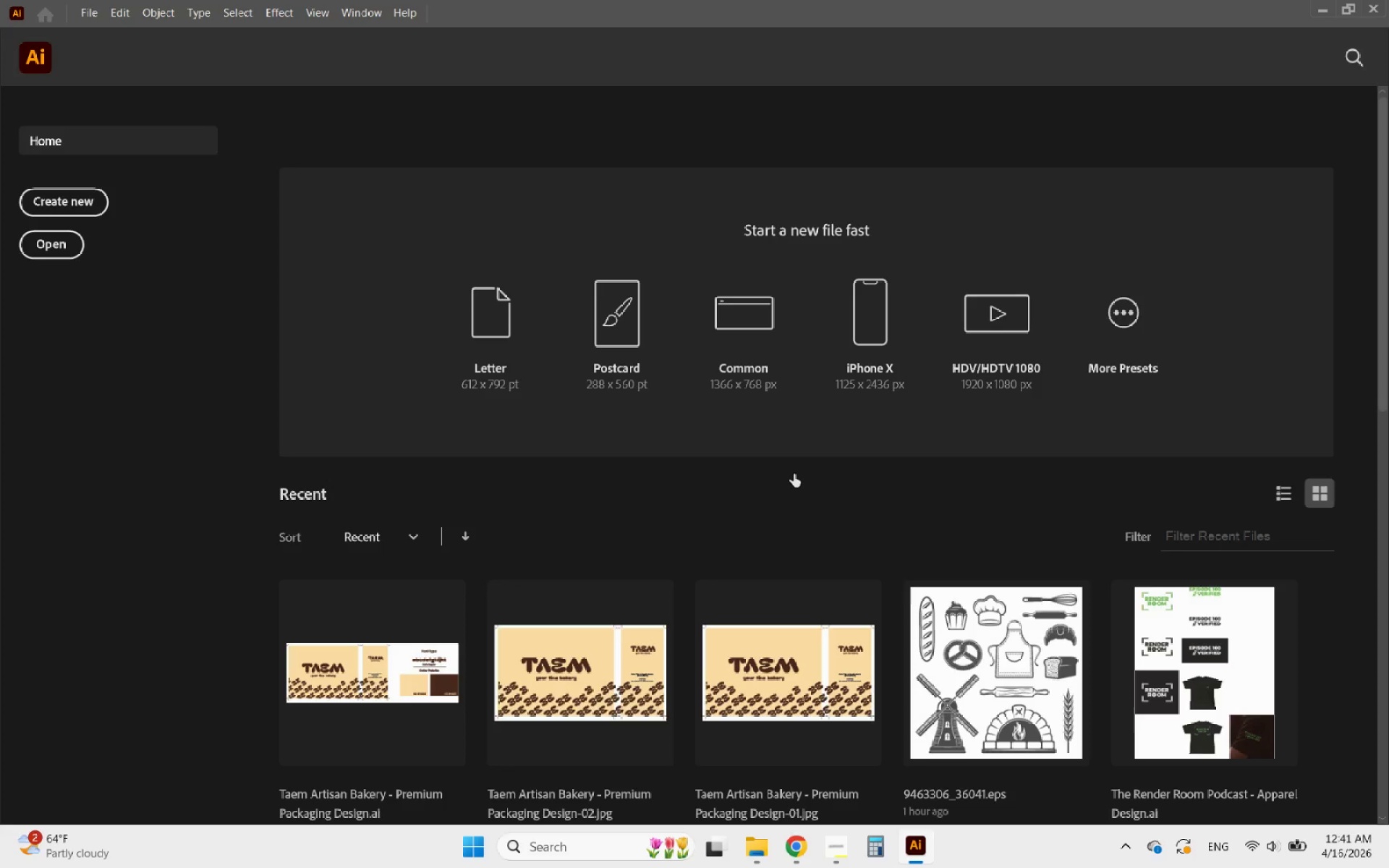 
scroll: coordinate [820, 315], scroll_direction: down, amount: 1.0
 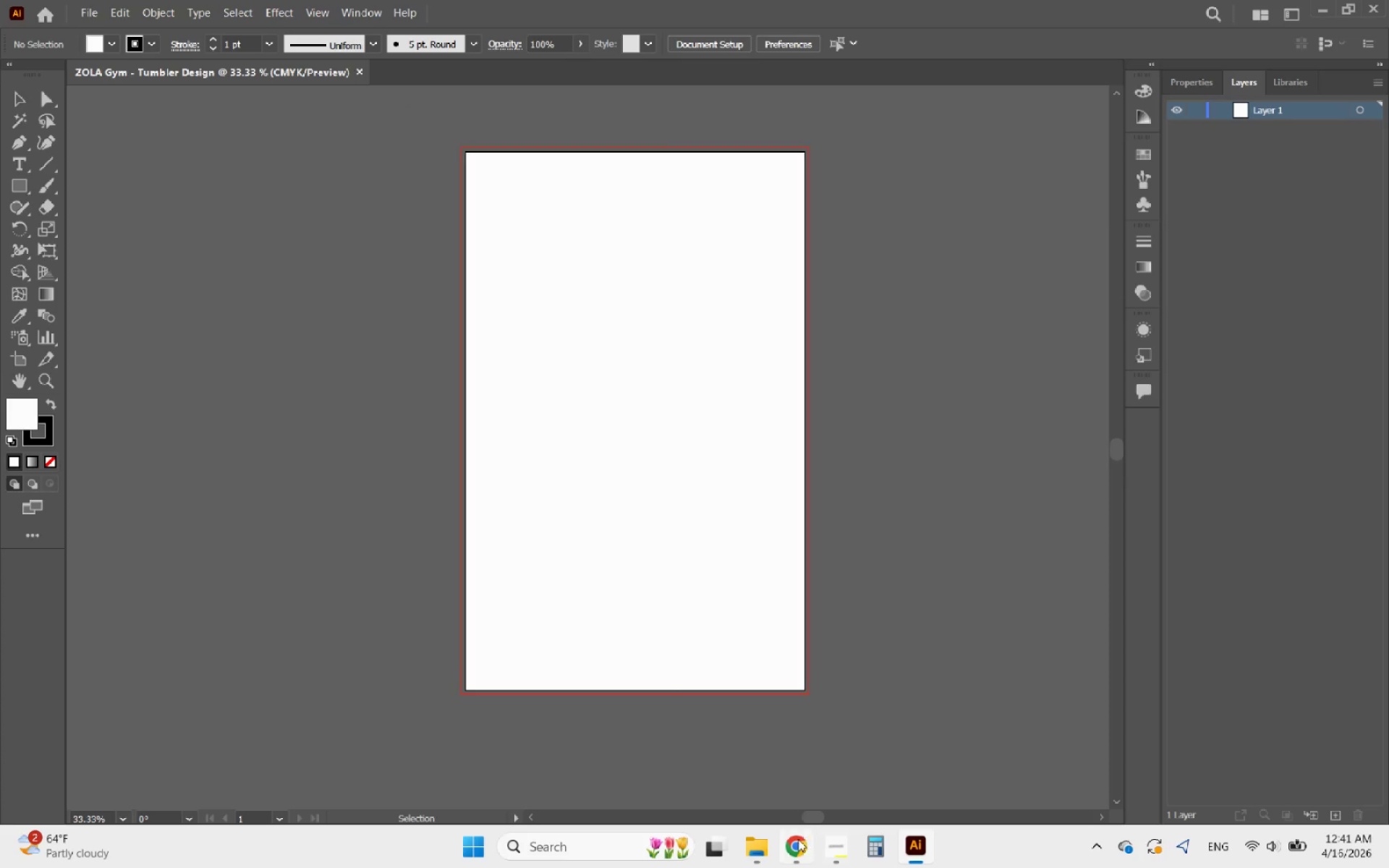 
left_click([794, 841])
 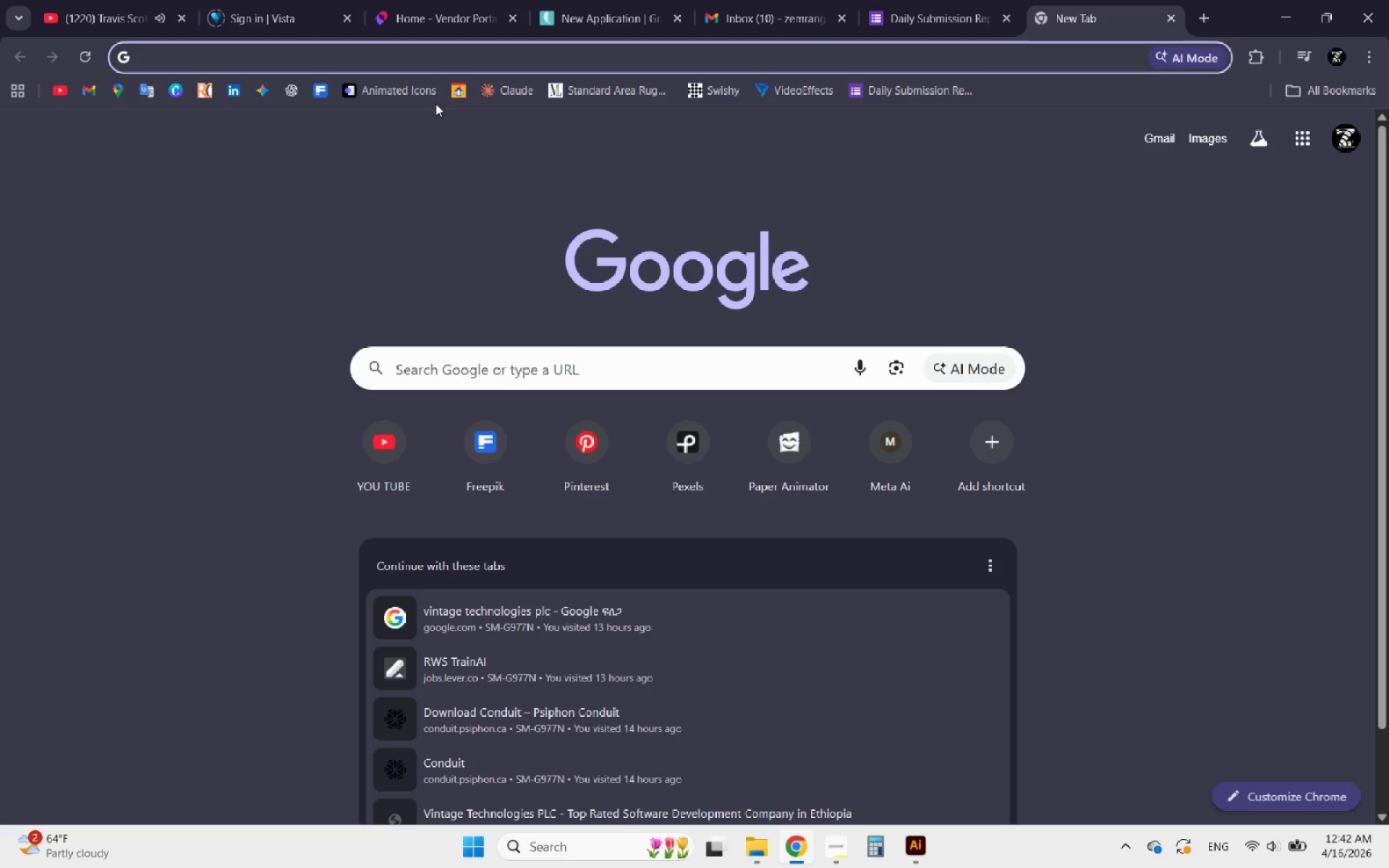 
left_click([574, 457])
 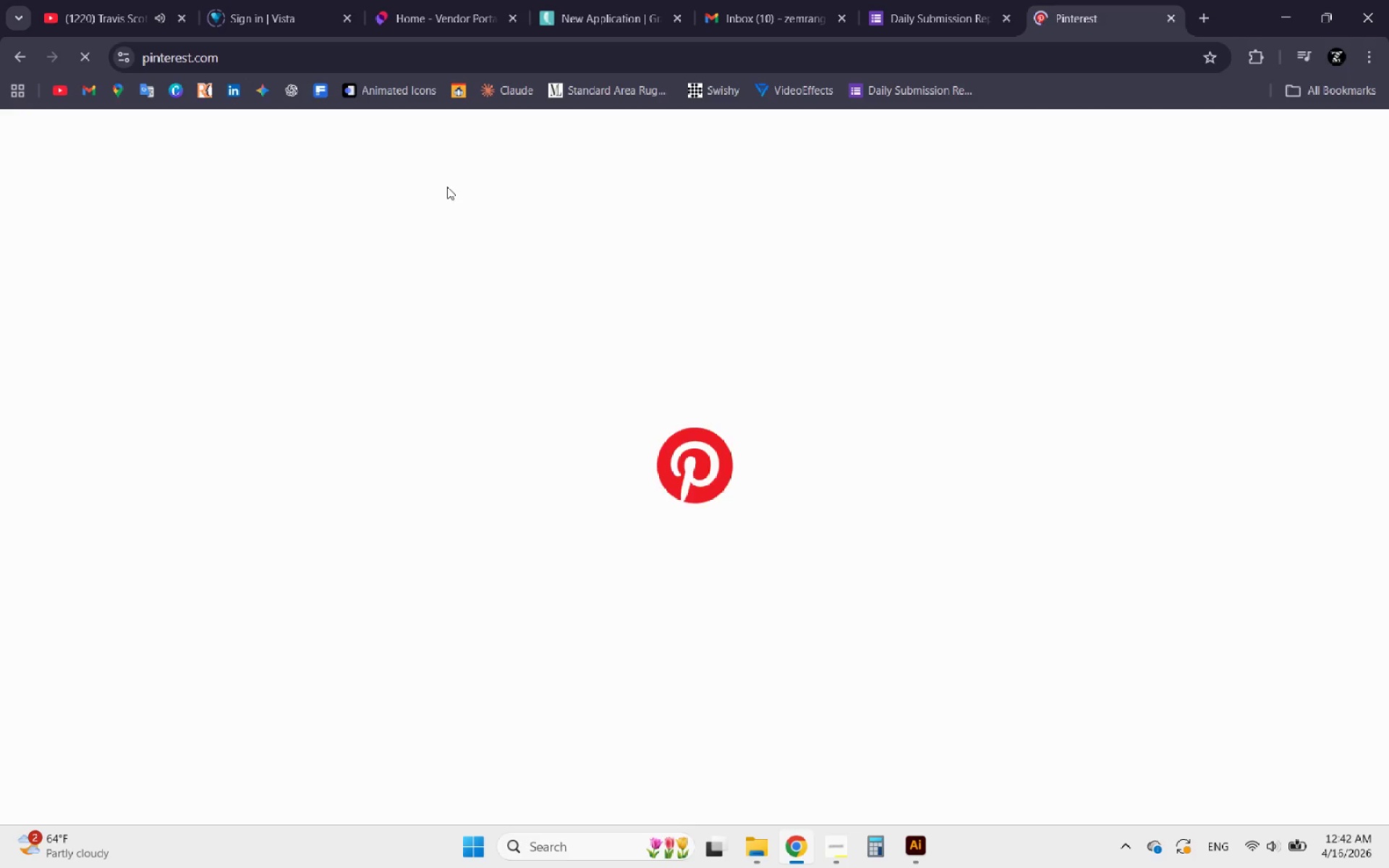 
mouse_move([443, 193])
 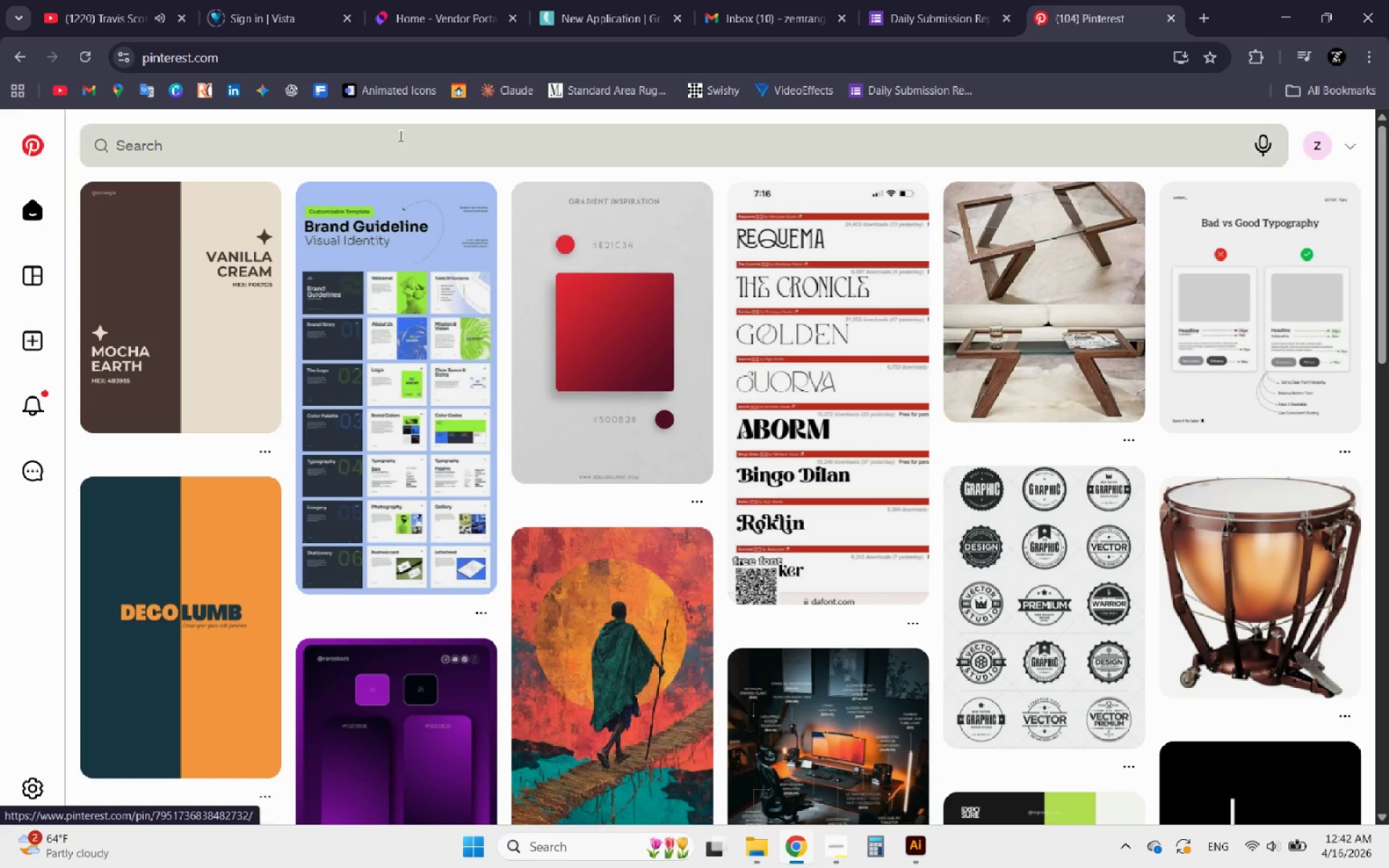 
left_click([399, 135])
 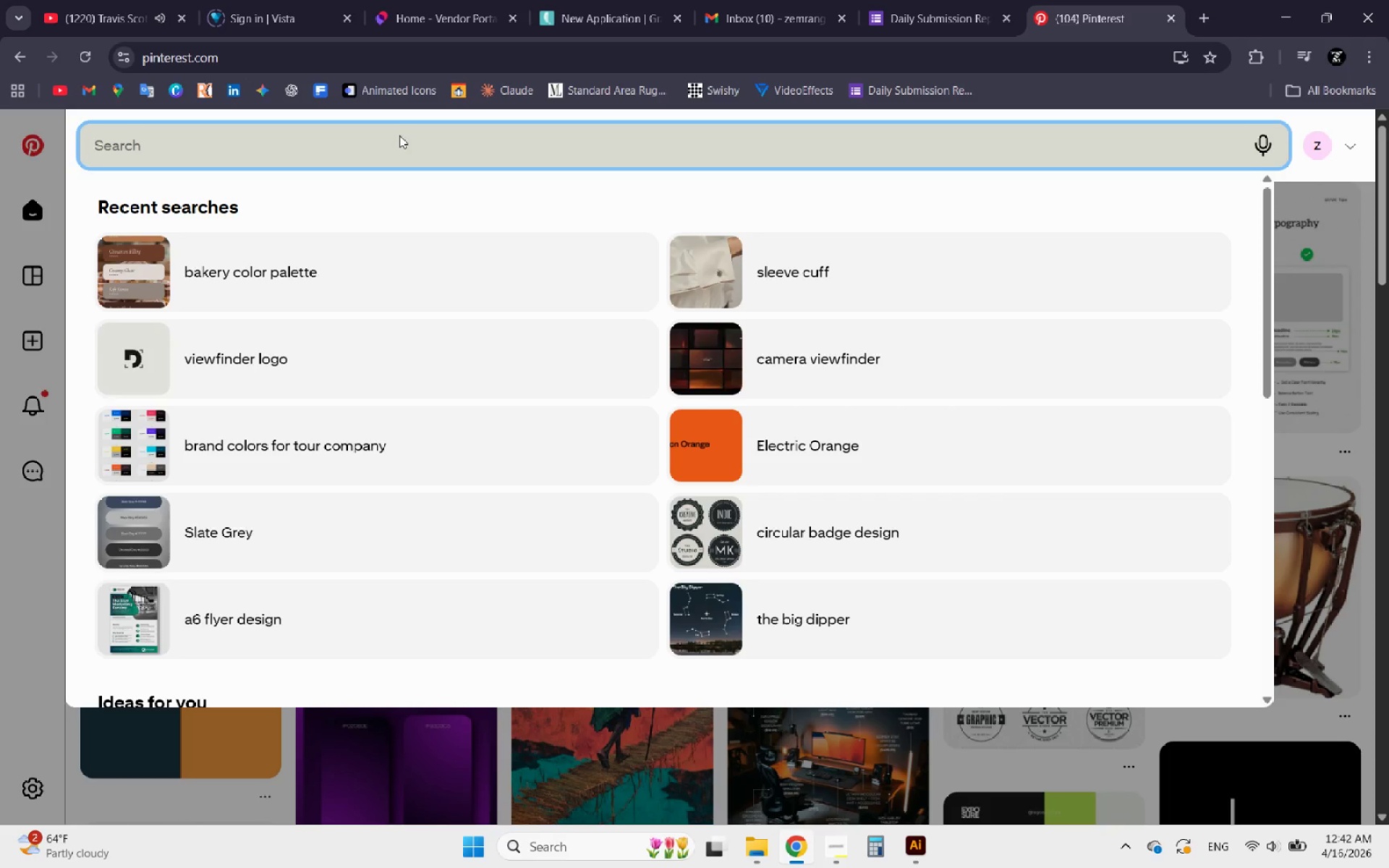 
type(charcoal )
 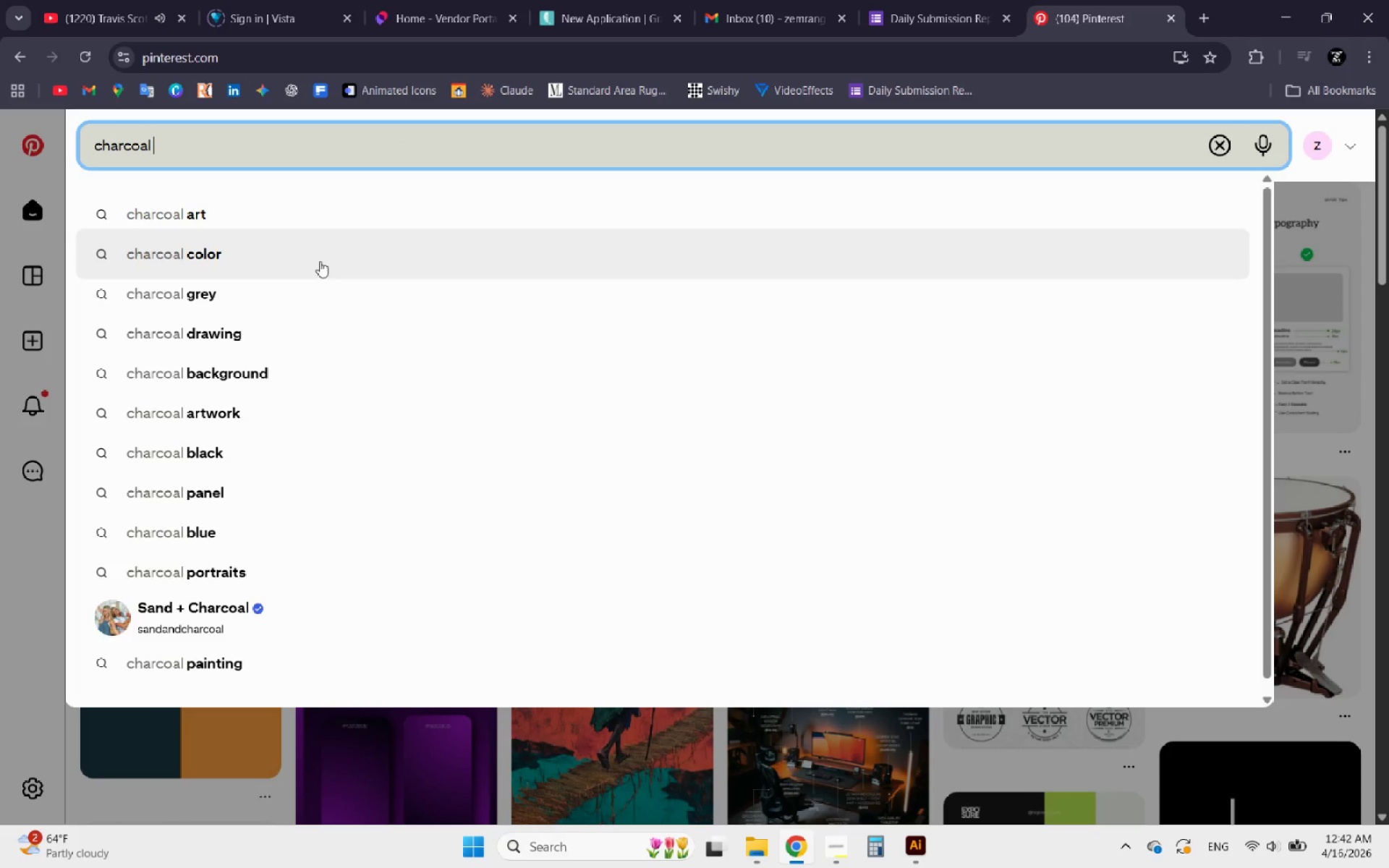 
left_click([326, 250])
 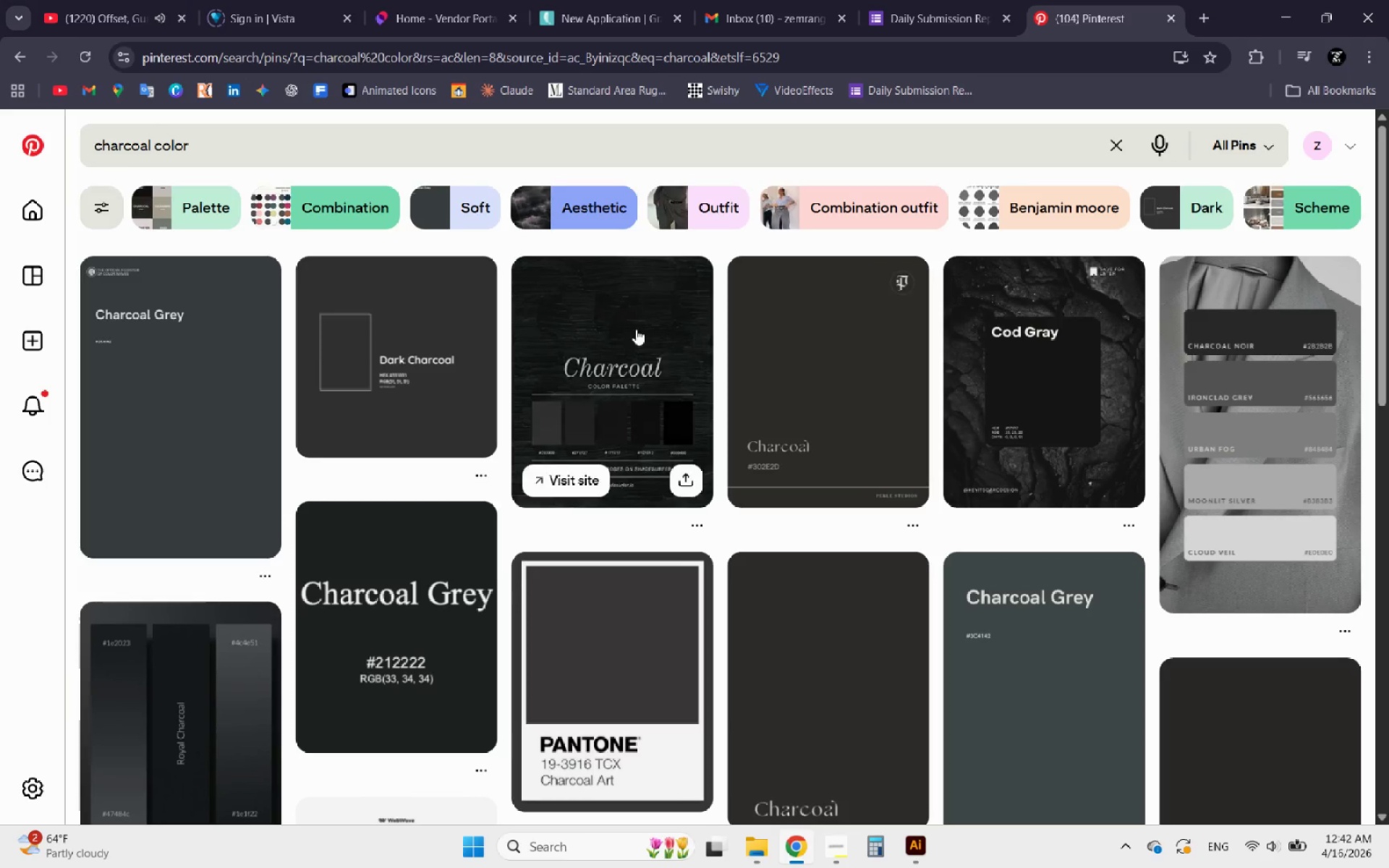 
mouse_move([731, 492])
 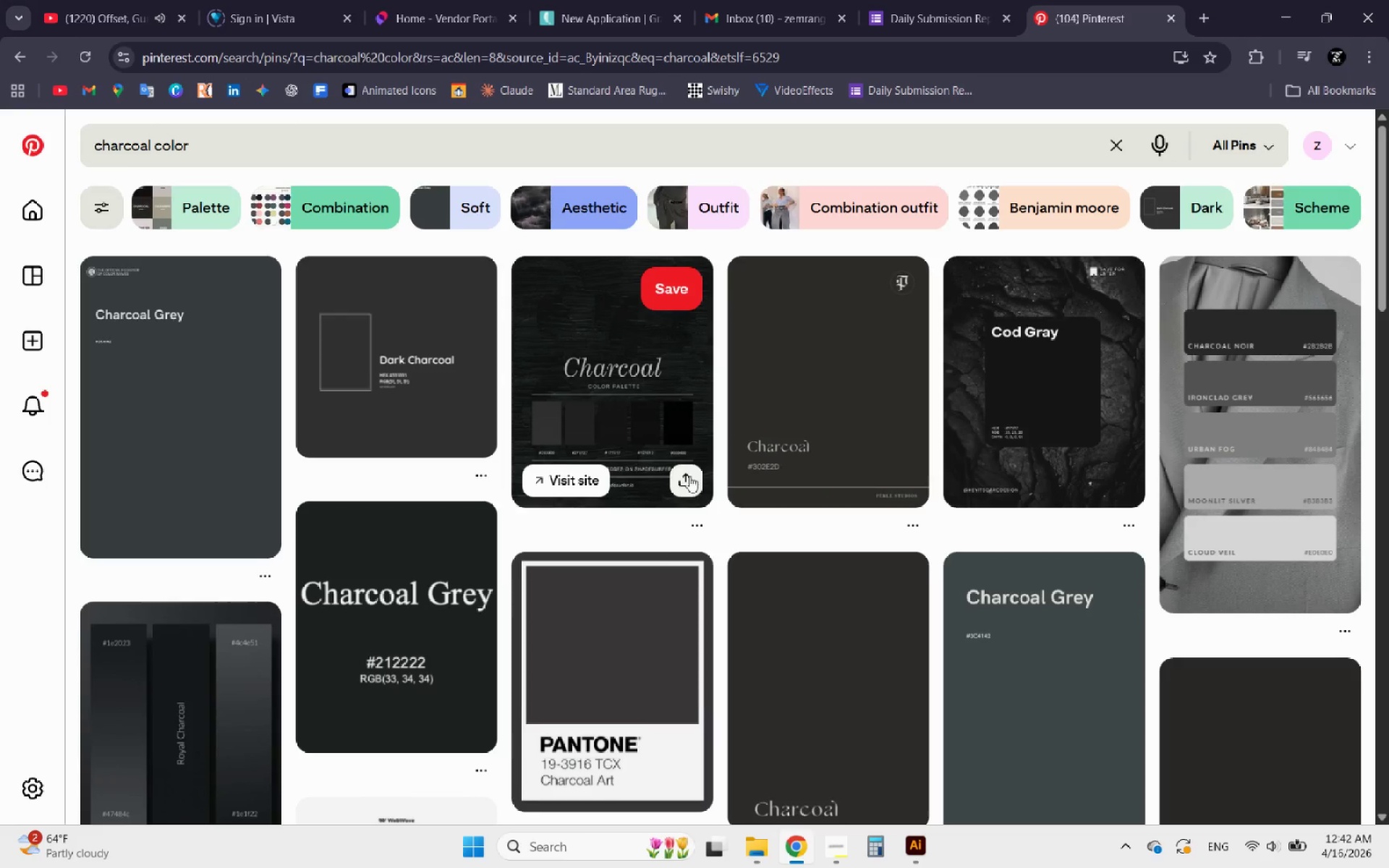 
scroll: coordinate [689, 476], scroll_direction: down, amount: 2.0
 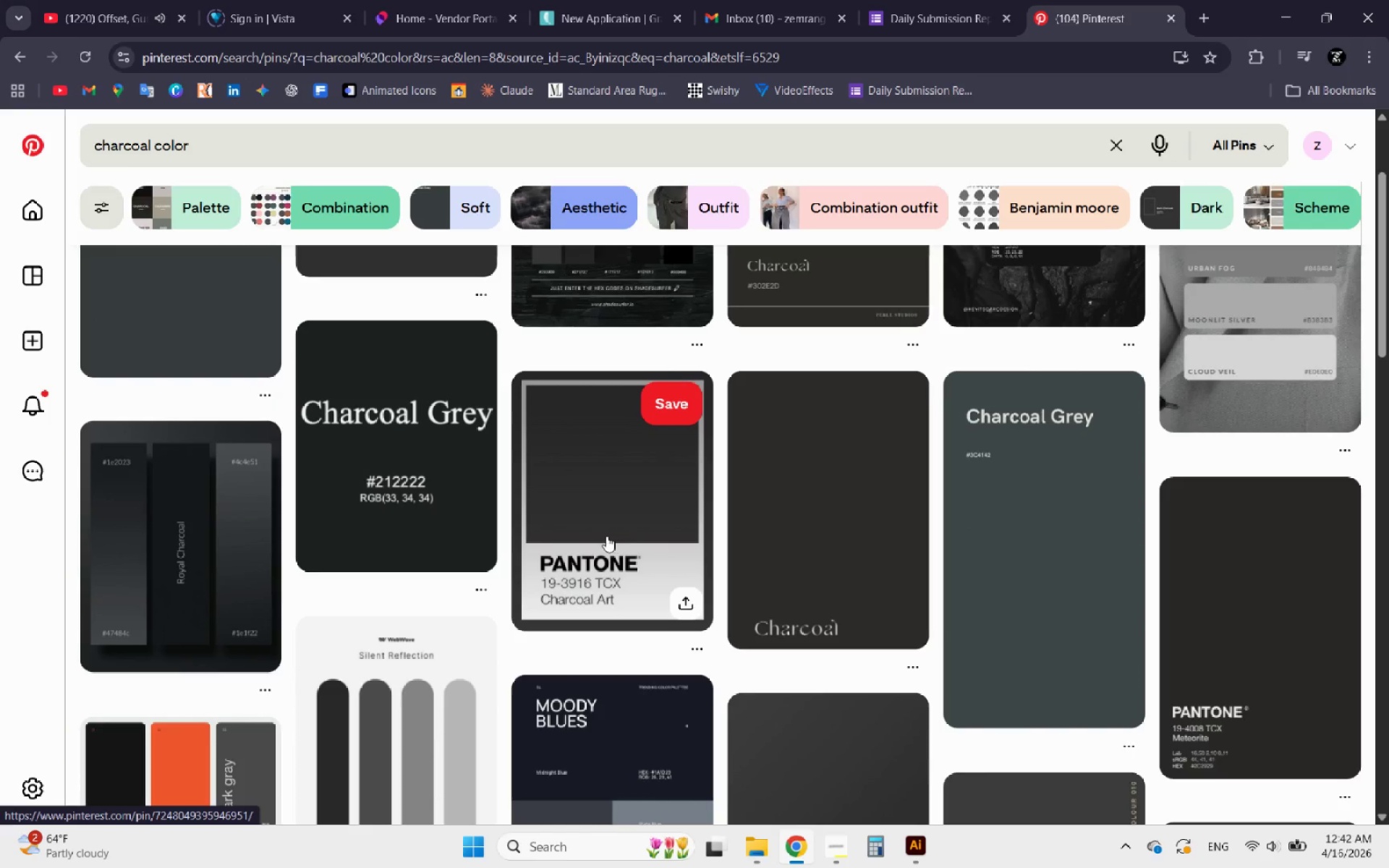 
mouse_move([415, 512])
 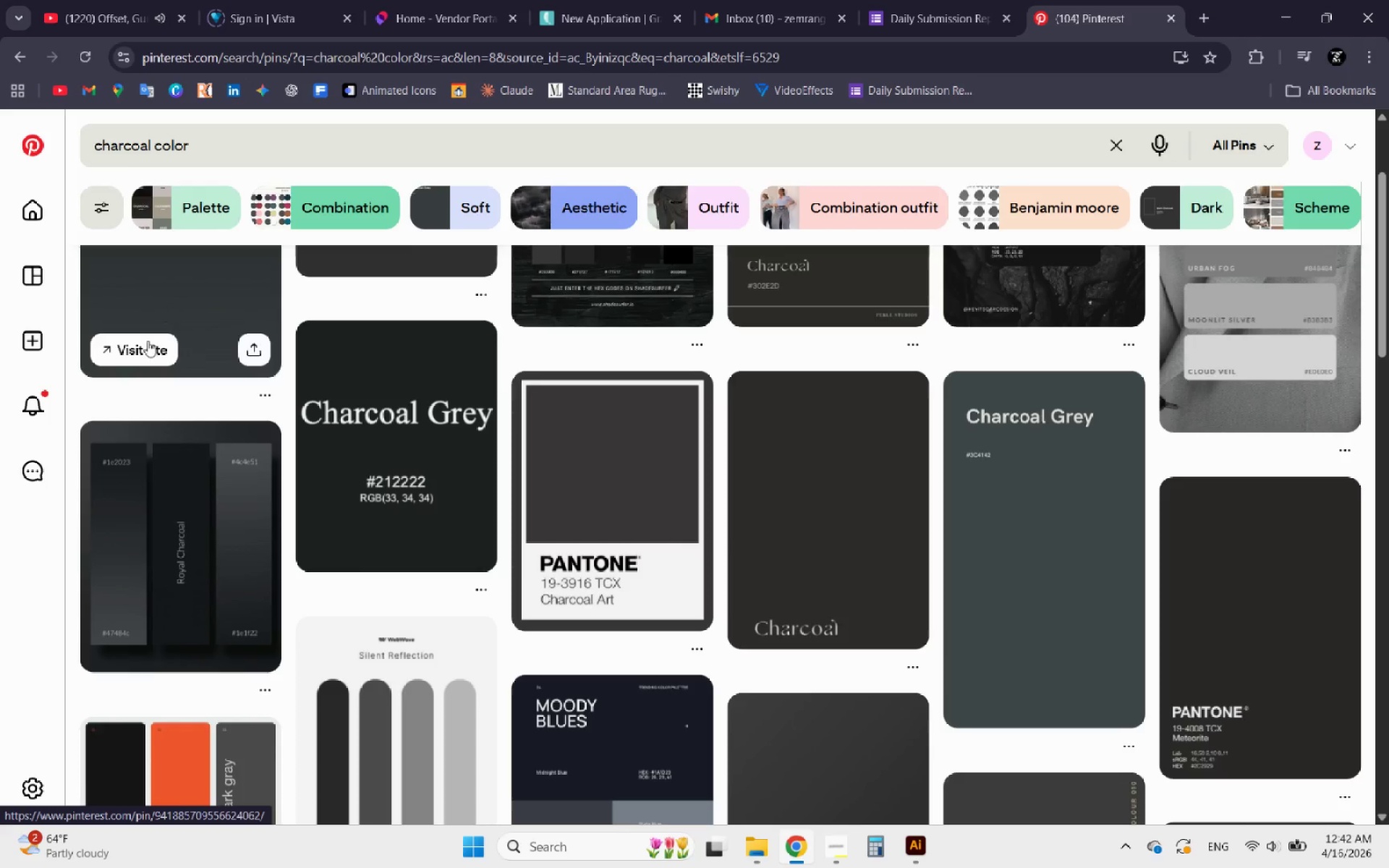 
left_click([181, 533])
 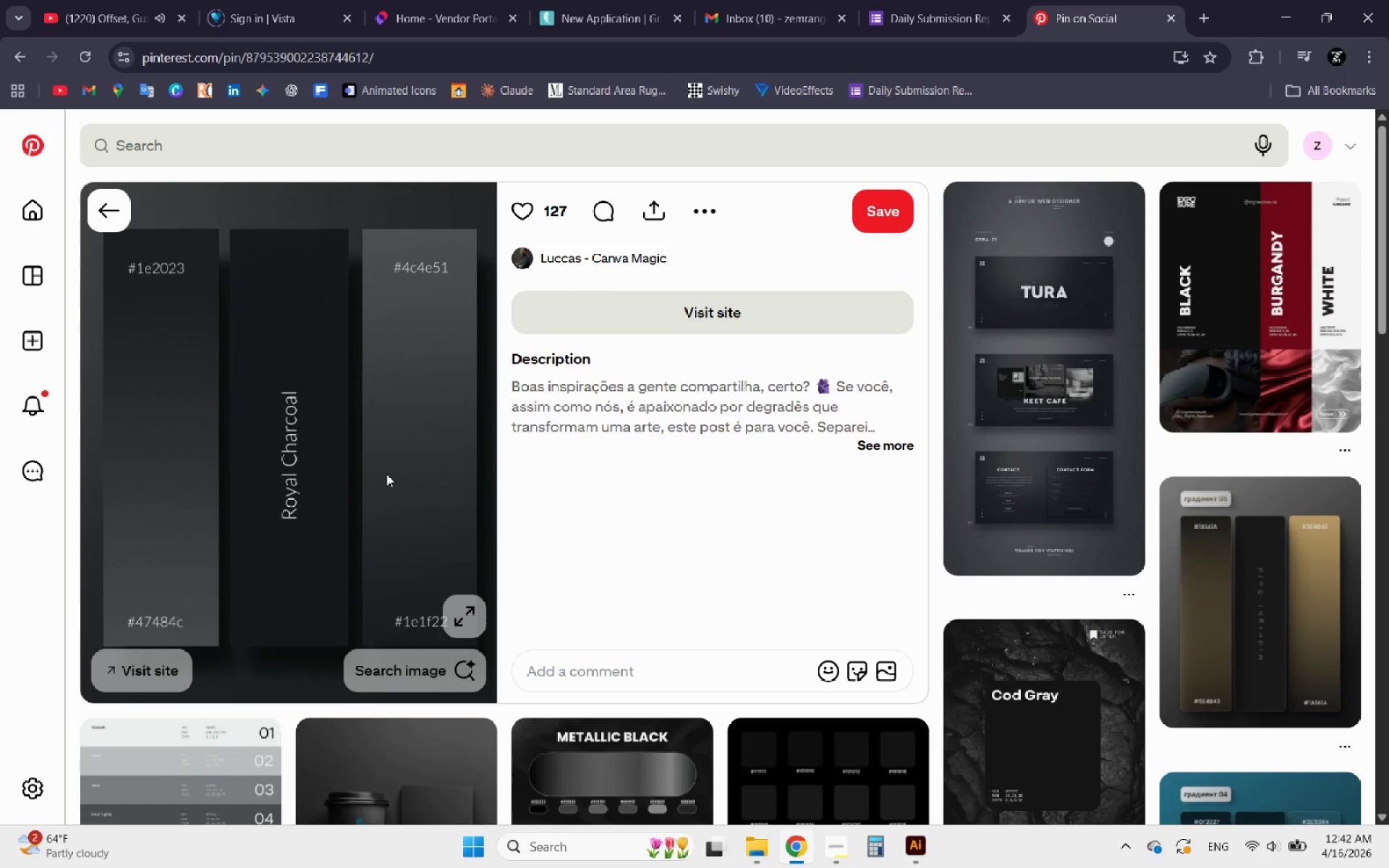 
right_click([320, 462])
 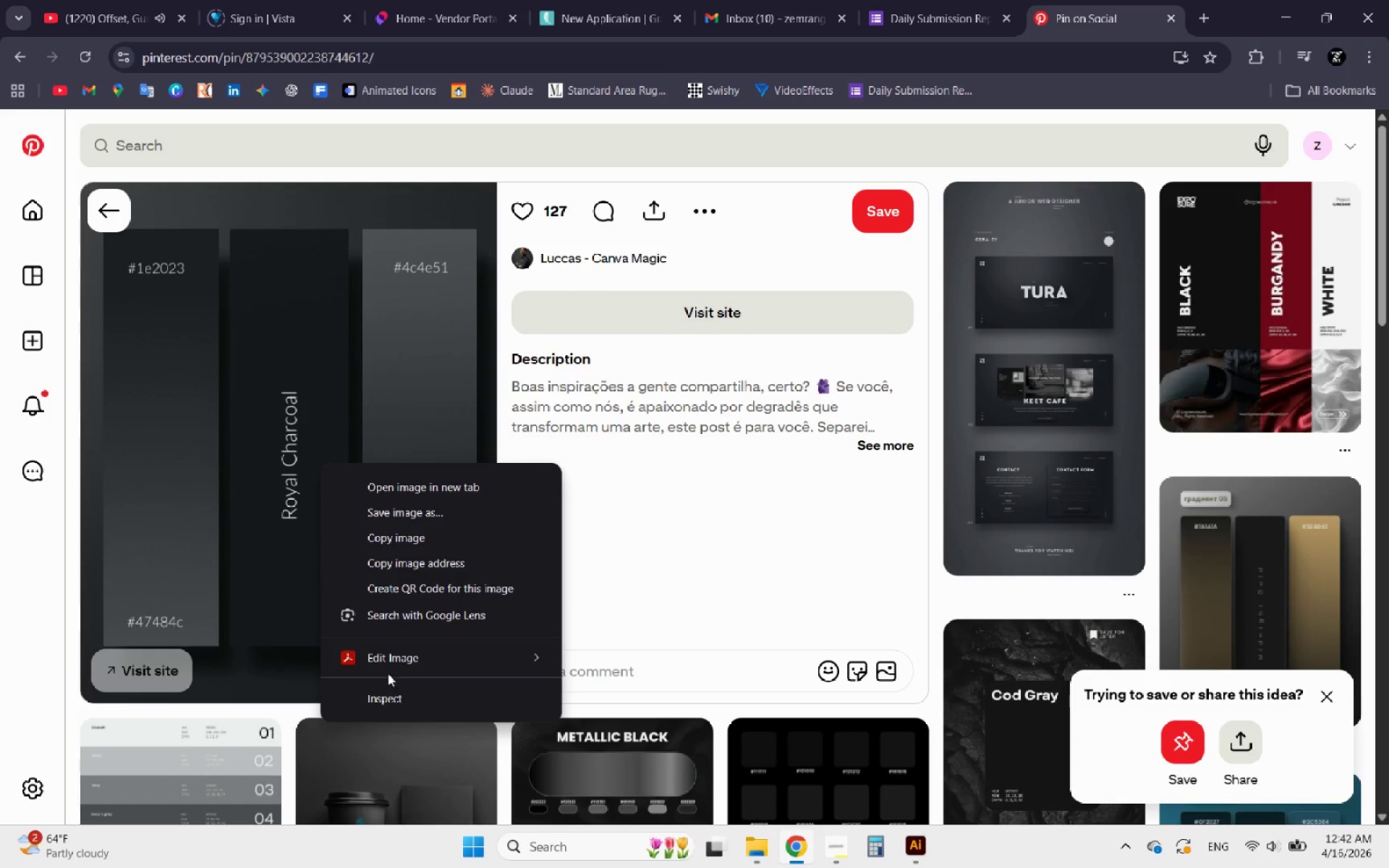 
left_click([284, 416])
 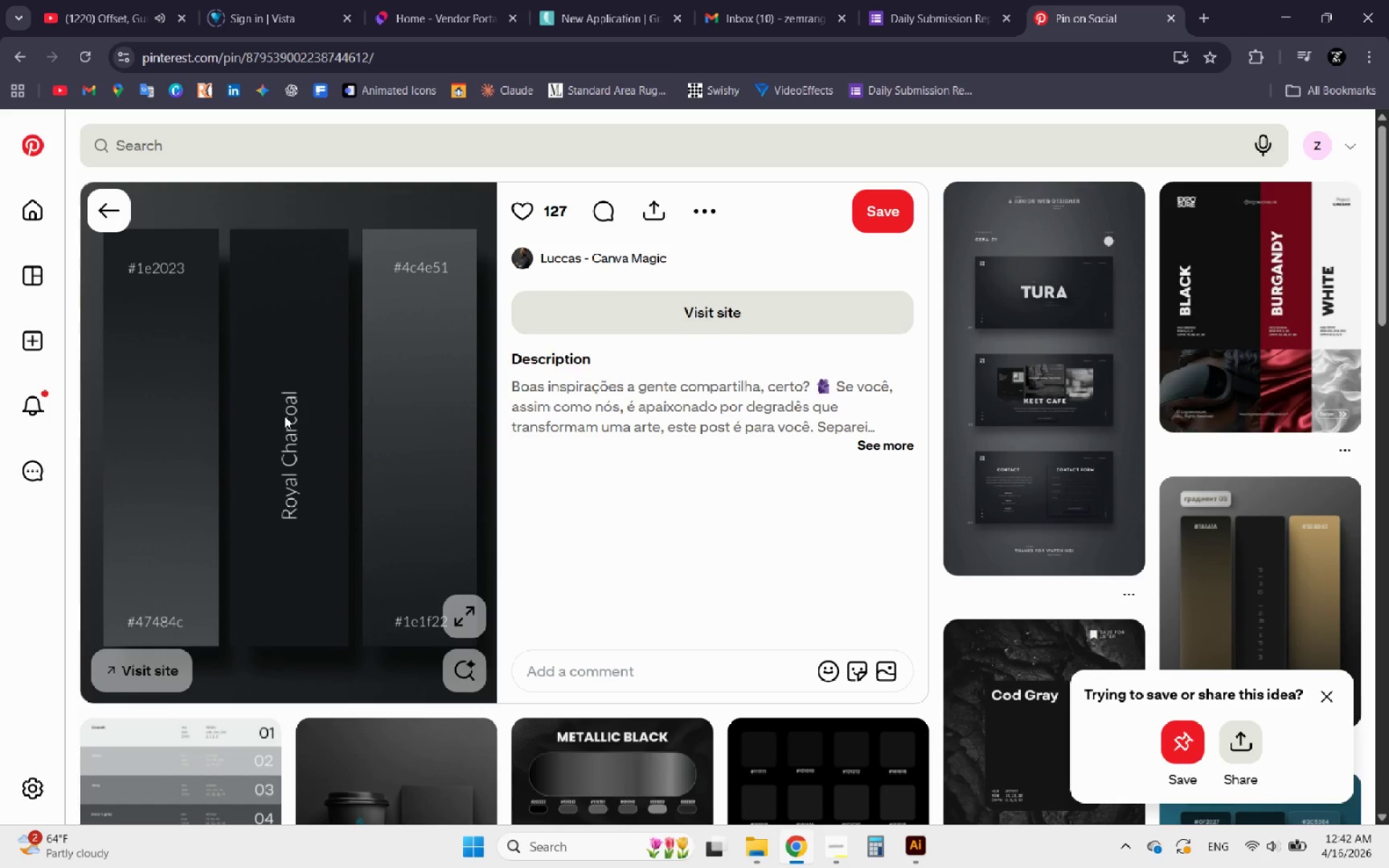 
right_click([284, 416])
 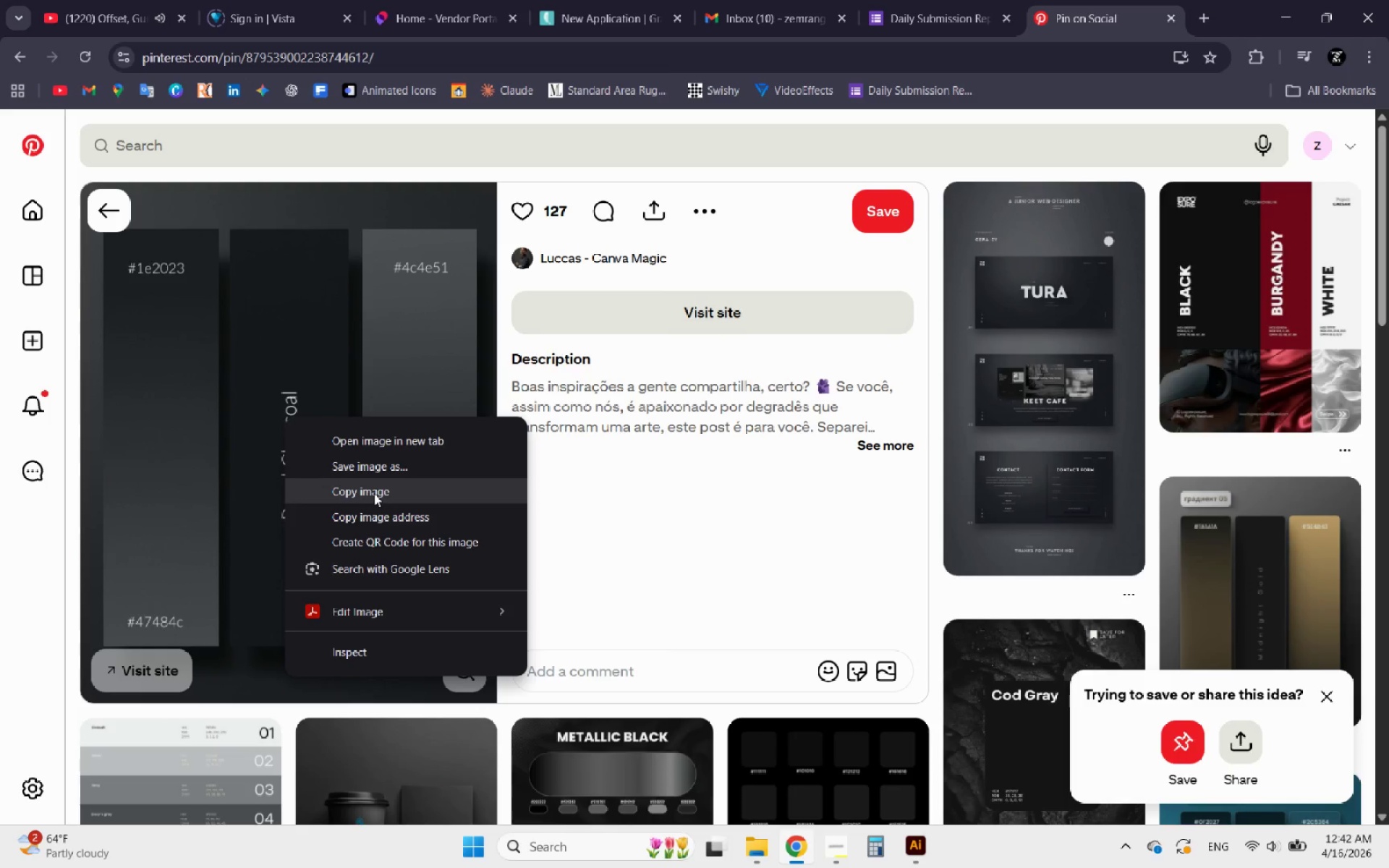 
left_click([374, 493])
 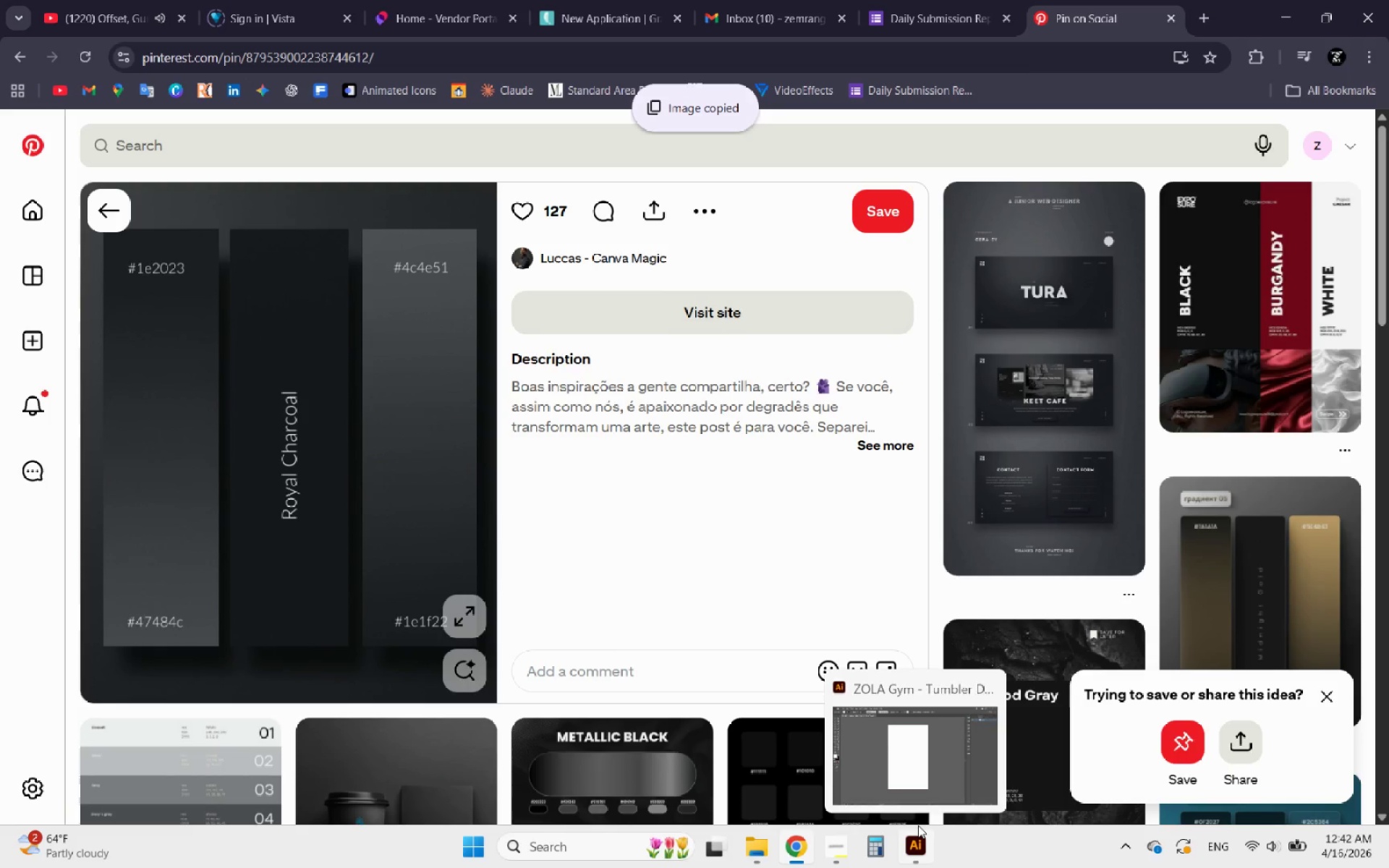 
left_click([1009, 476])
 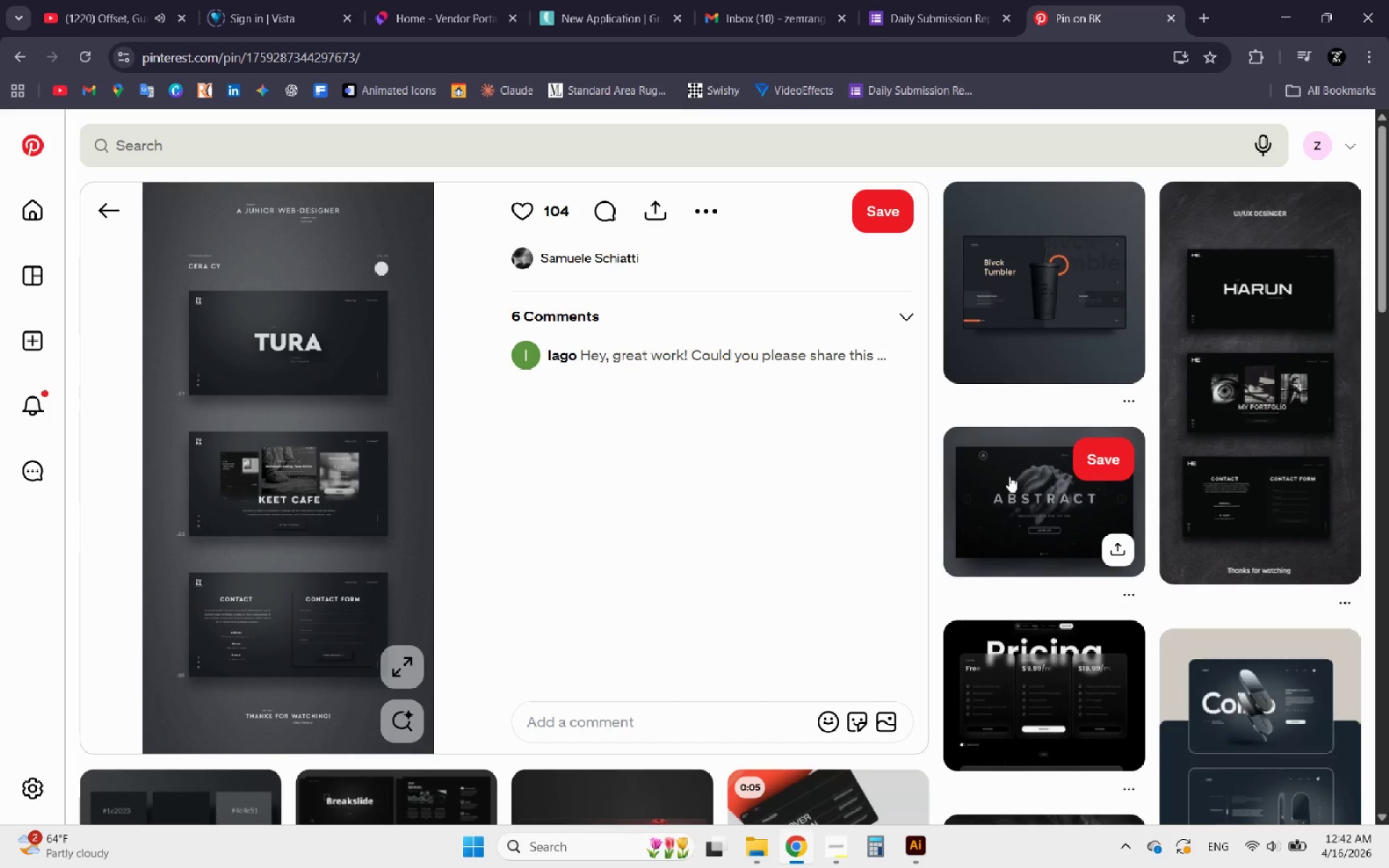 
wait(10.44)
 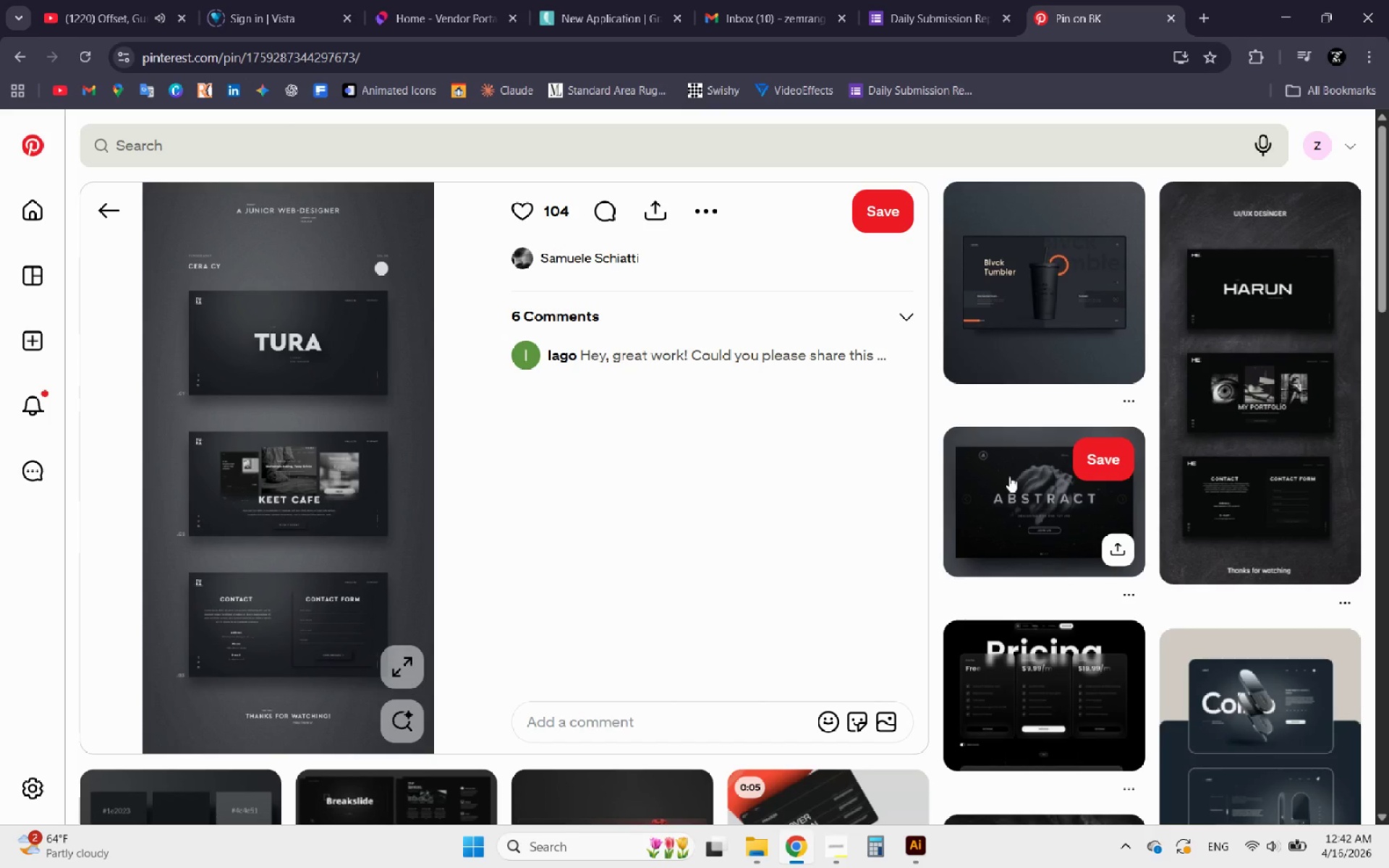 
left_click([116, 199])
 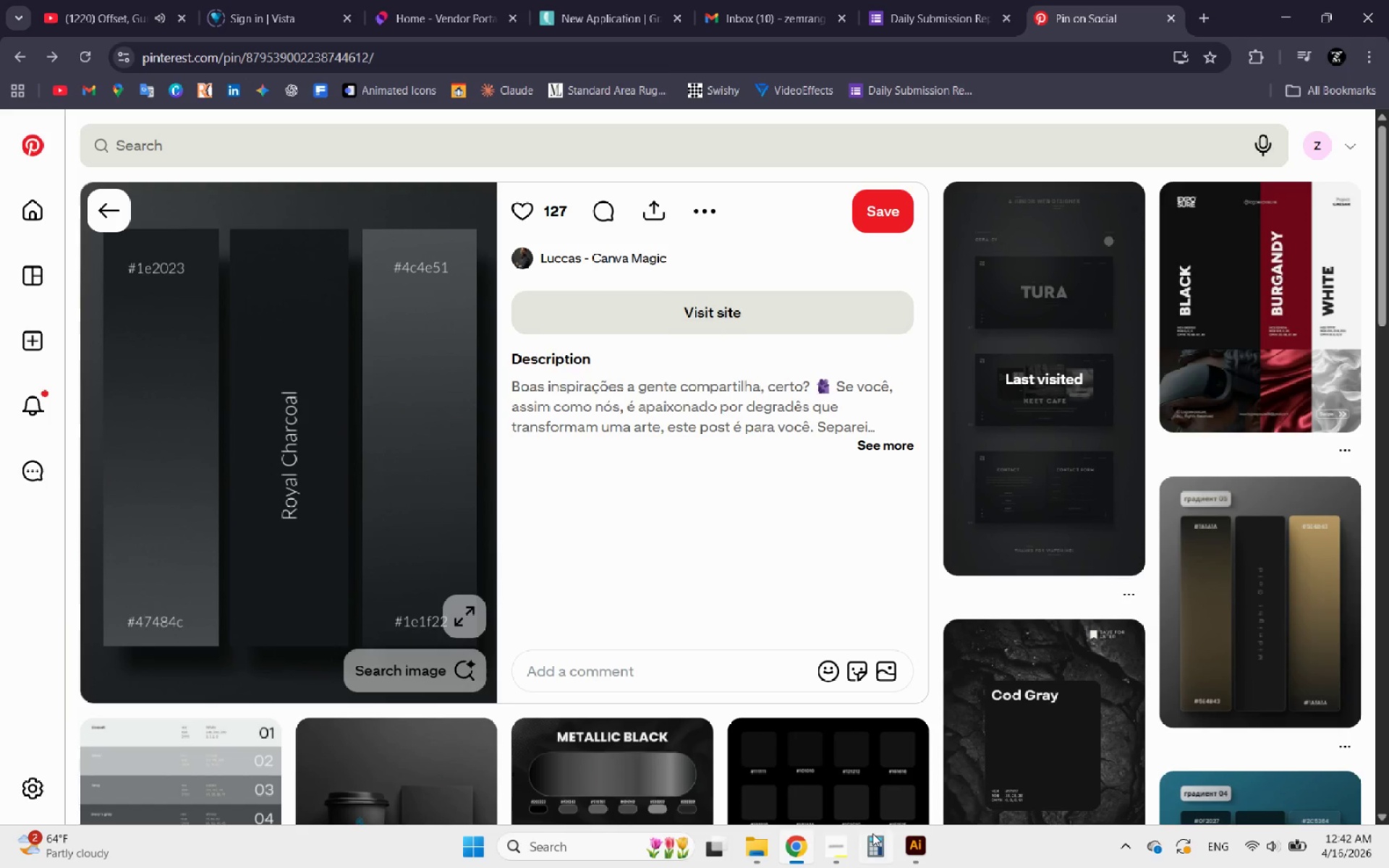 
left_click([906, 848])
 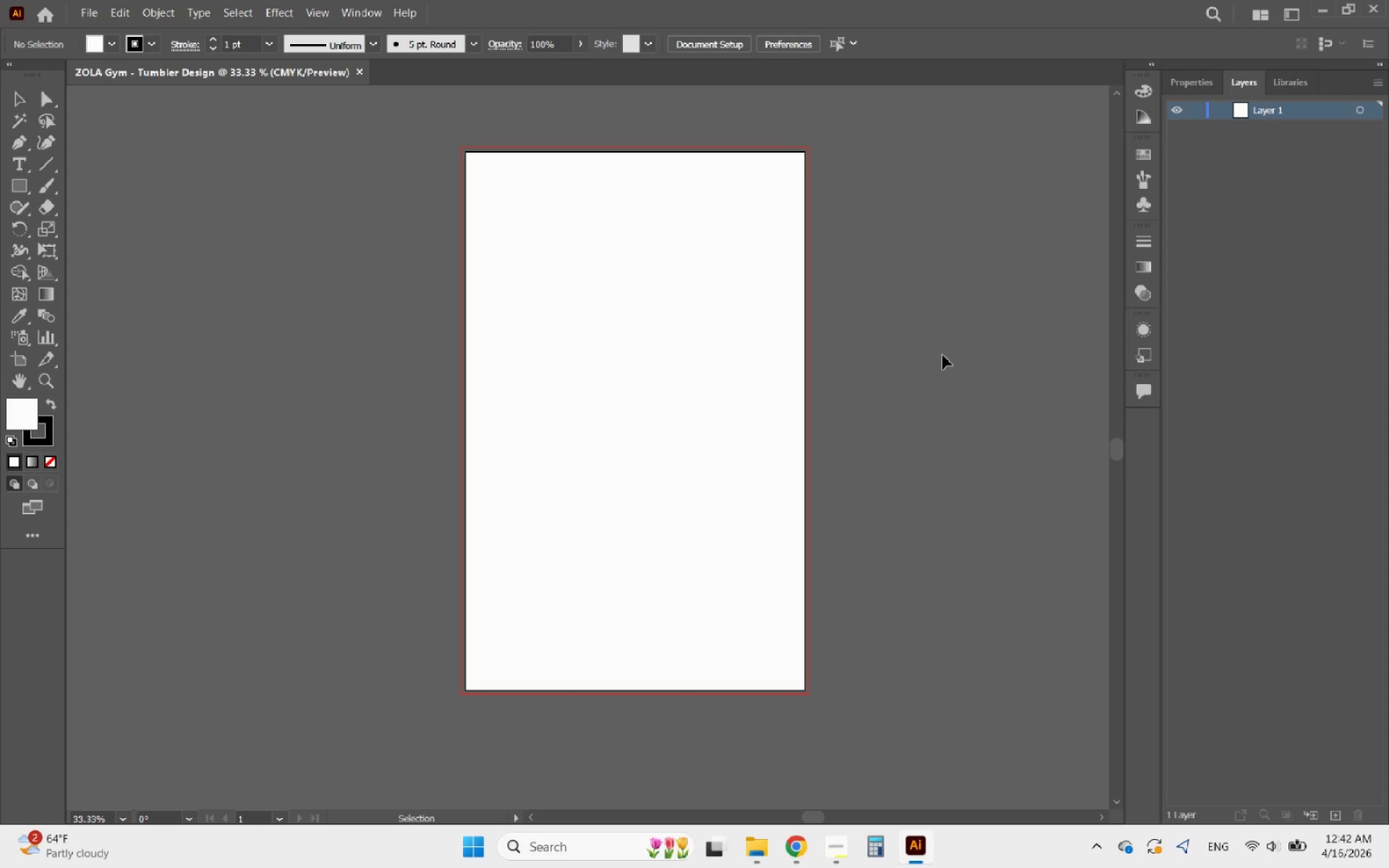 
key(Control+V)
 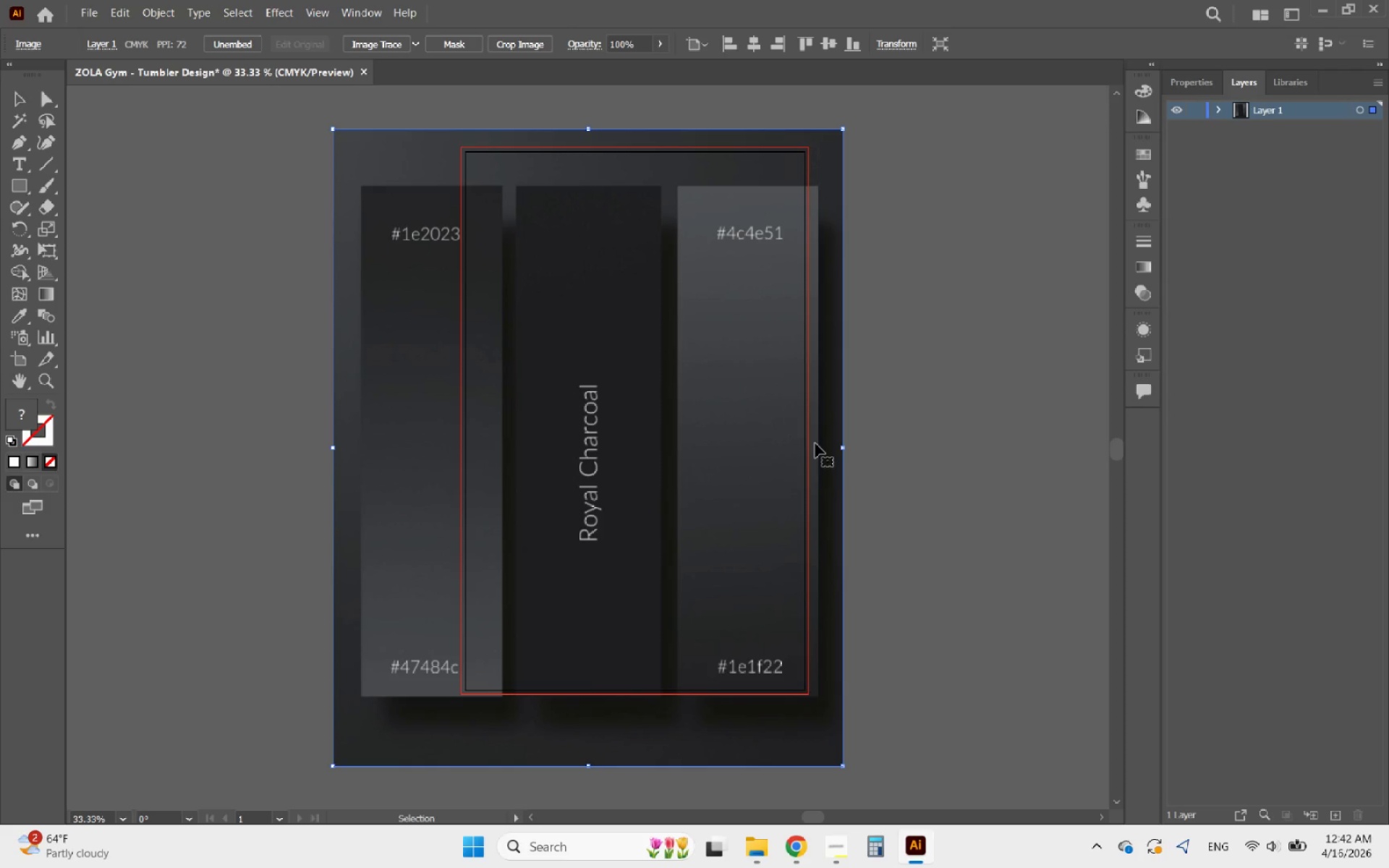 
hold_key(key=AltLeft, duration=0.61)
scroll: coordinate [823, 475], scroll_direction: down, amount: 1.0
 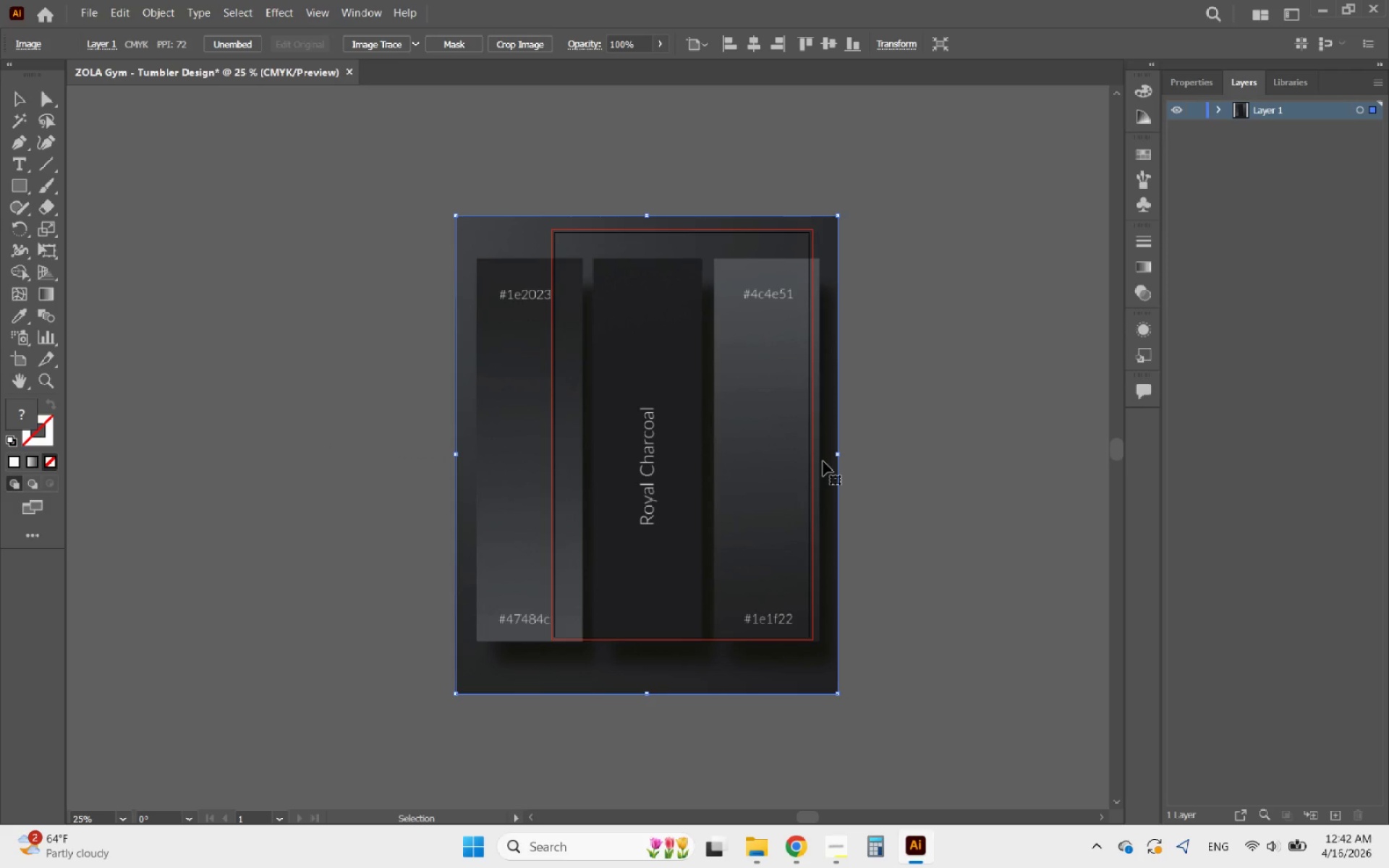 
hold_key(key=ShiftLeft, duration=1.28)
left_click_drag(start_coordinate=[841, 454], to_coordinate=[714, 455])
 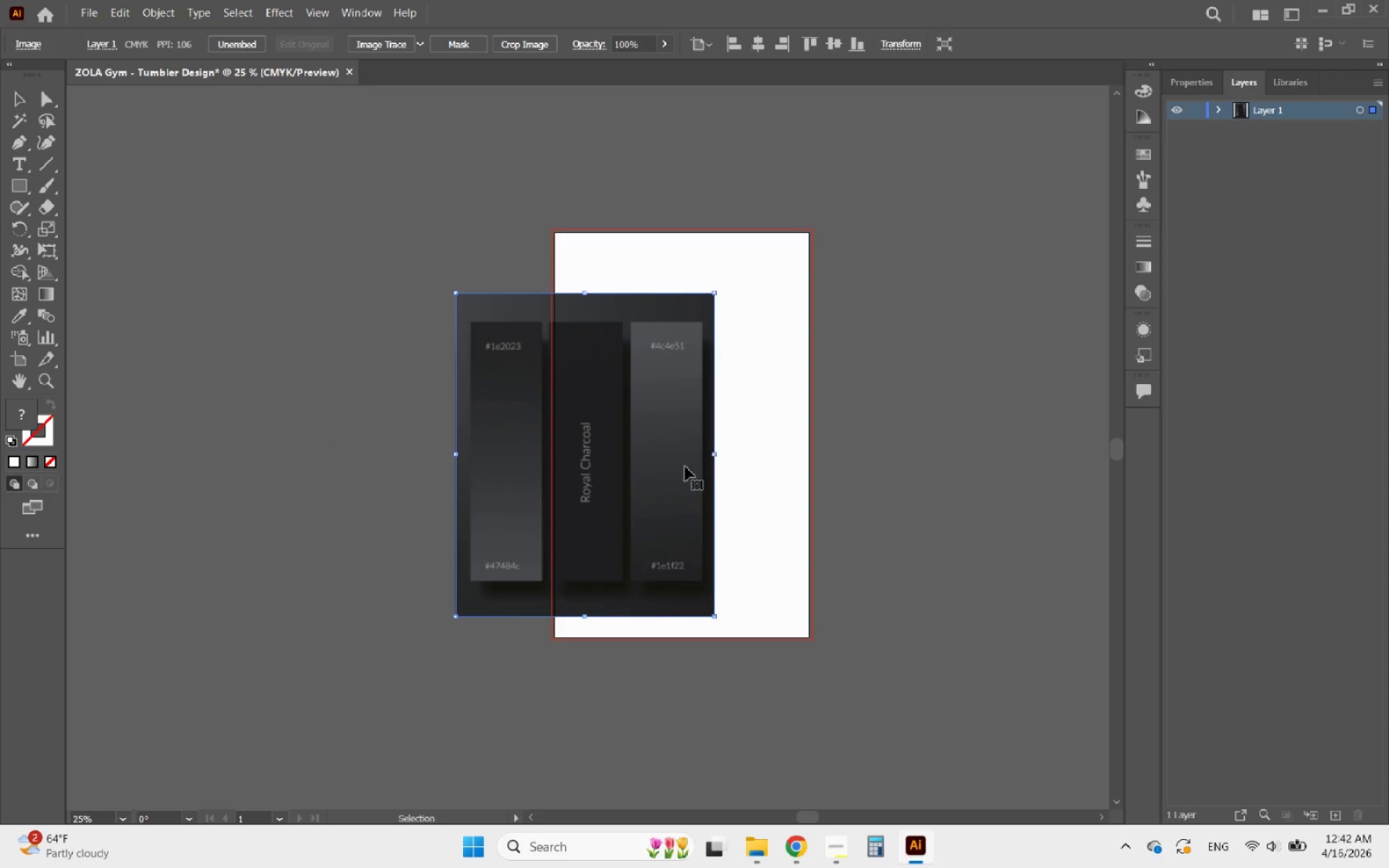 
left_click_drag(start_coordinate=[676, 461], to_coordinate=[437, 405])
 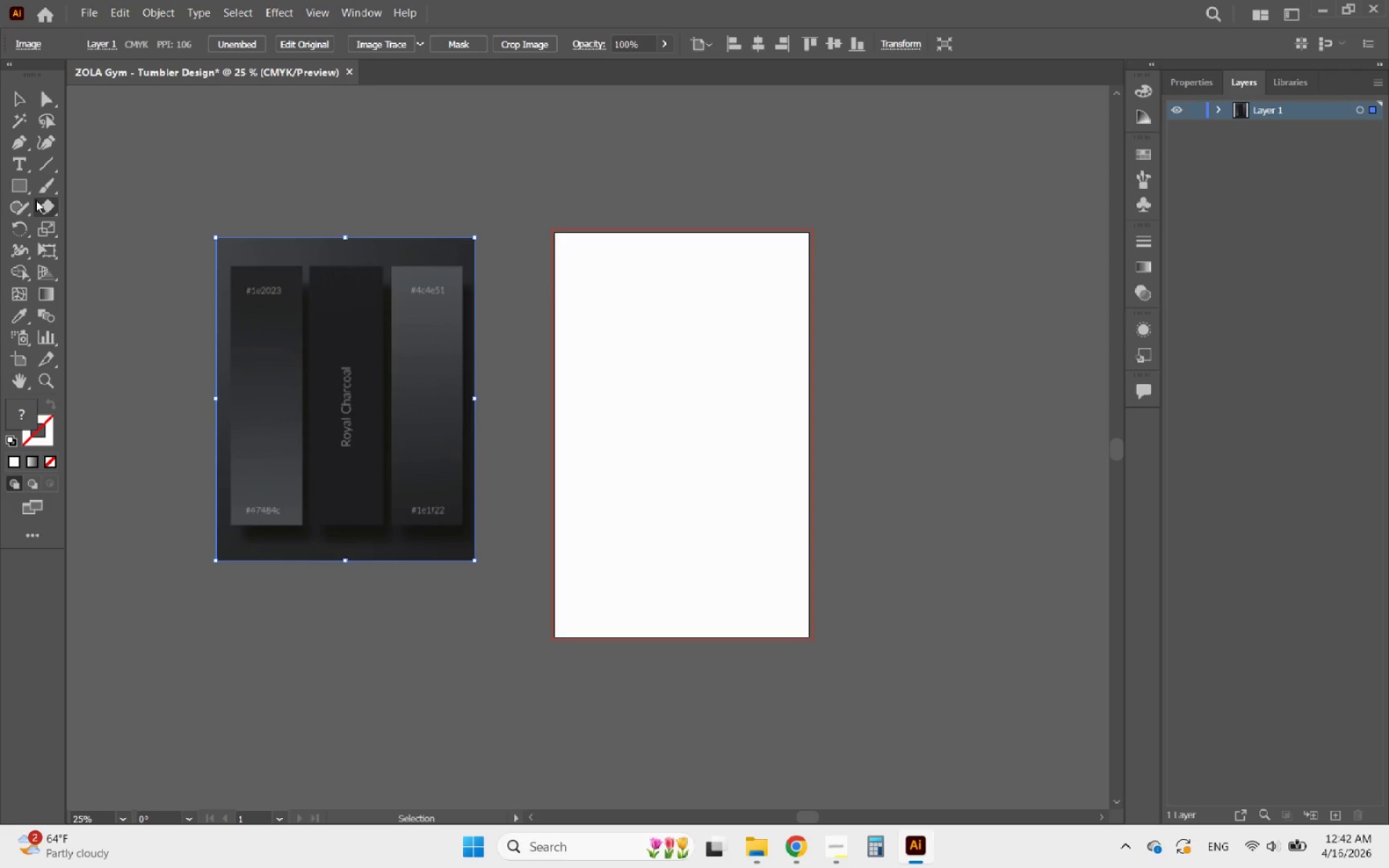 
left_click([25, 191])
 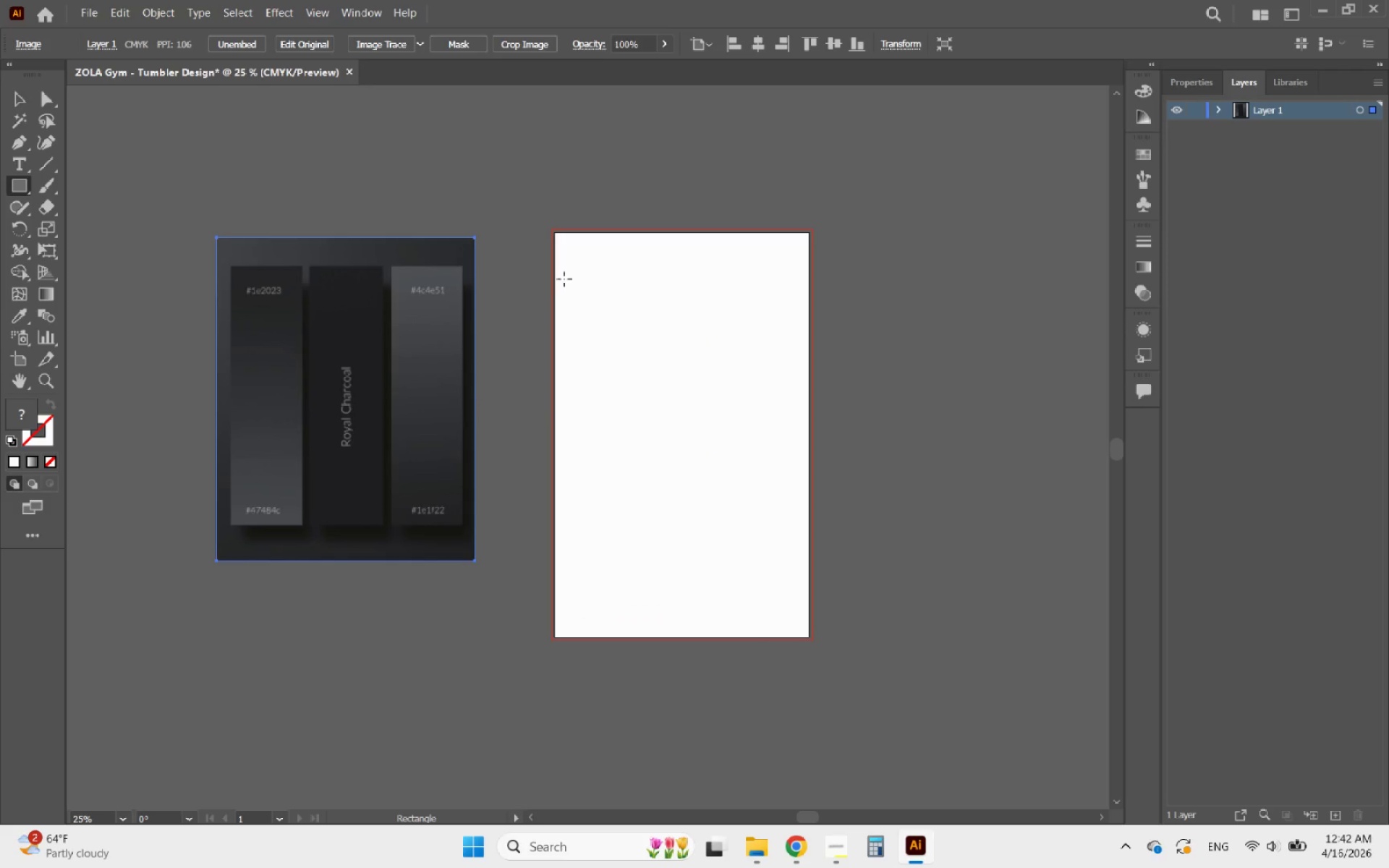 
left_click_drag(start_coordinate=[587, 284], to_coordinate=[747, 381])
 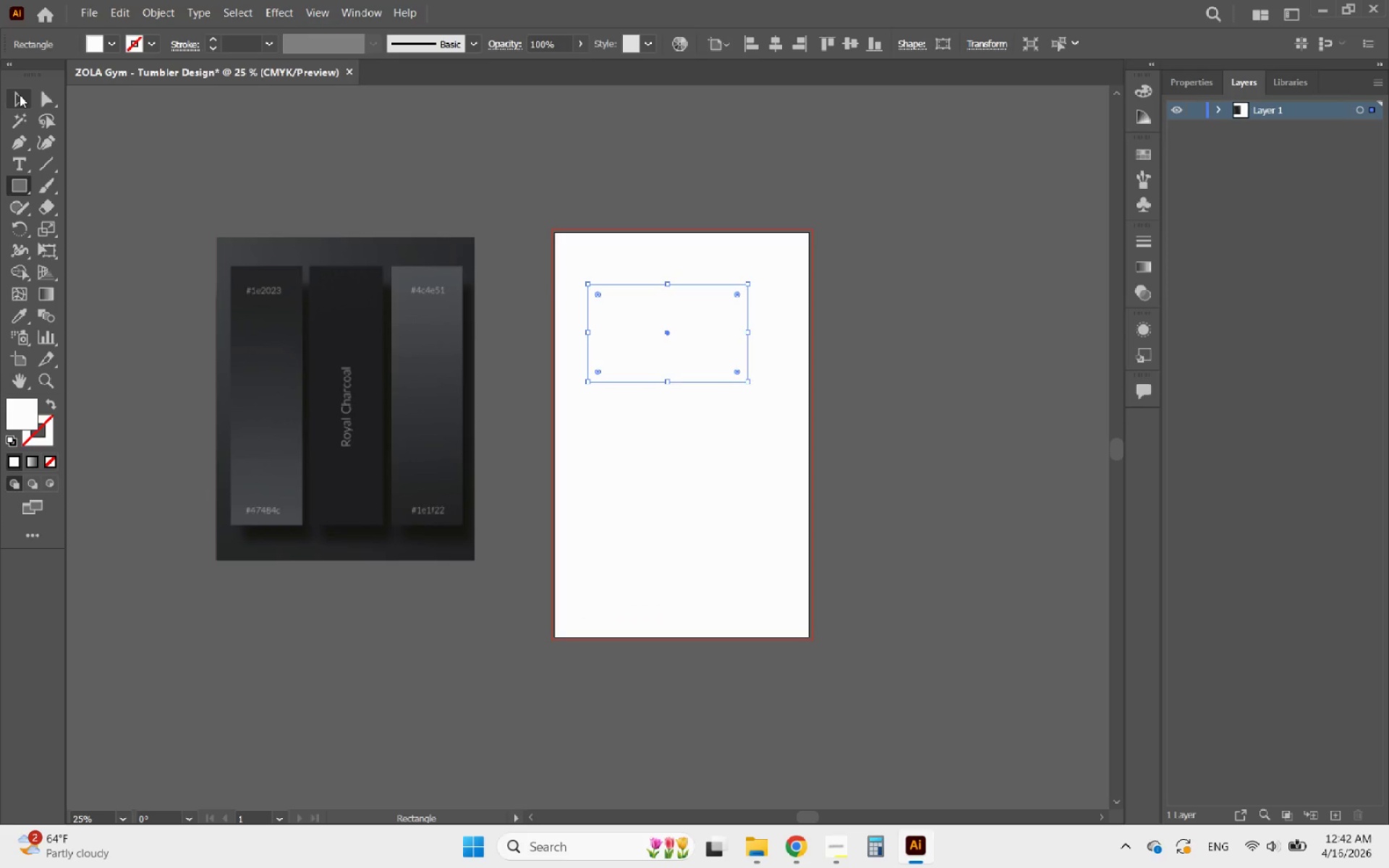 
left_click([20, 95])
 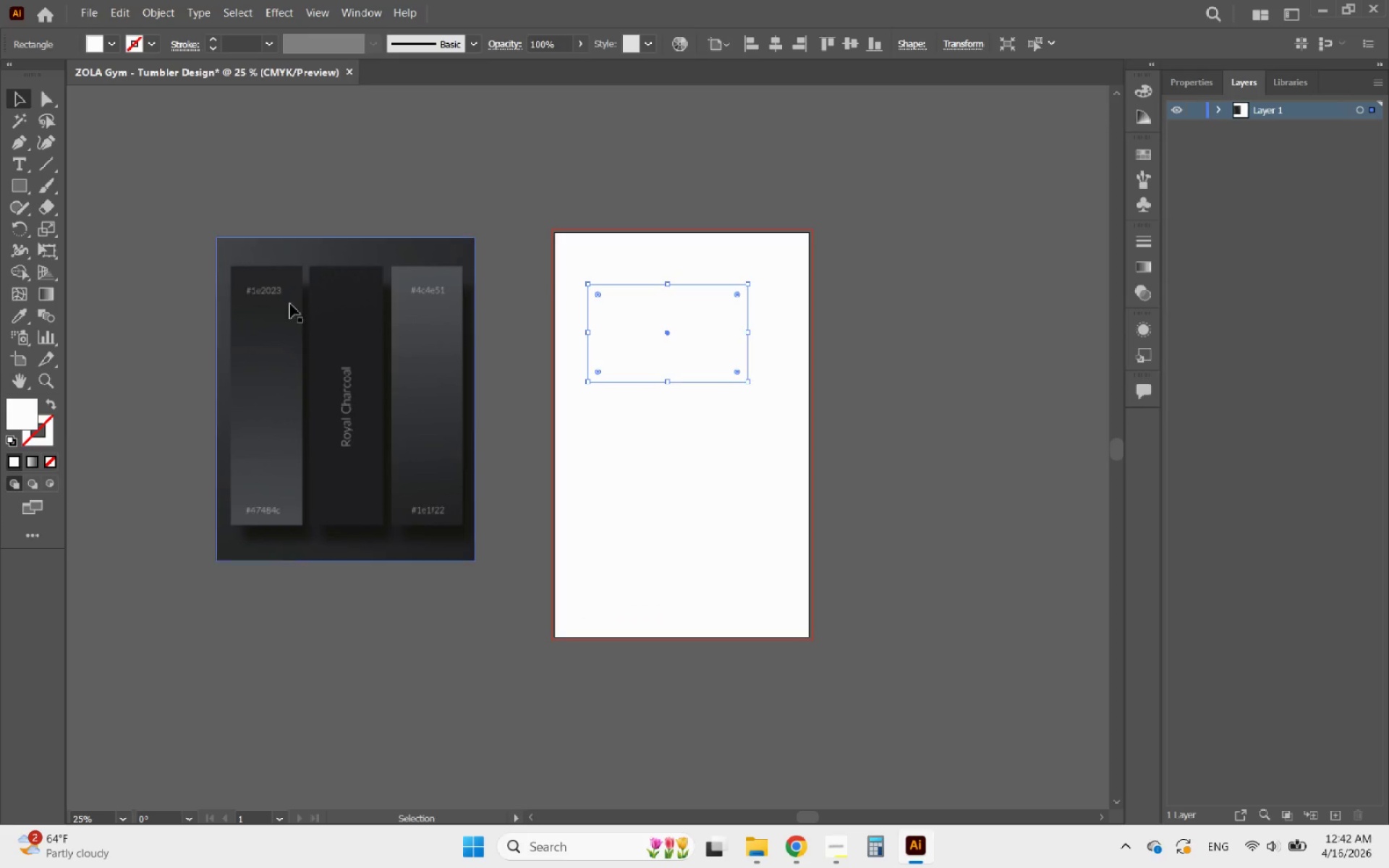 
hold_key(key=AltLeft, duration=0.77)
scroll: coordinate [263, 301], scroll_direction: up, amount: 2.0
 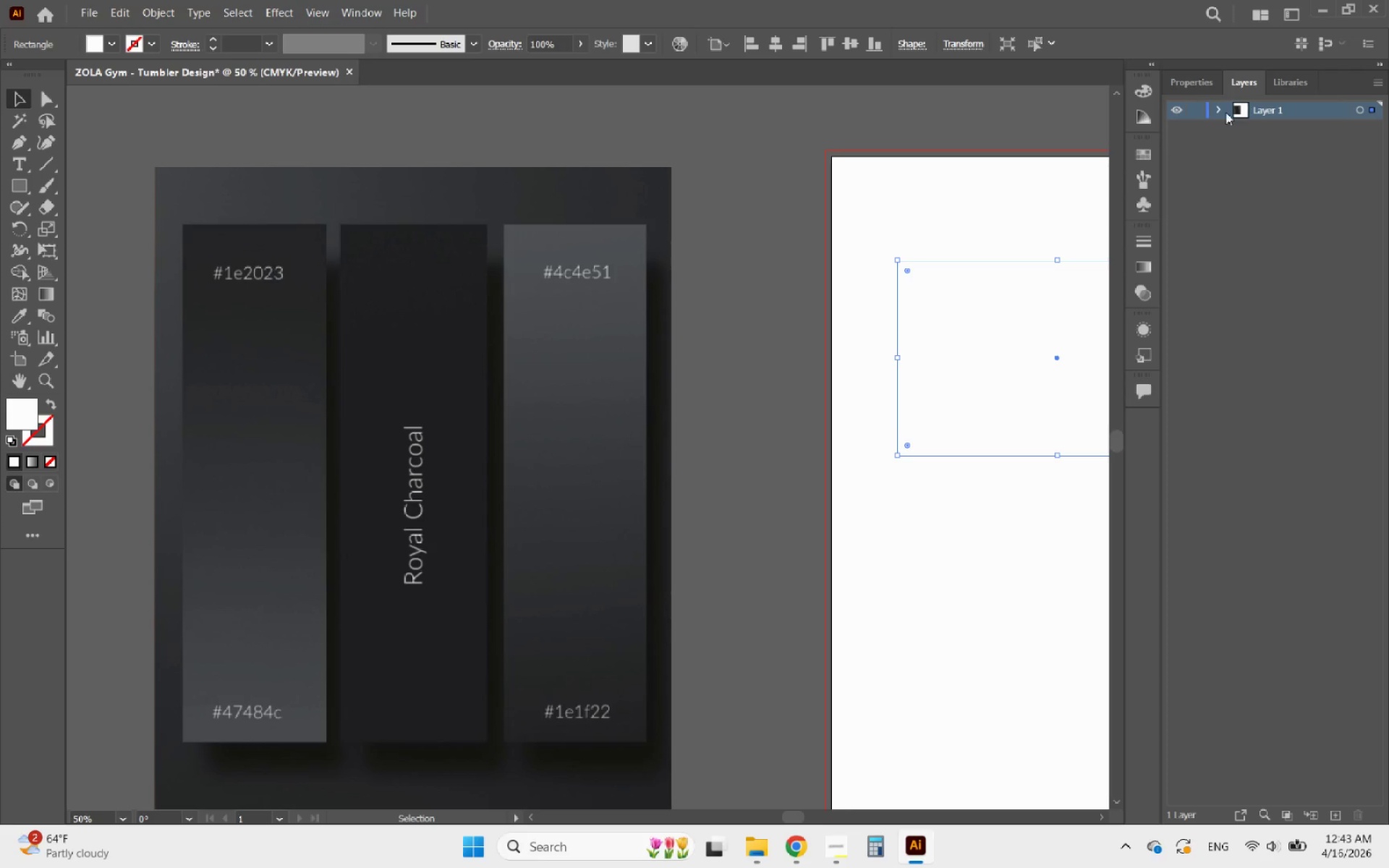 
left_click([1191, 84])
 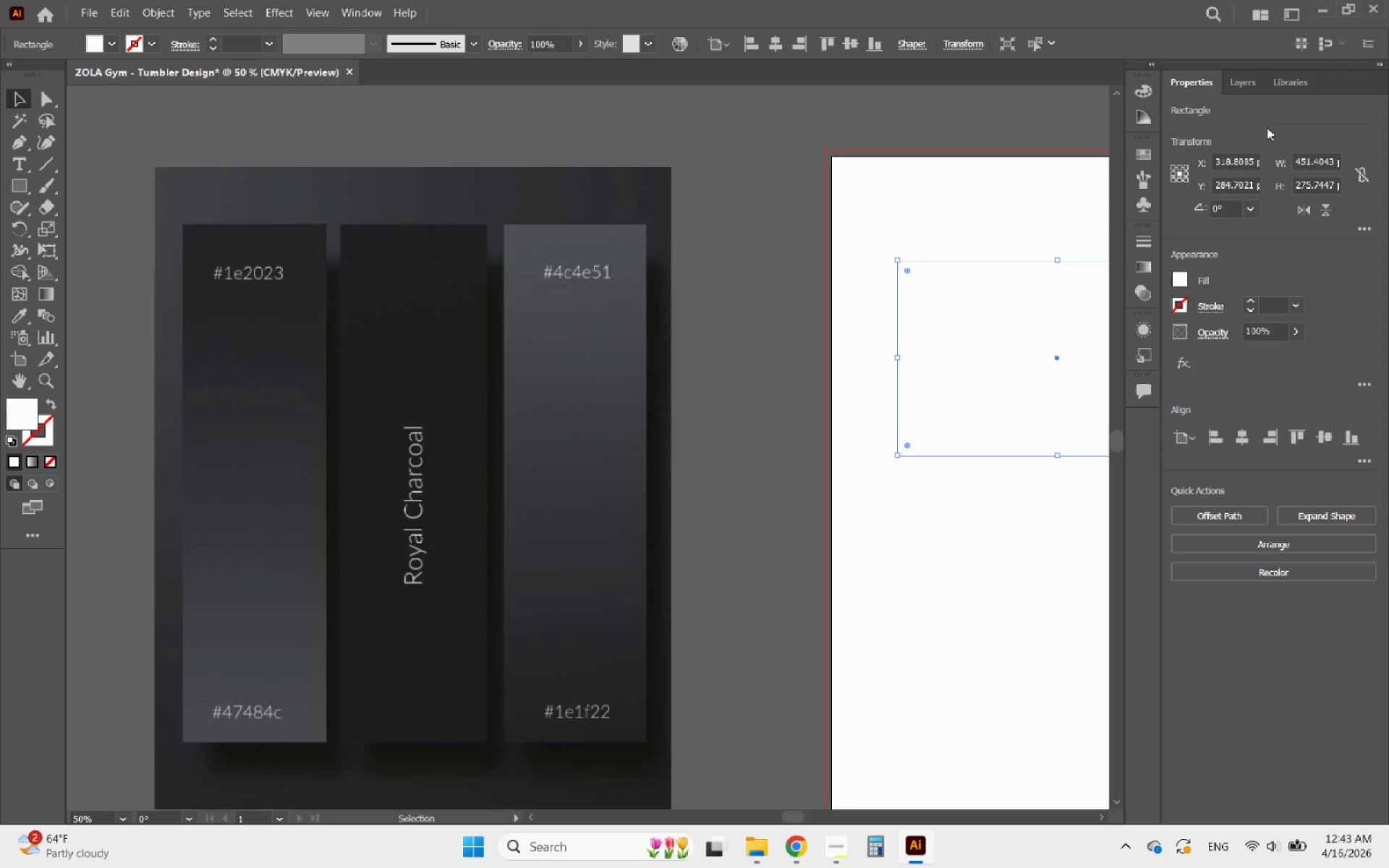 
left_click([1241, 88])
 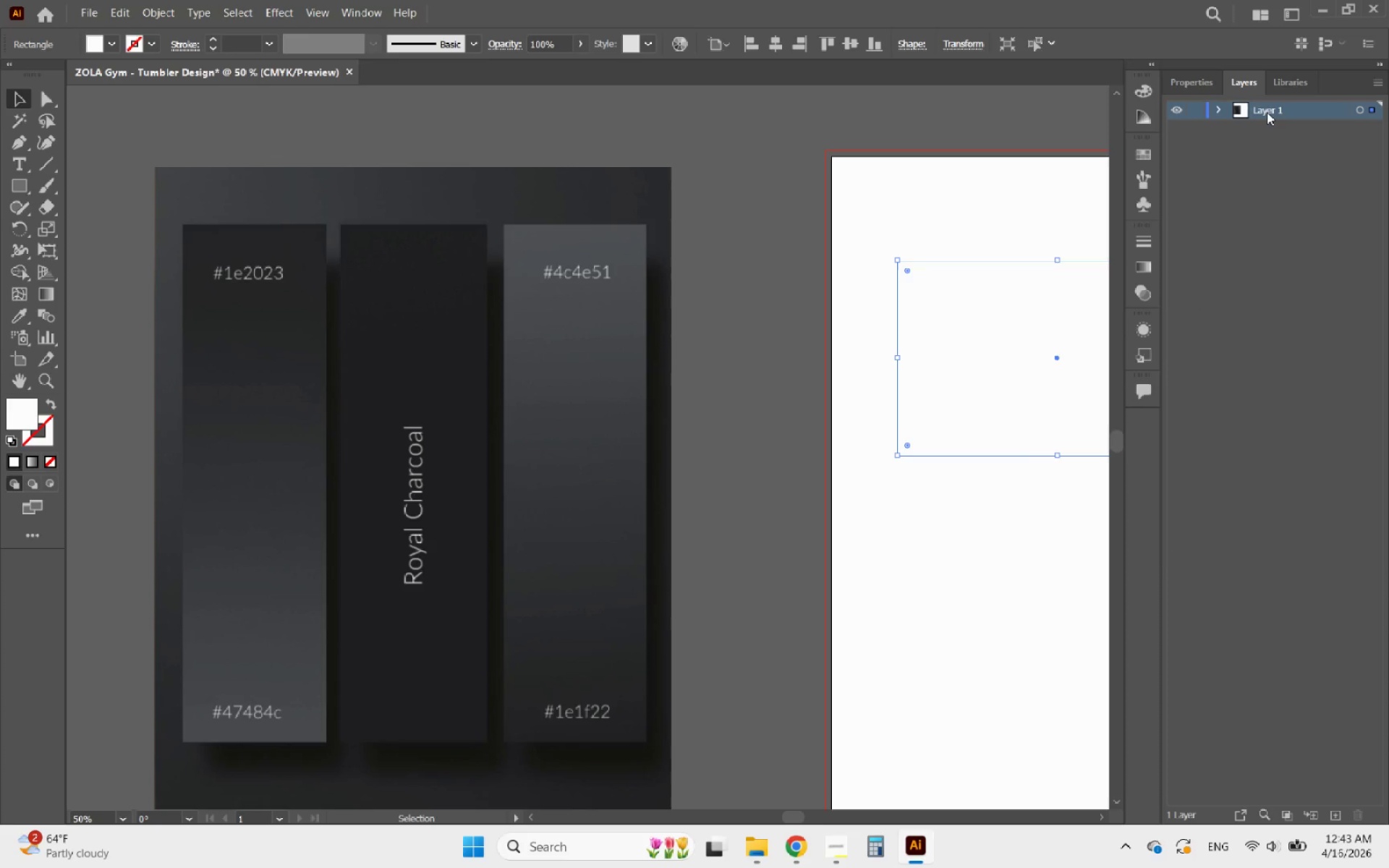 
double_click([1267, 112])
 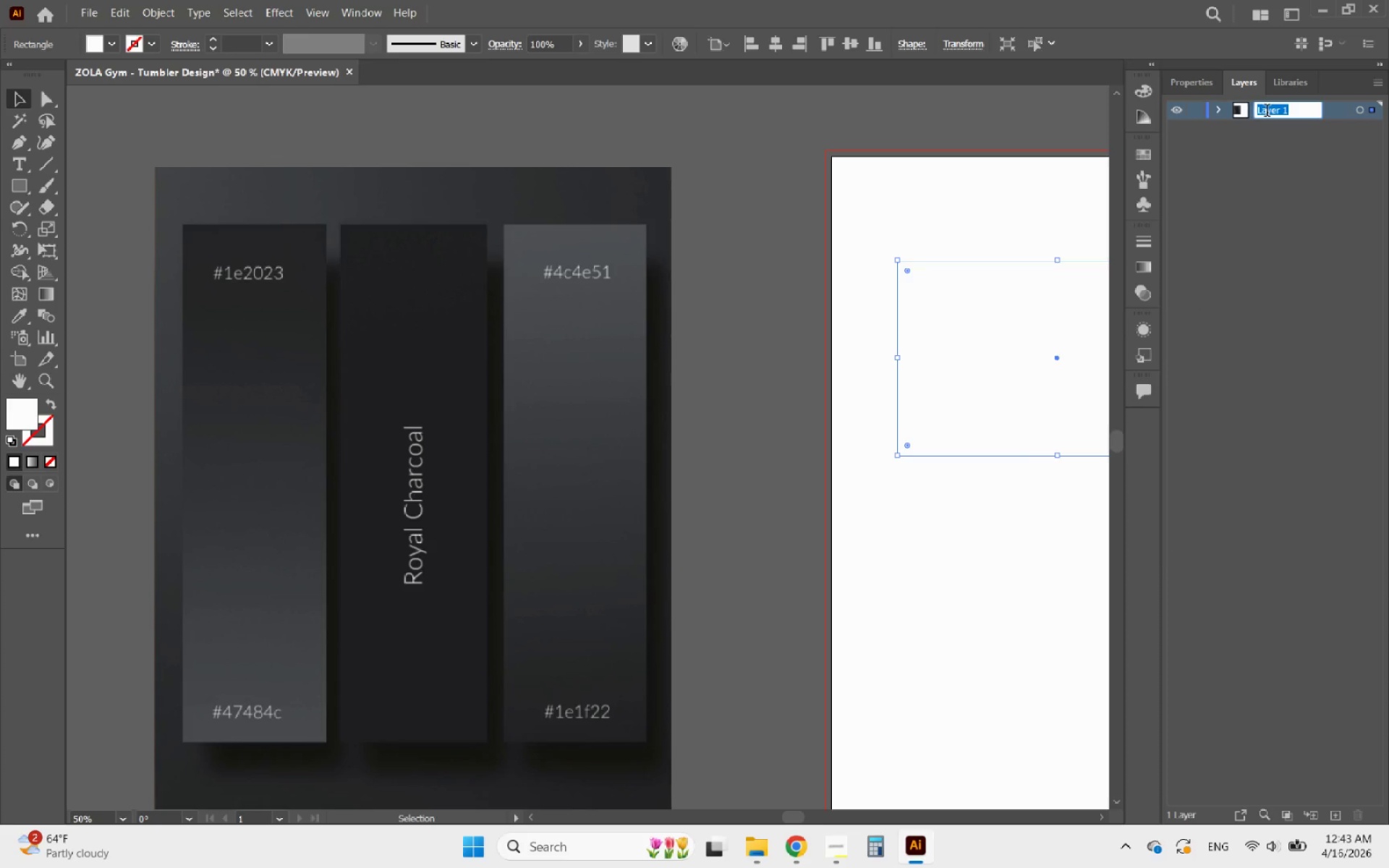 
type(Background)
 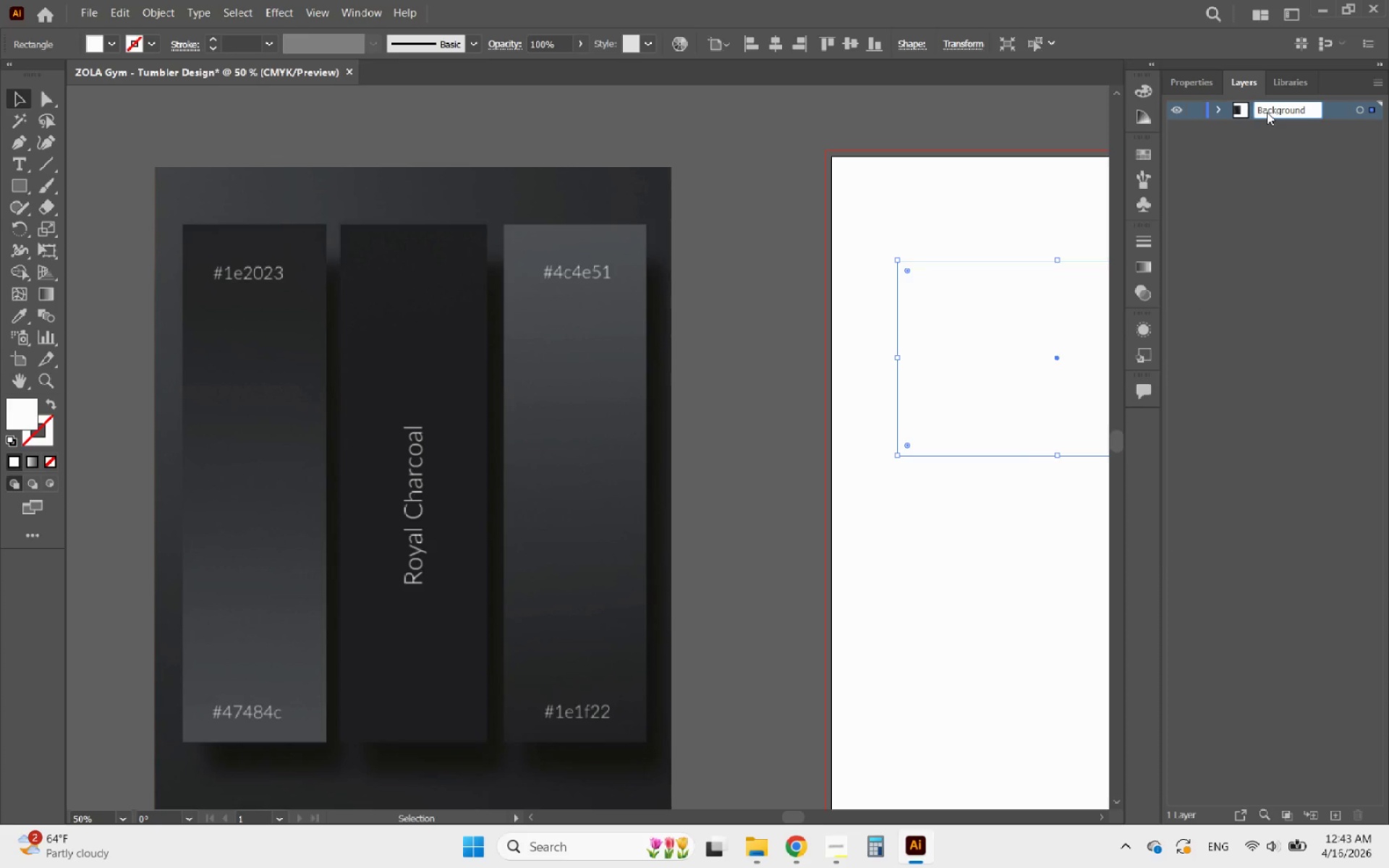 
scroll: coordinate [1267, 112], scroll_direction: up, amount: 1.0
 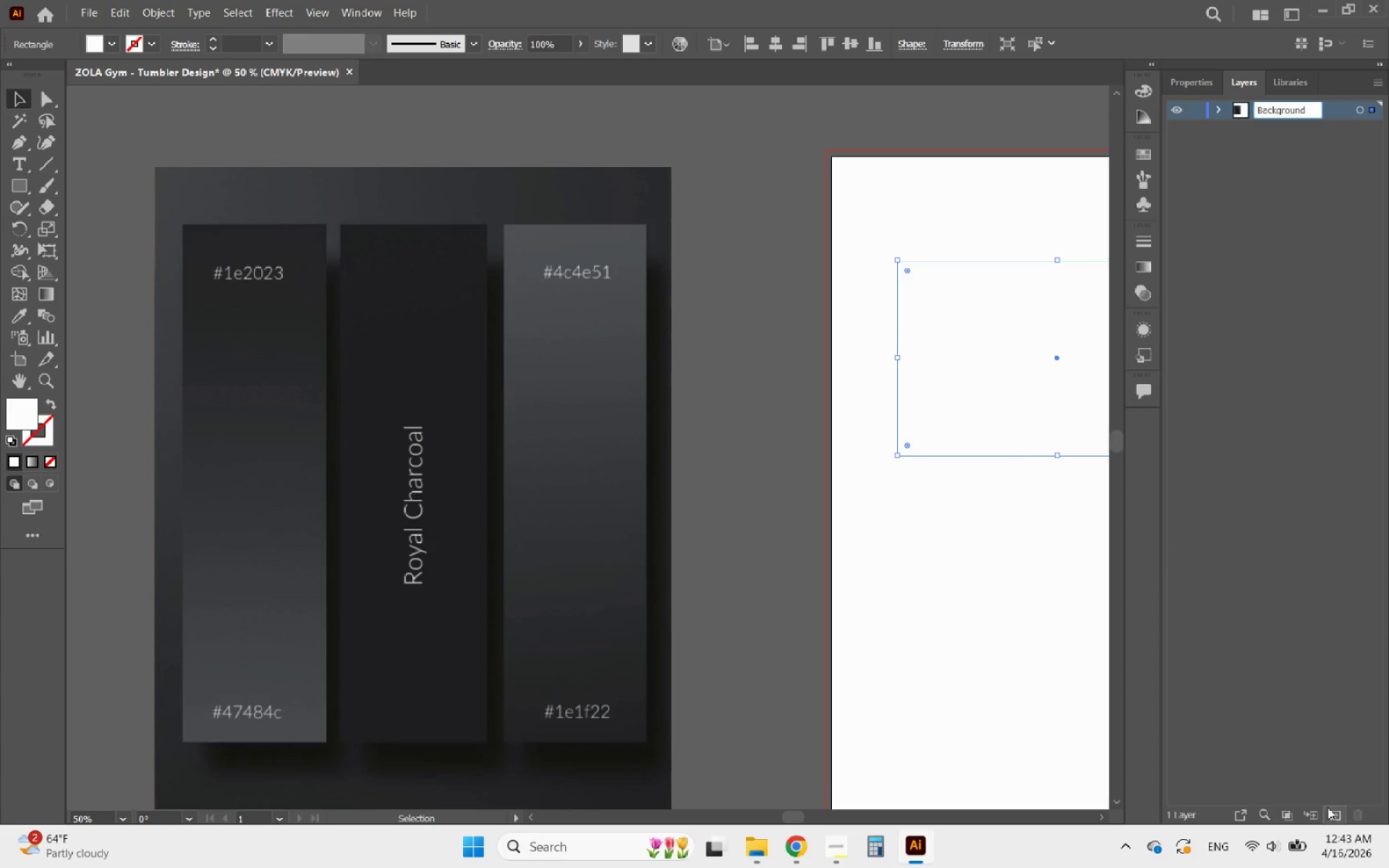 
left_click([1338, 812])
 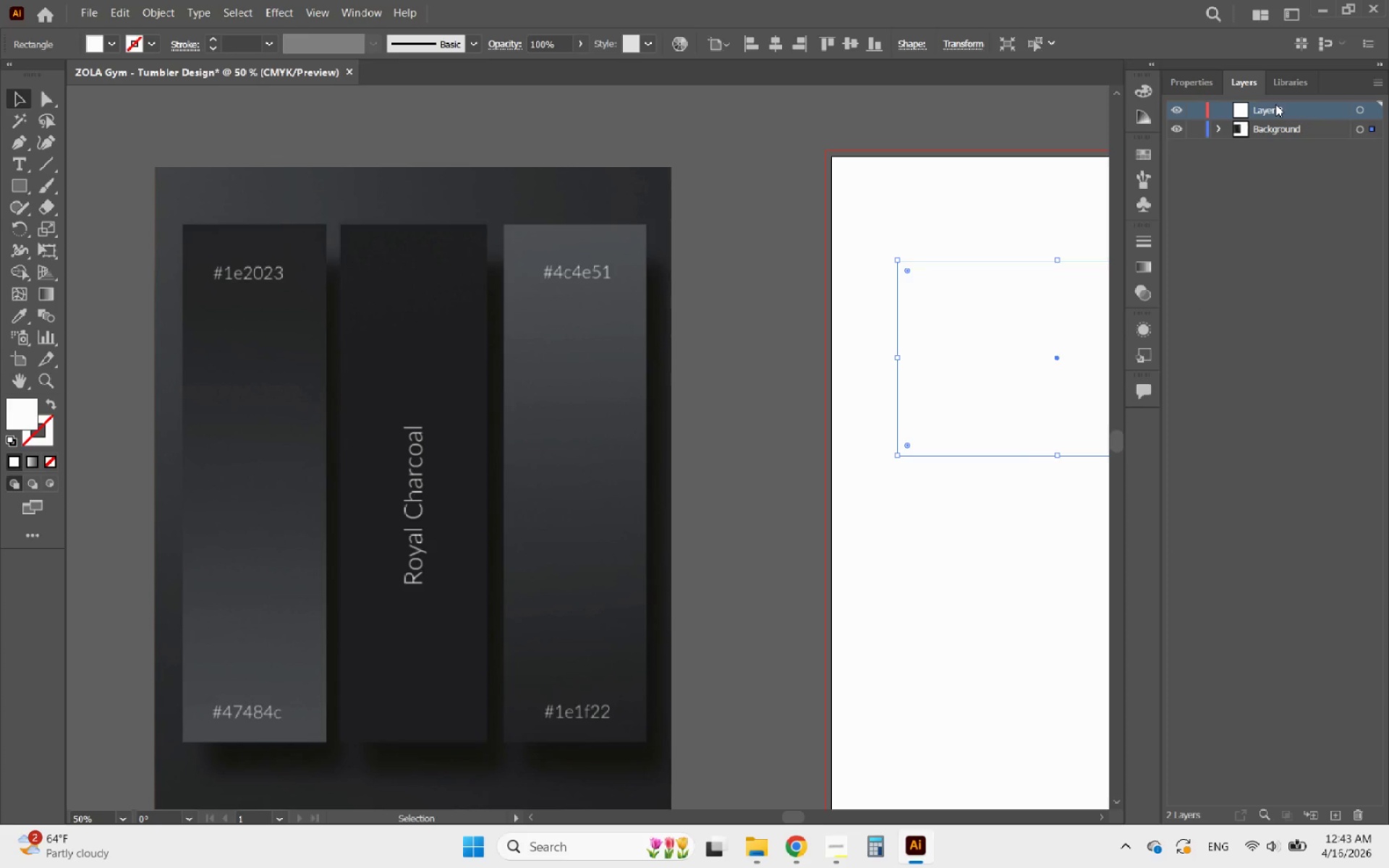 
double_click([1273, 103])
 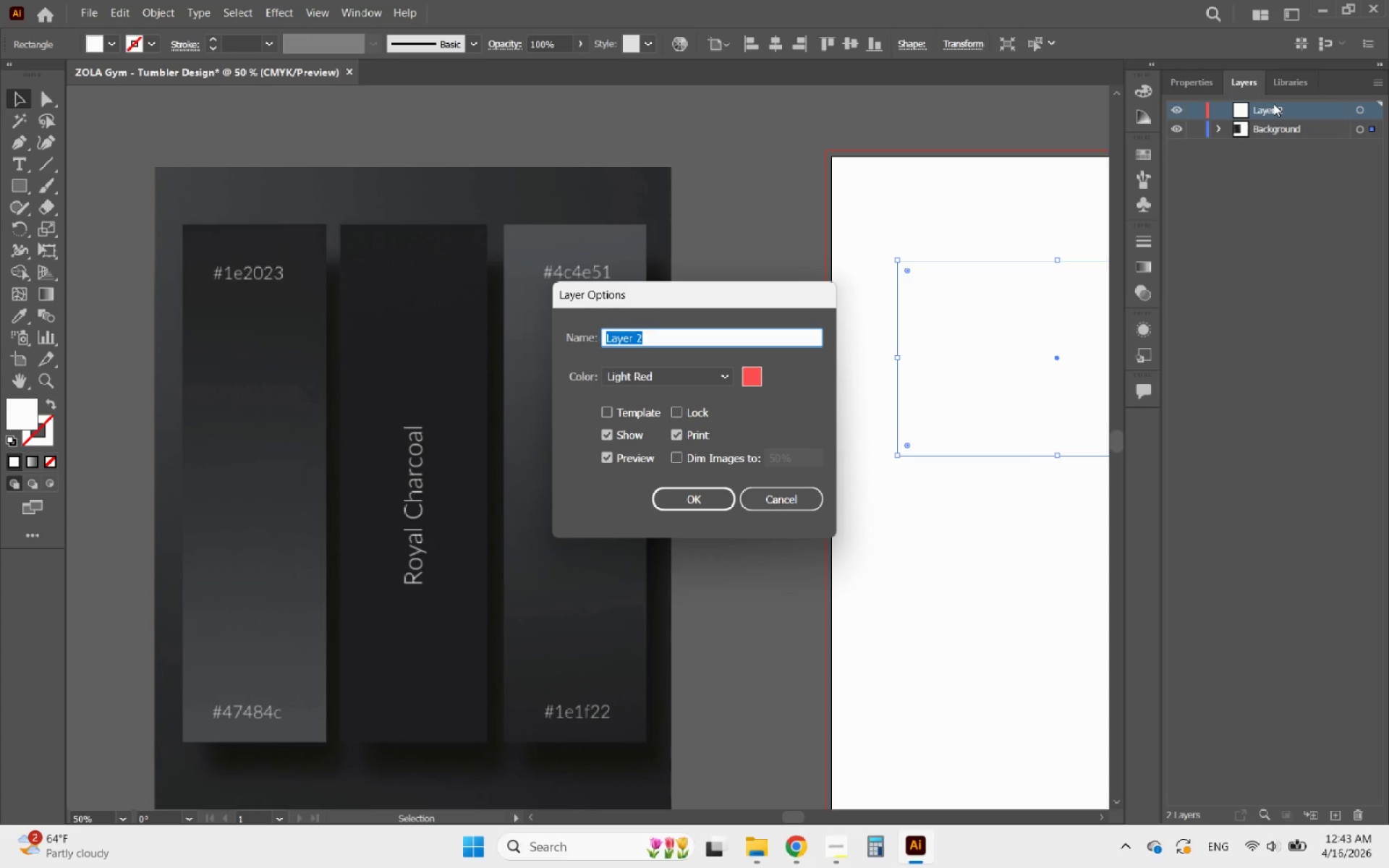 
type(Graphics)
 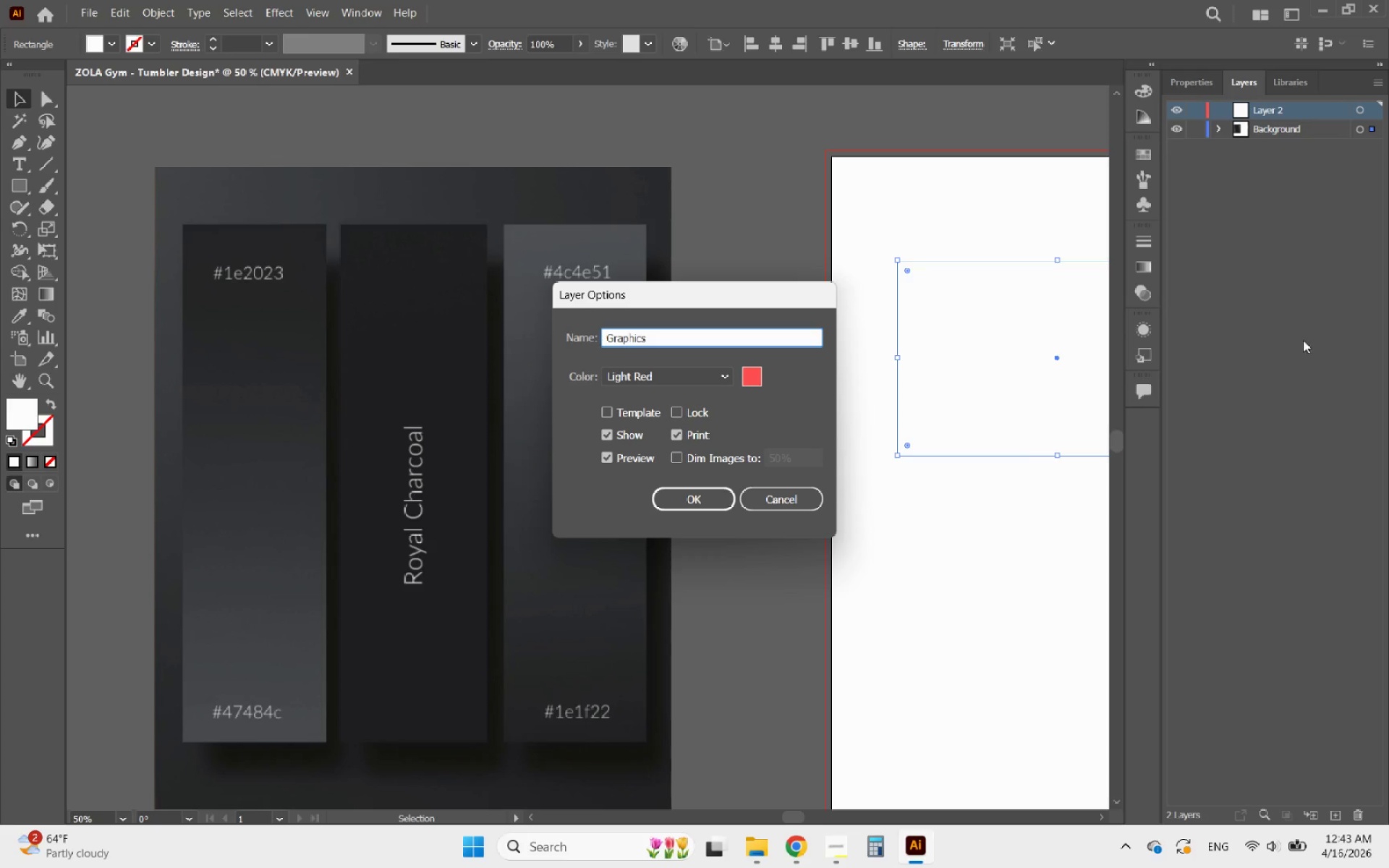 
left_click([1299, 205])
 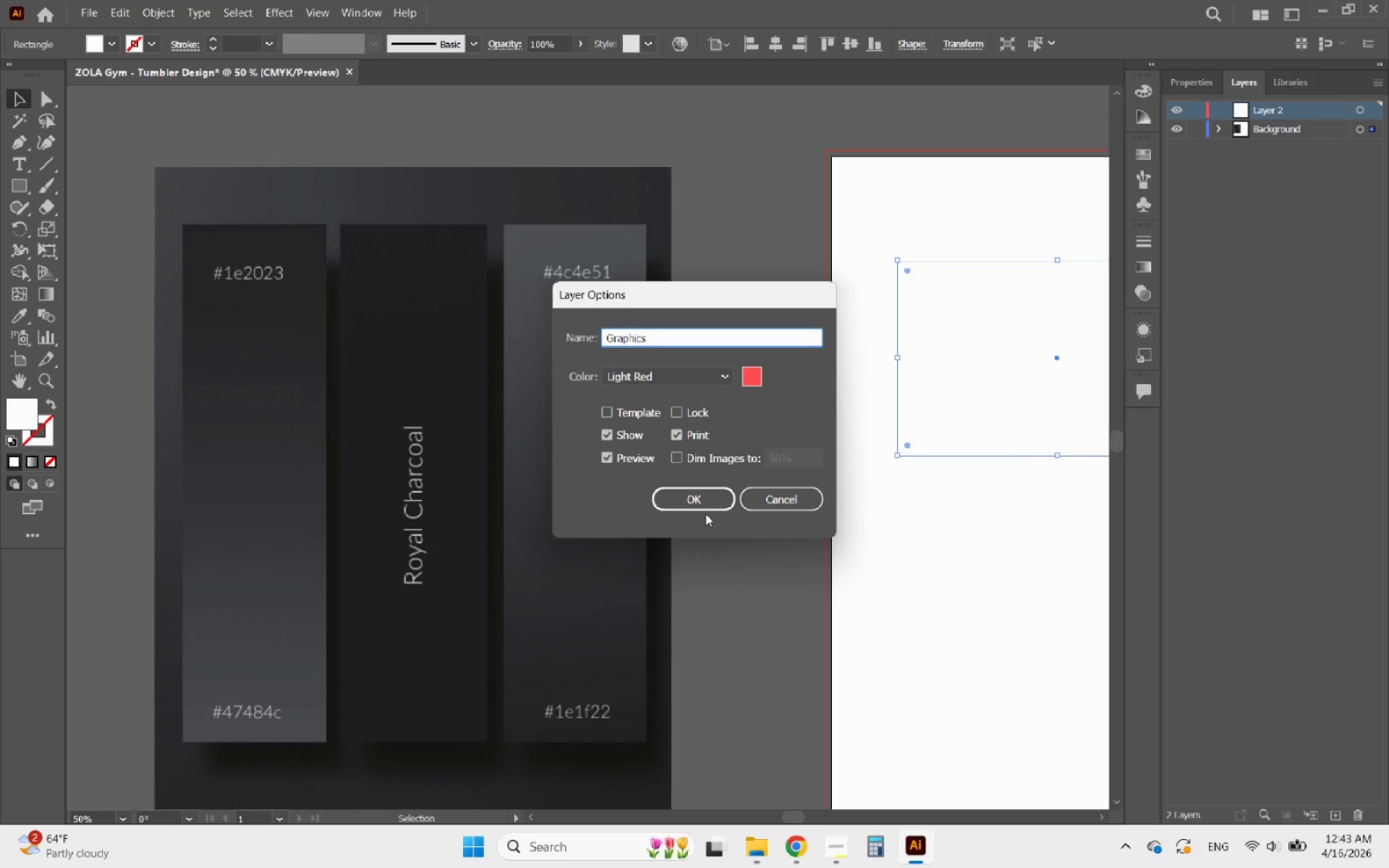 
left_click([701, 505])
 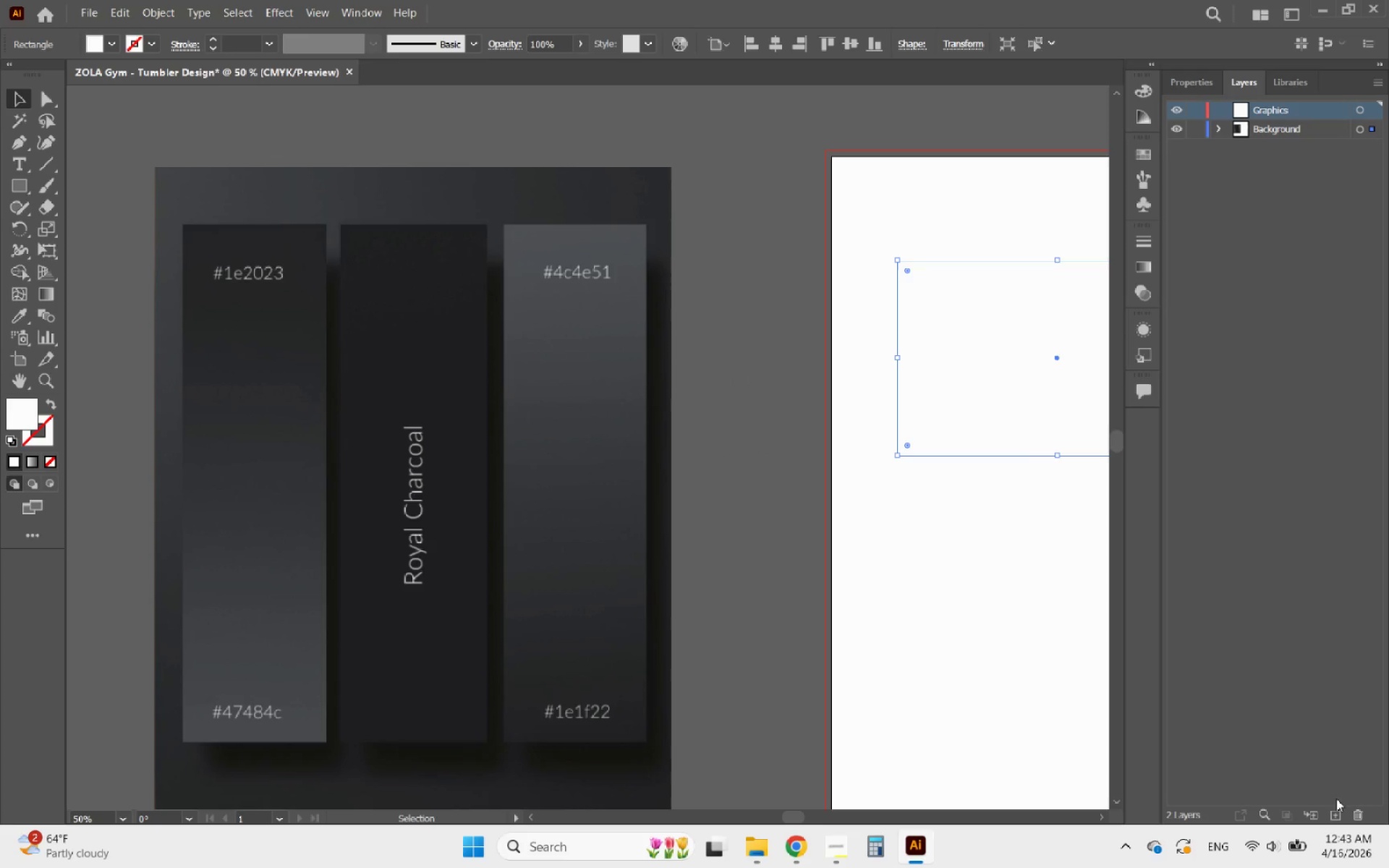 
left_click([1336, 808])
 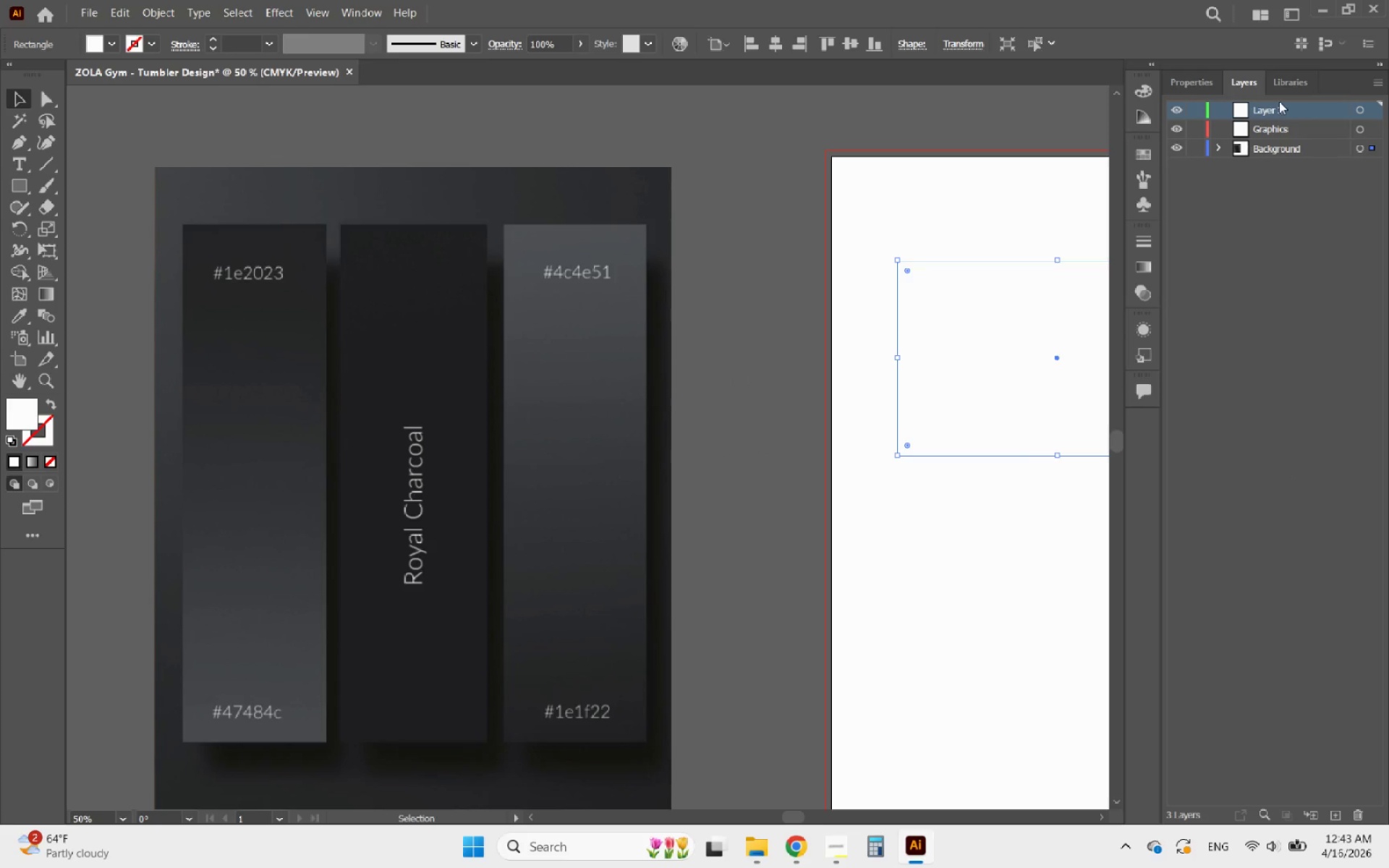 
double_click([1278, 107])
 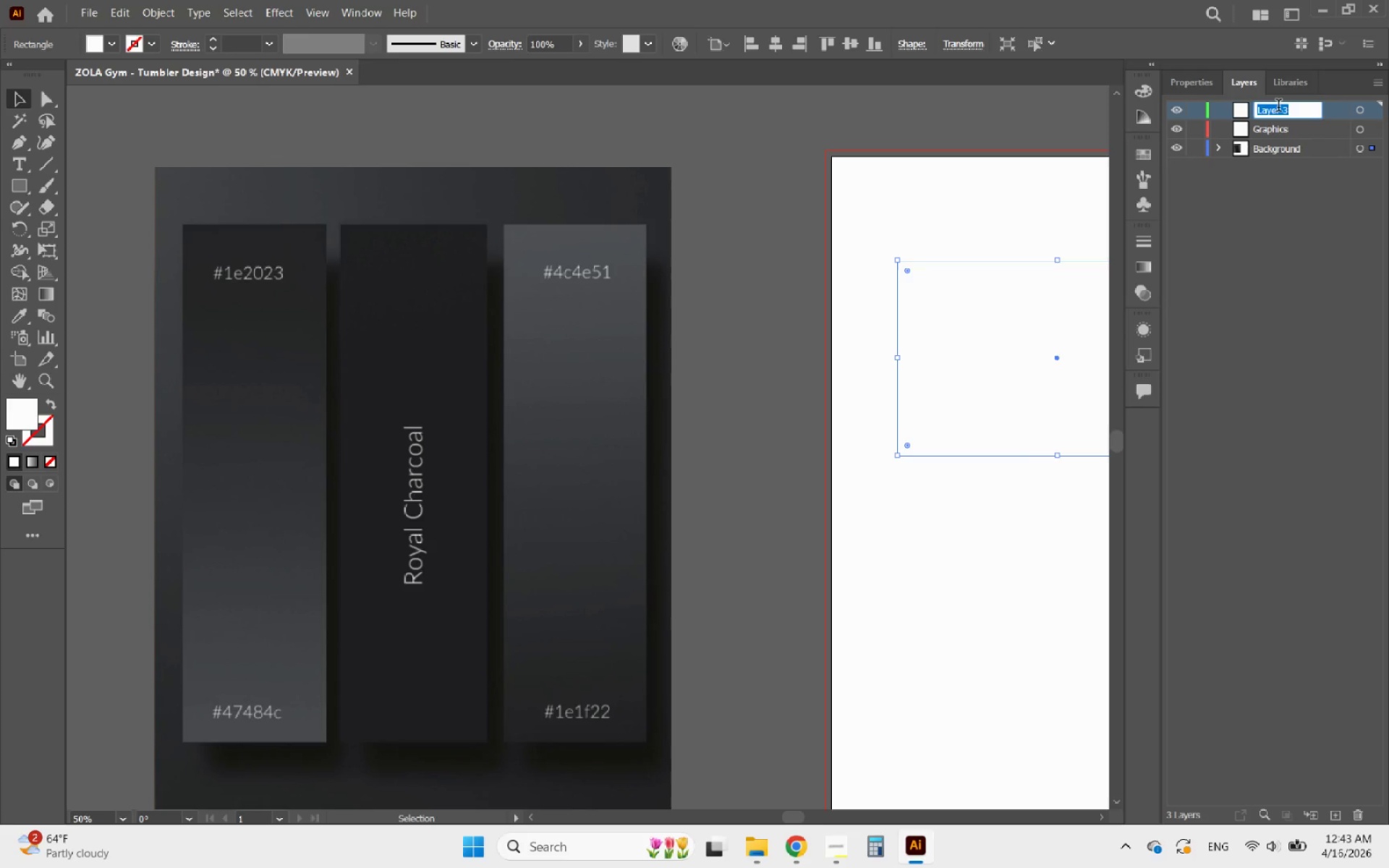 
type(Texts)
 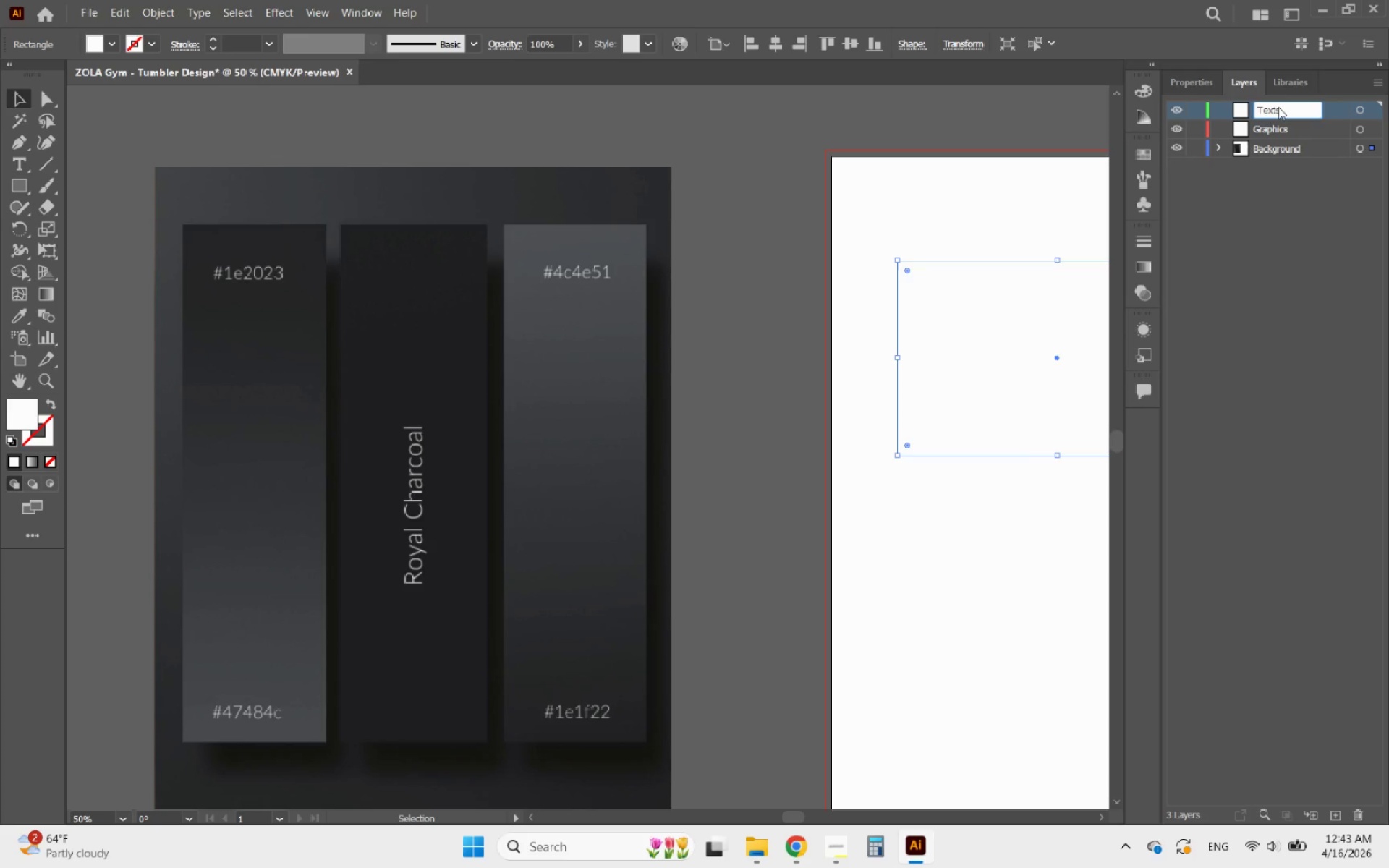 
key(Enter)
 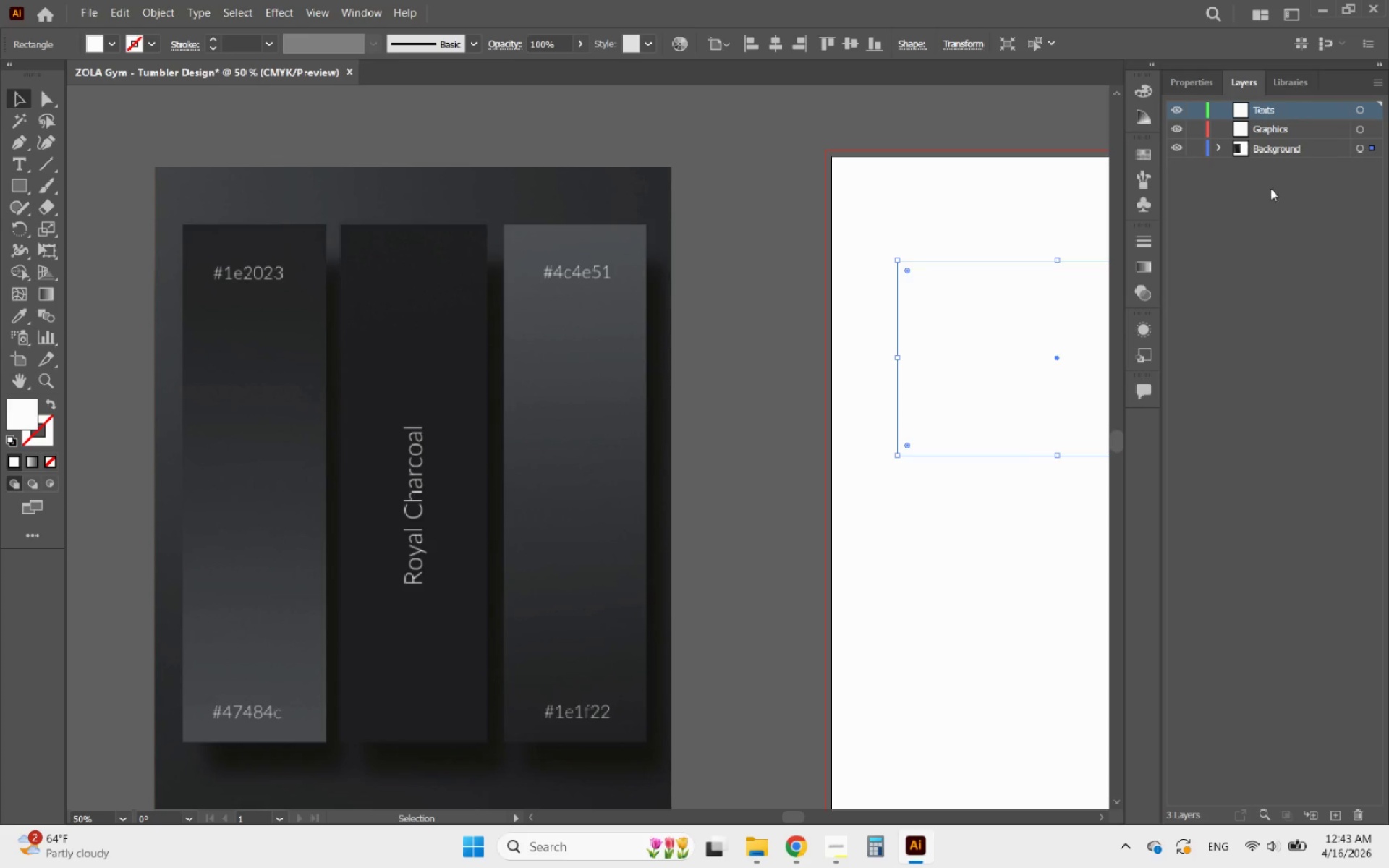 
left_click([1317, 145])
 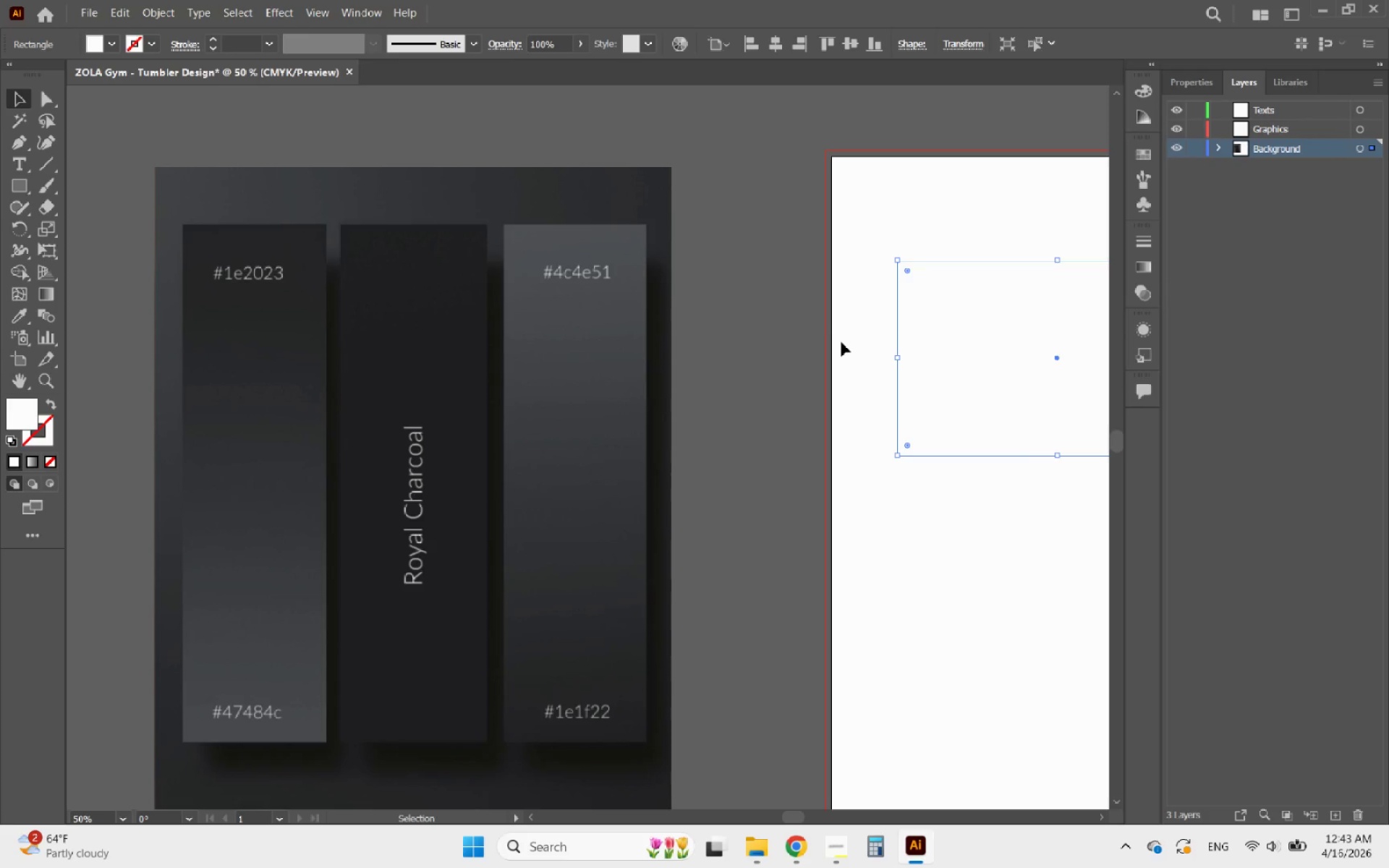 
left_click([1181, 86])
 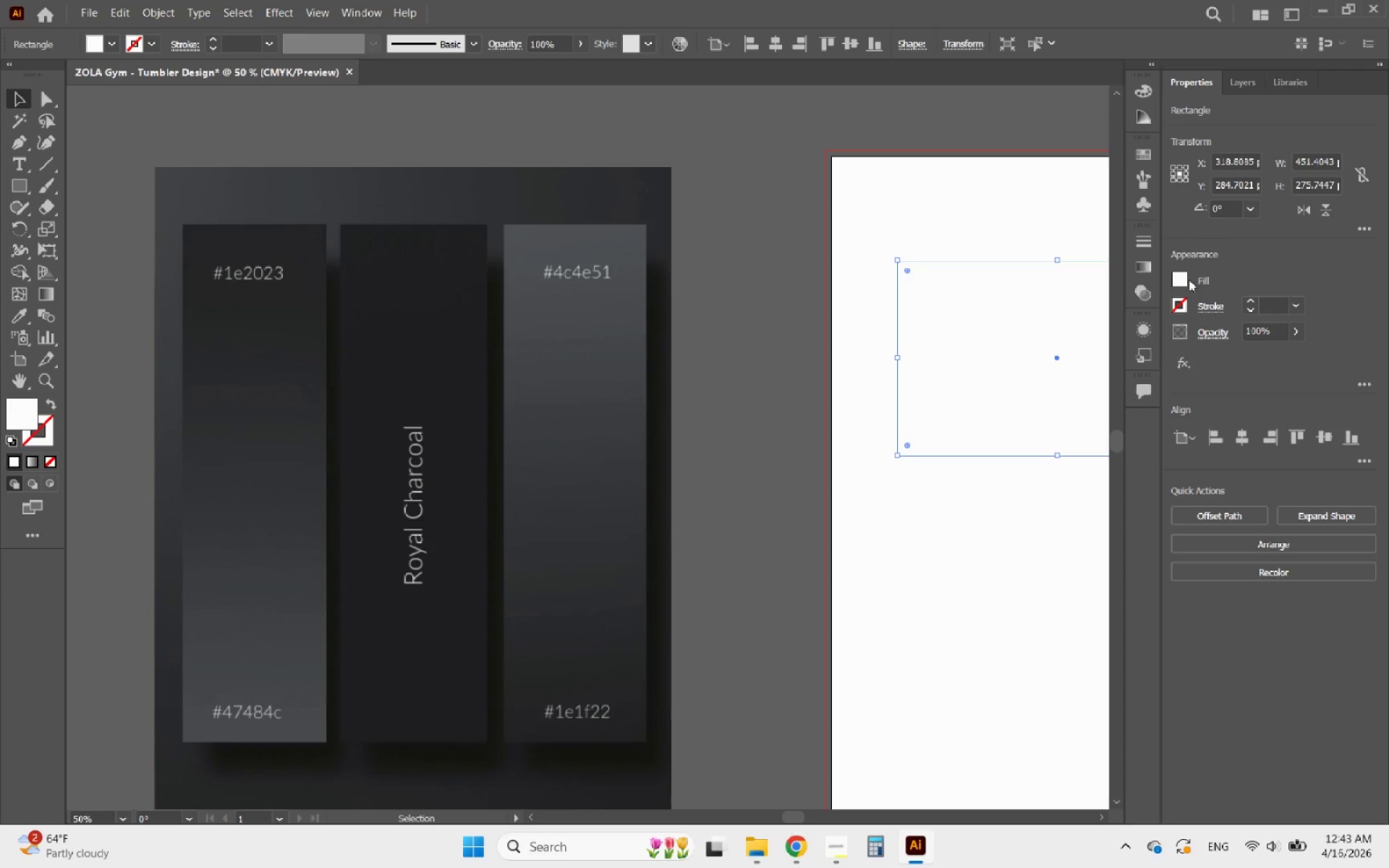 
left_click([1186, 278])
 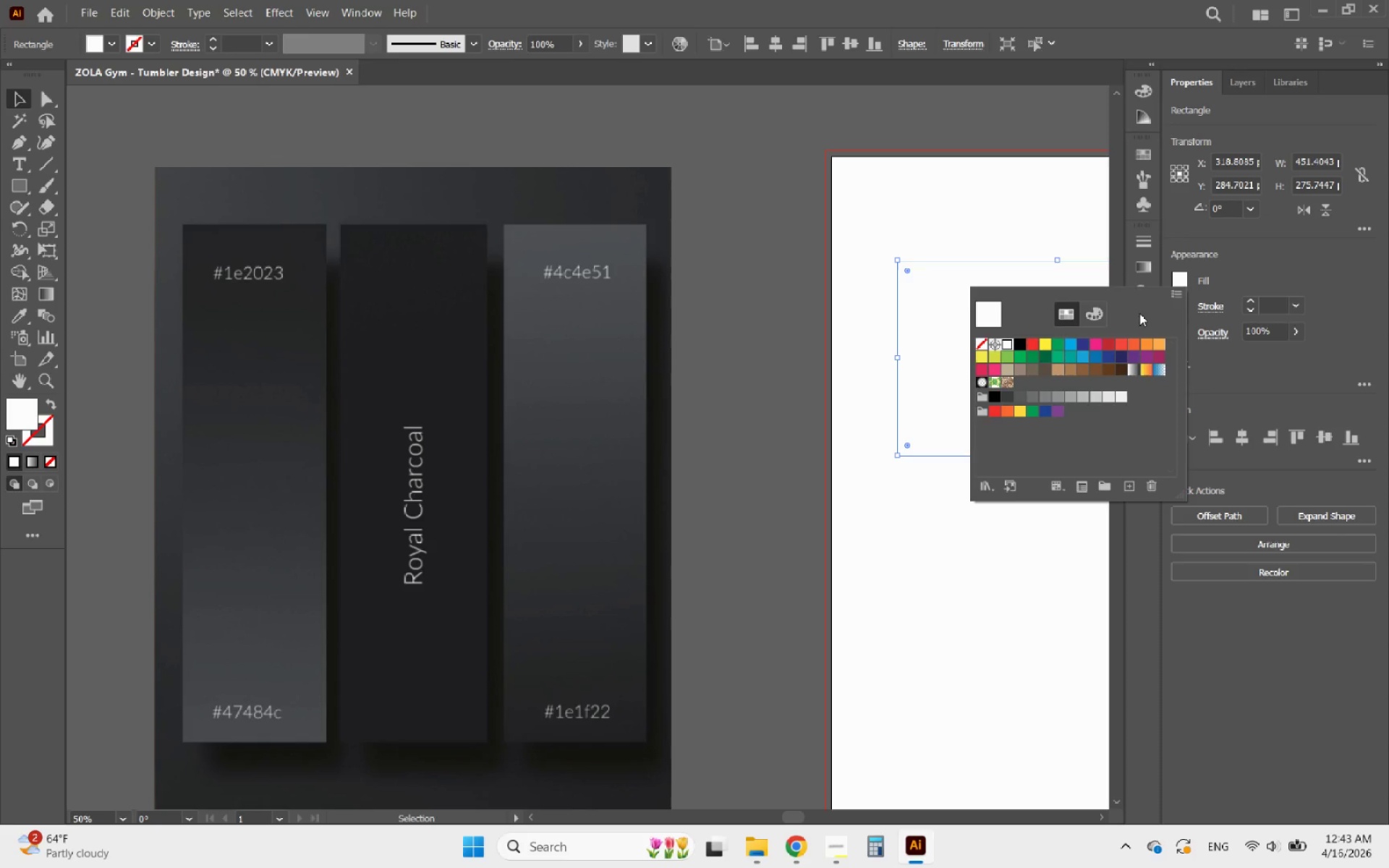 
left_click([1094, 315])
 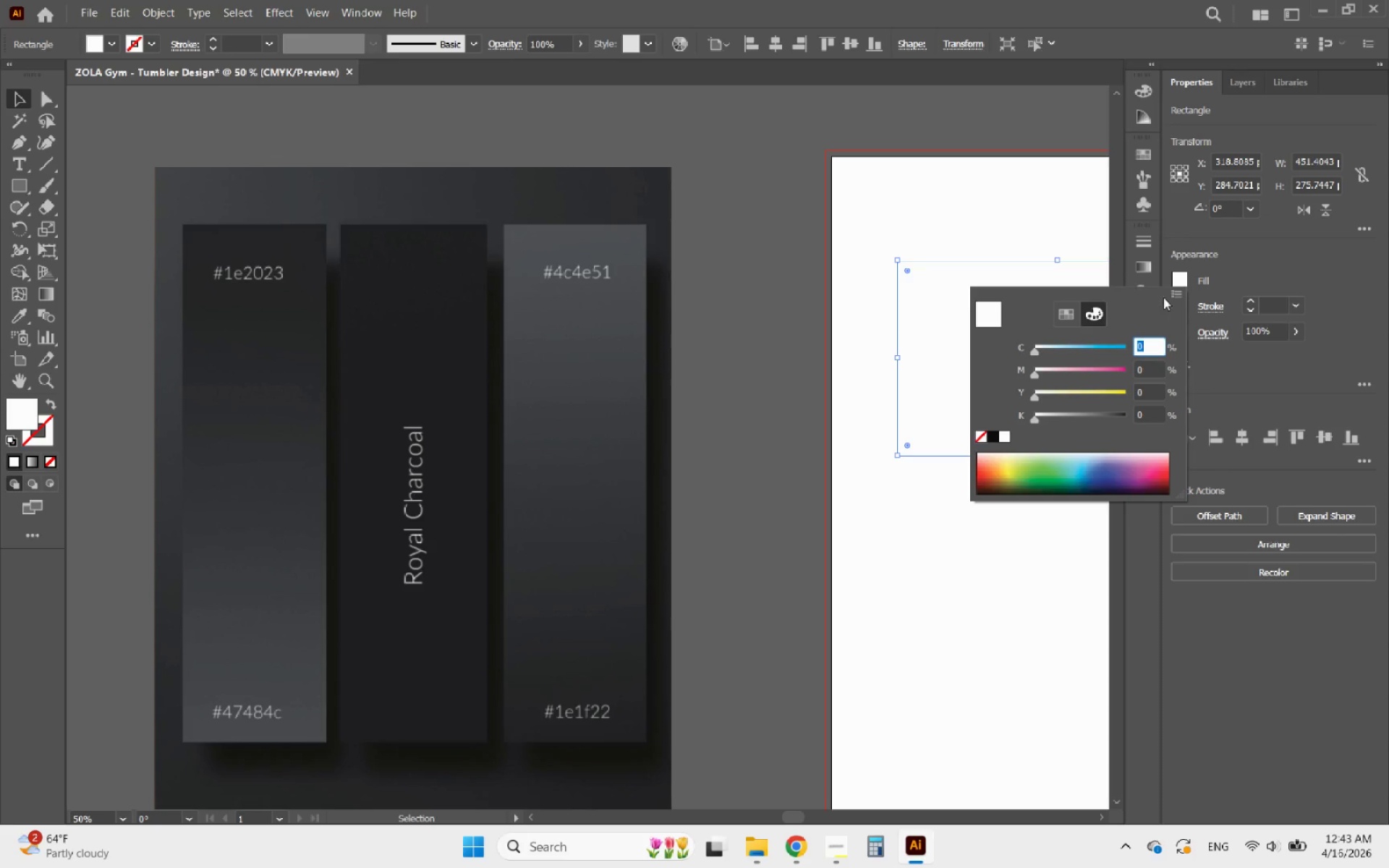 
left_click([1170, 296])
 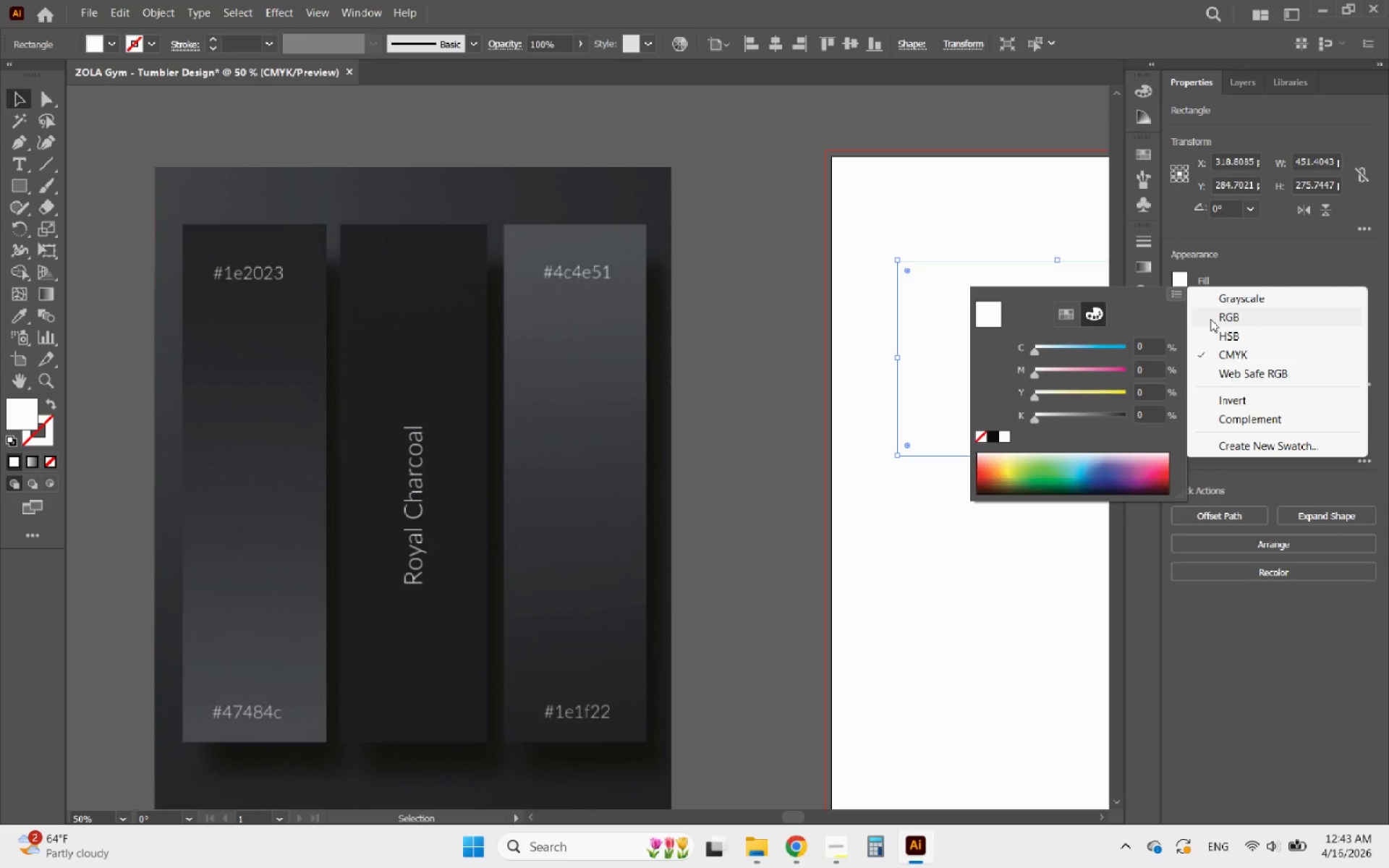 
left_click([1215, 317])
 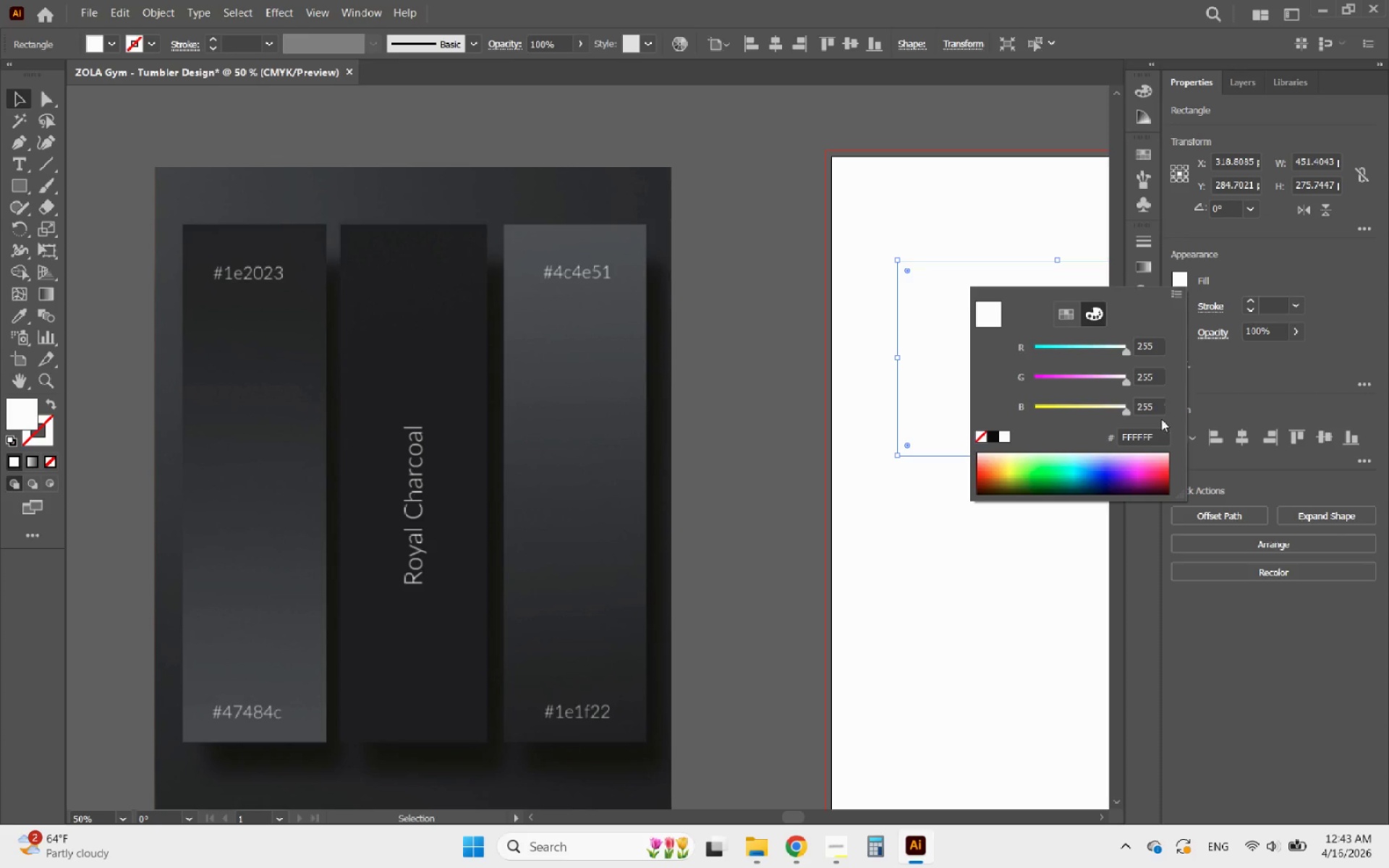 
left_click_drag(start_coordinate=[1161, 435], to_coordinate=[1090, 433])
 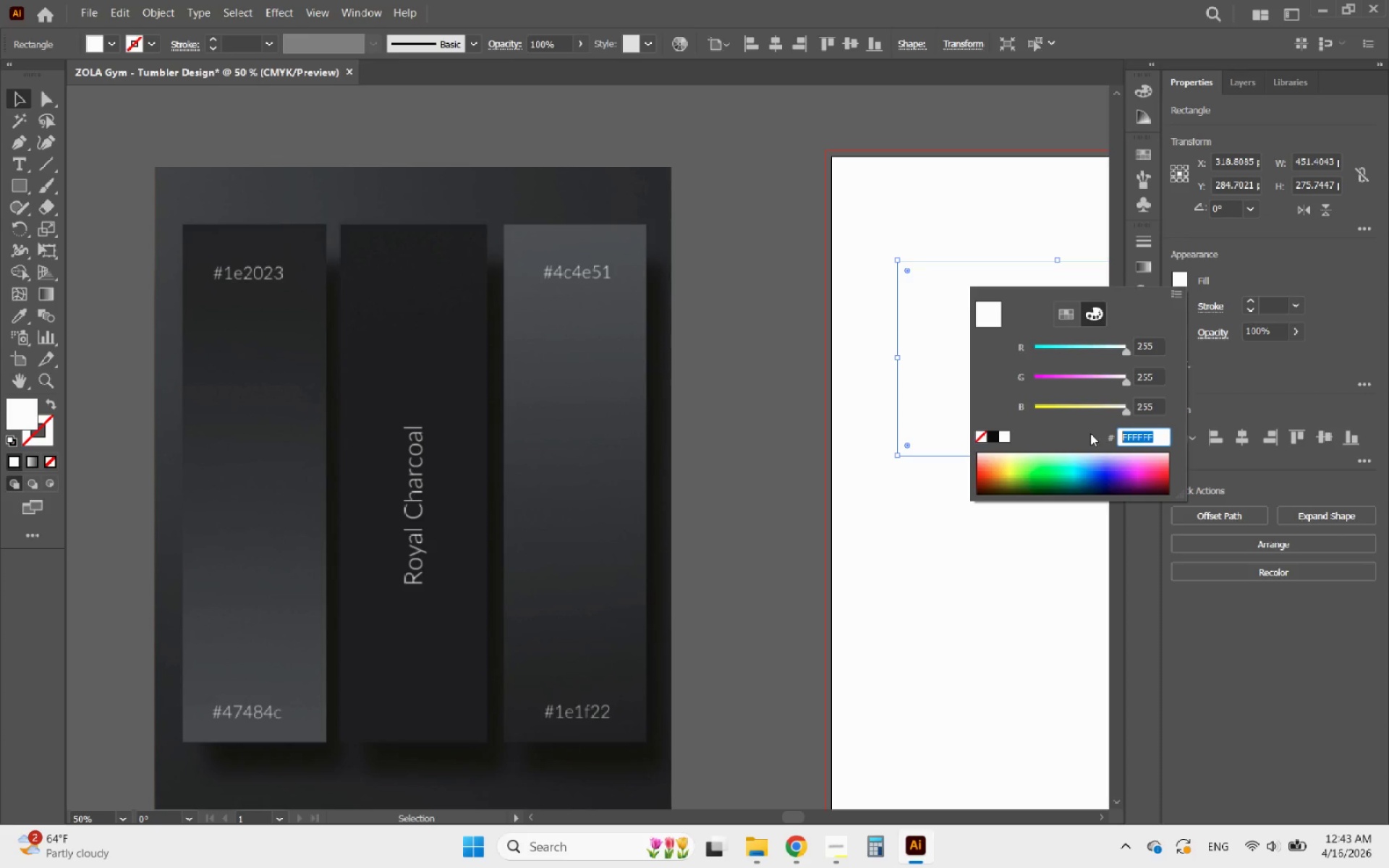 
type(1e2023)
 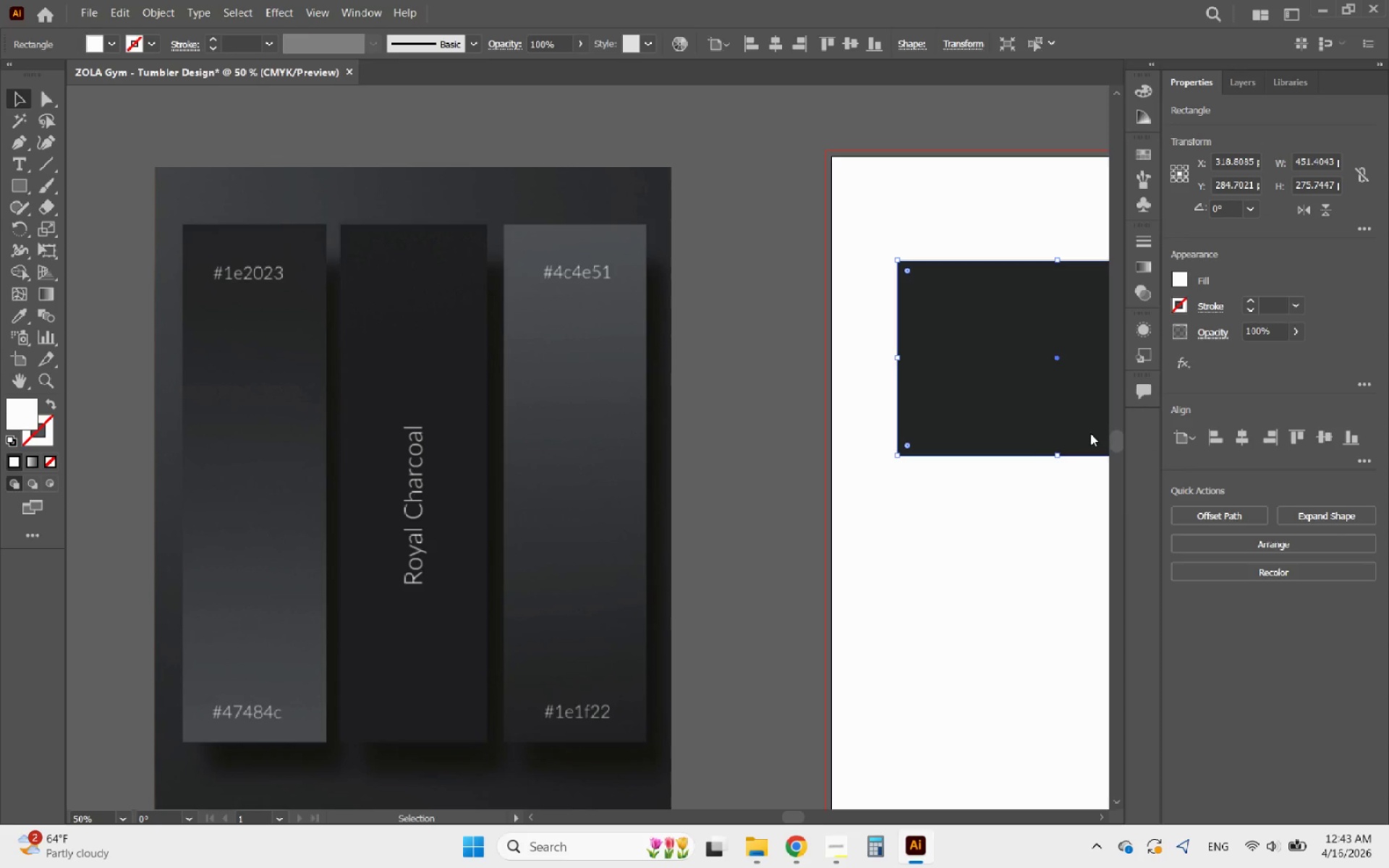 
key(Enter)
 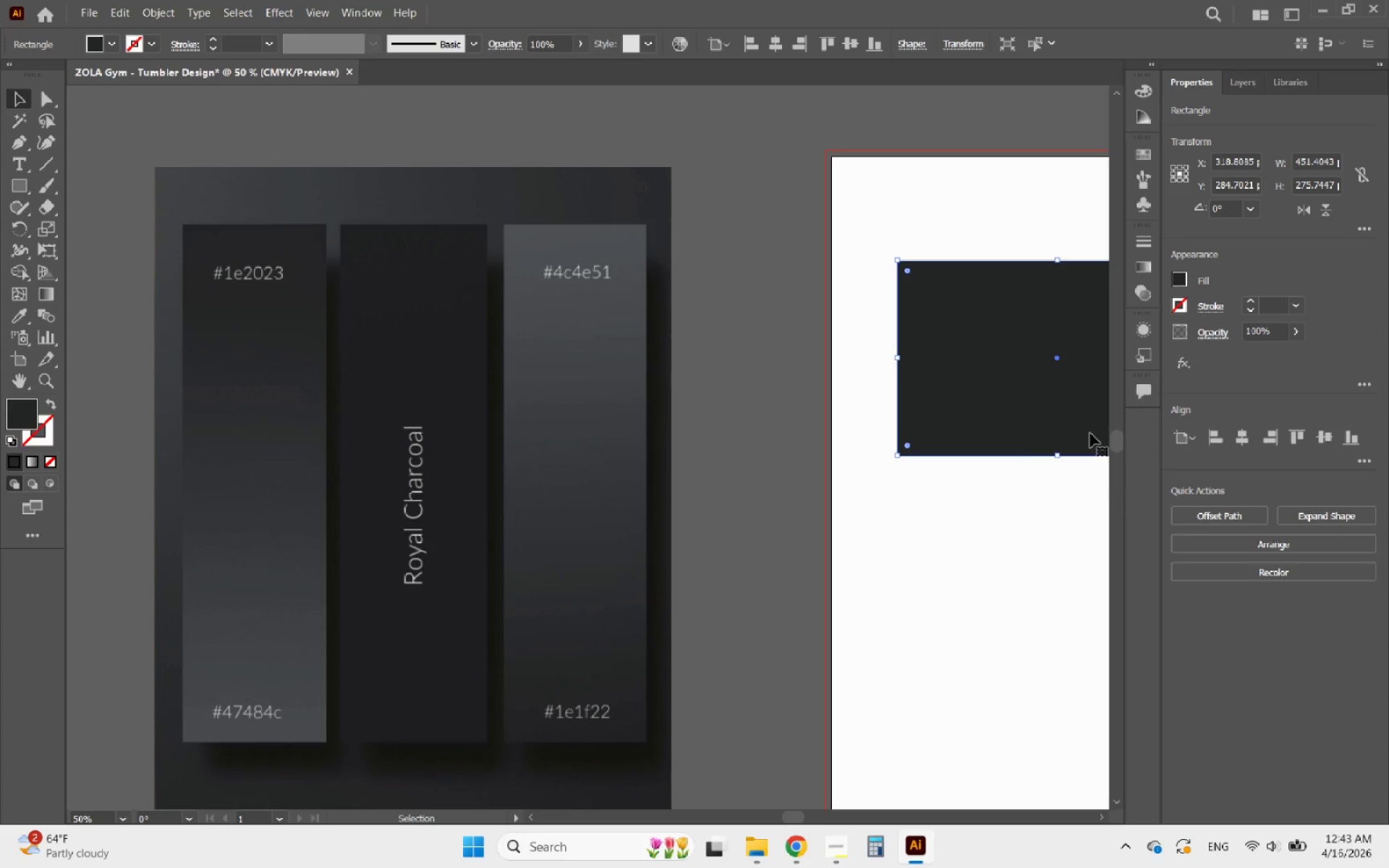 
hold_key(key=AltLeft, duration=0.7)
scroll: coordinate [637, 388], scroll_direction: down, amount: 2.0
 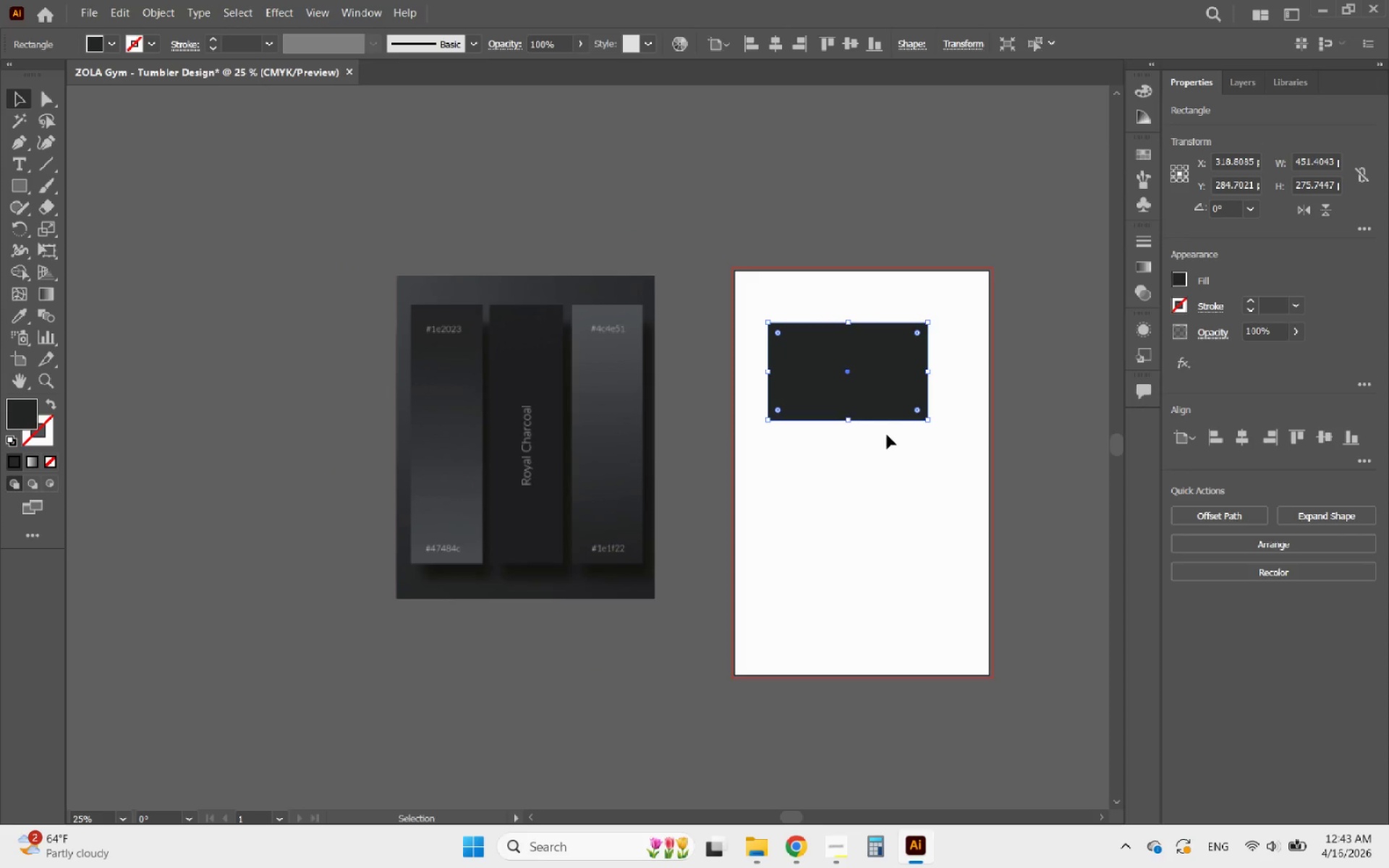 
left_click([919, 474])
 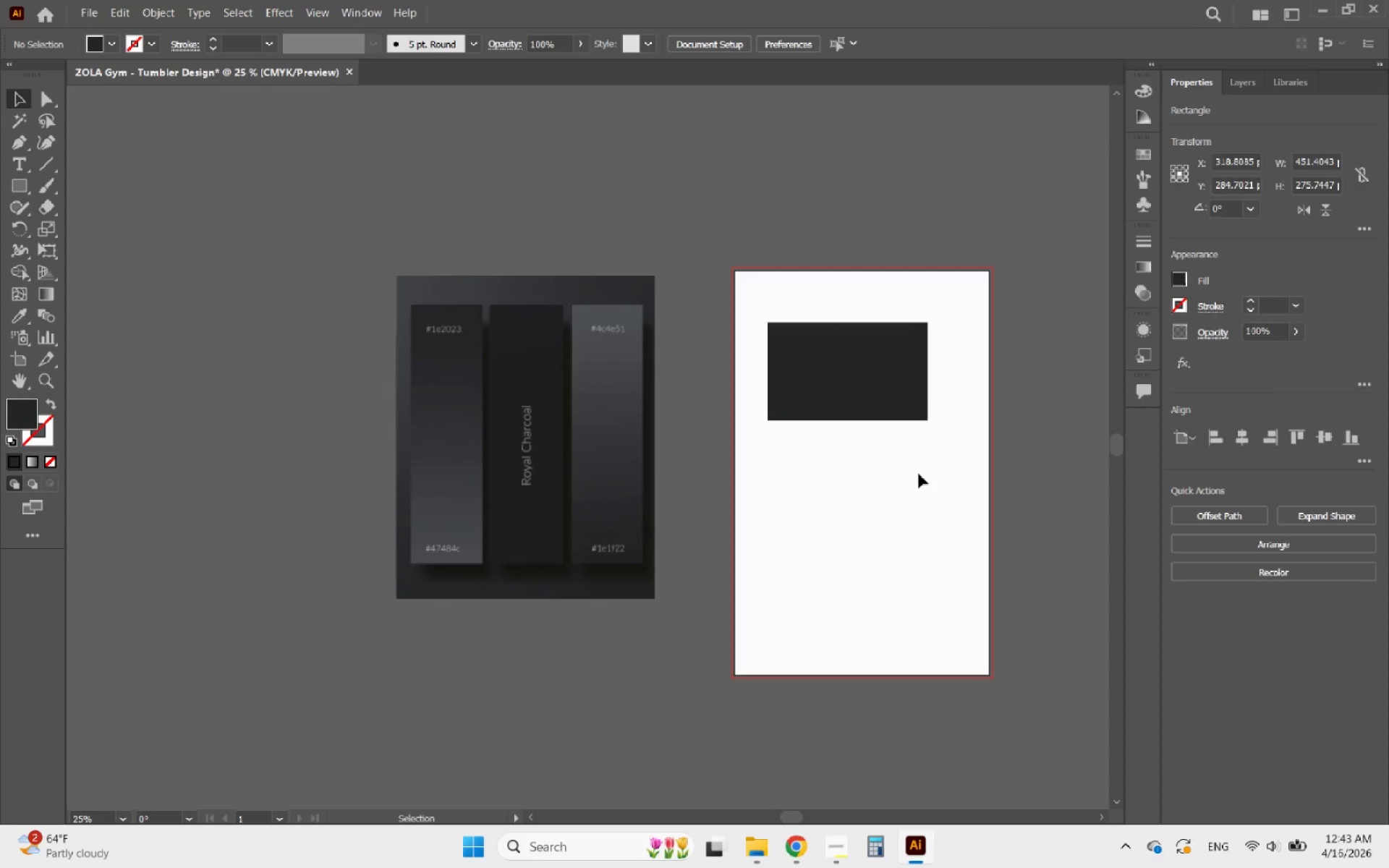 
hold_key(key=AltLeft, duration=2.95)
scroll: coordinate [807, 371], scroll_direction: up, amount: 5.0
 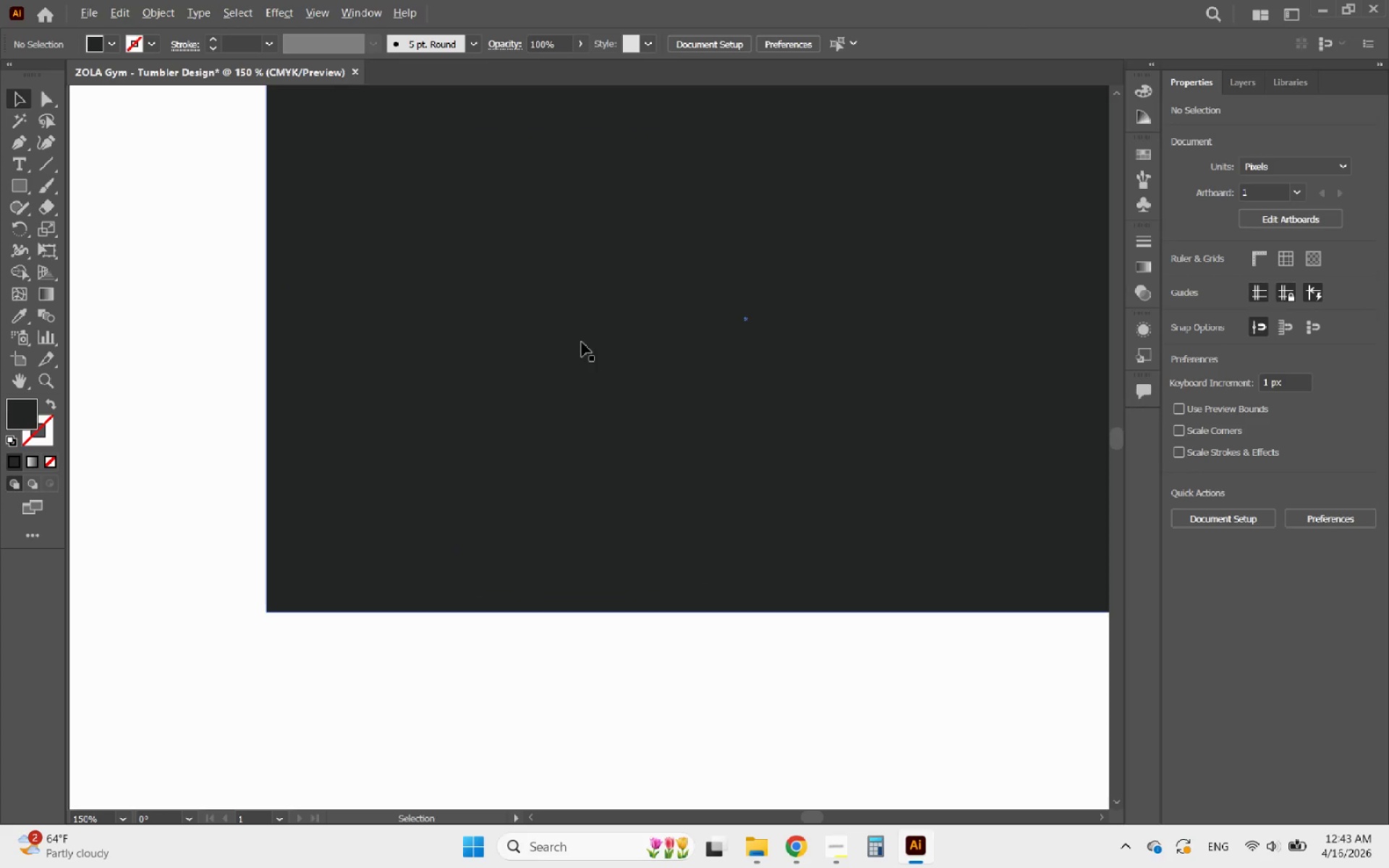 
scroll: coordinate [530, 336], scroll_direction: down, amount: 5.0
 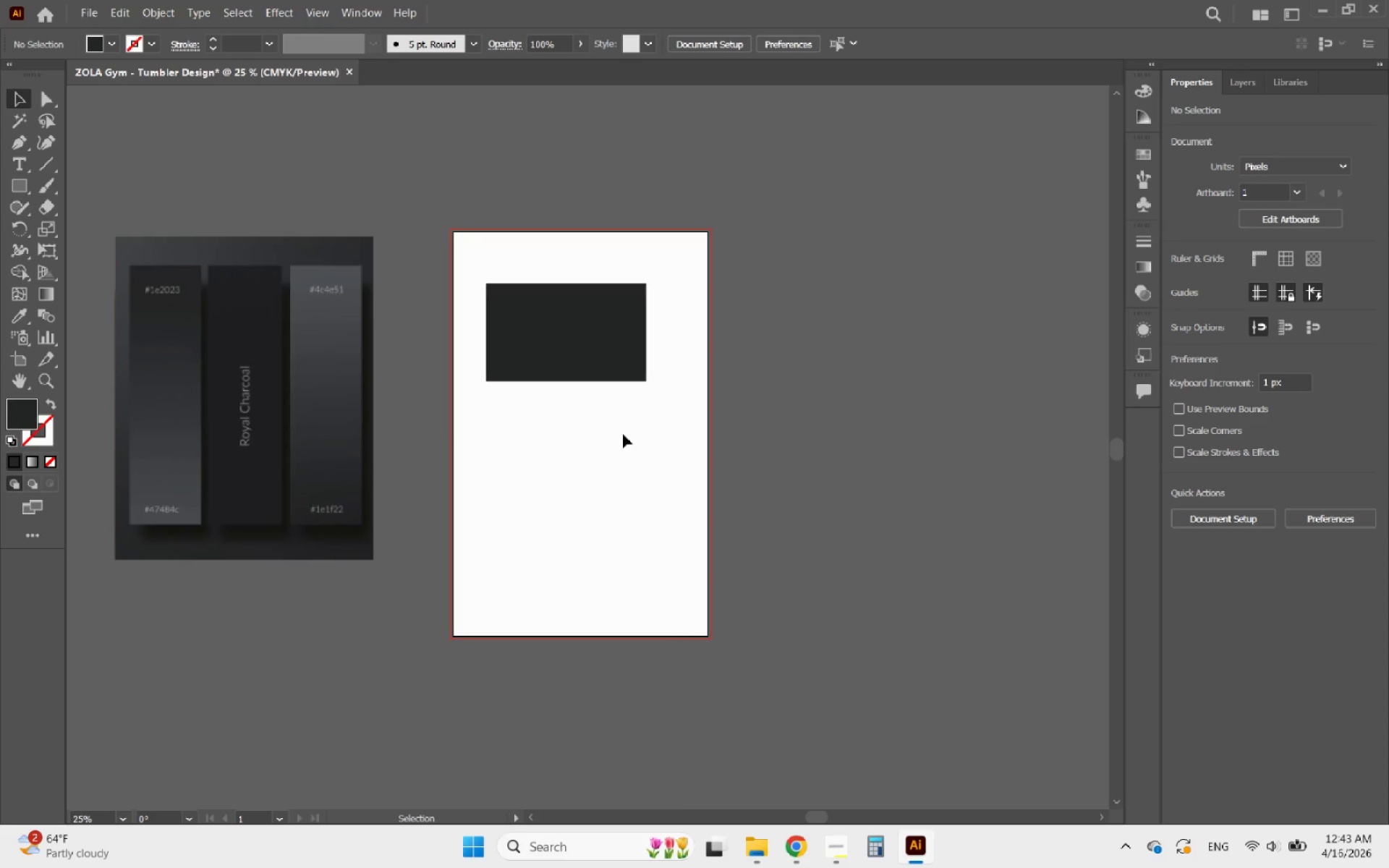 
hold_key(key=AltLeft, duration=0.48)
scroll: coordinate [451, 364], scroll_direction: up, amount: 1.0
 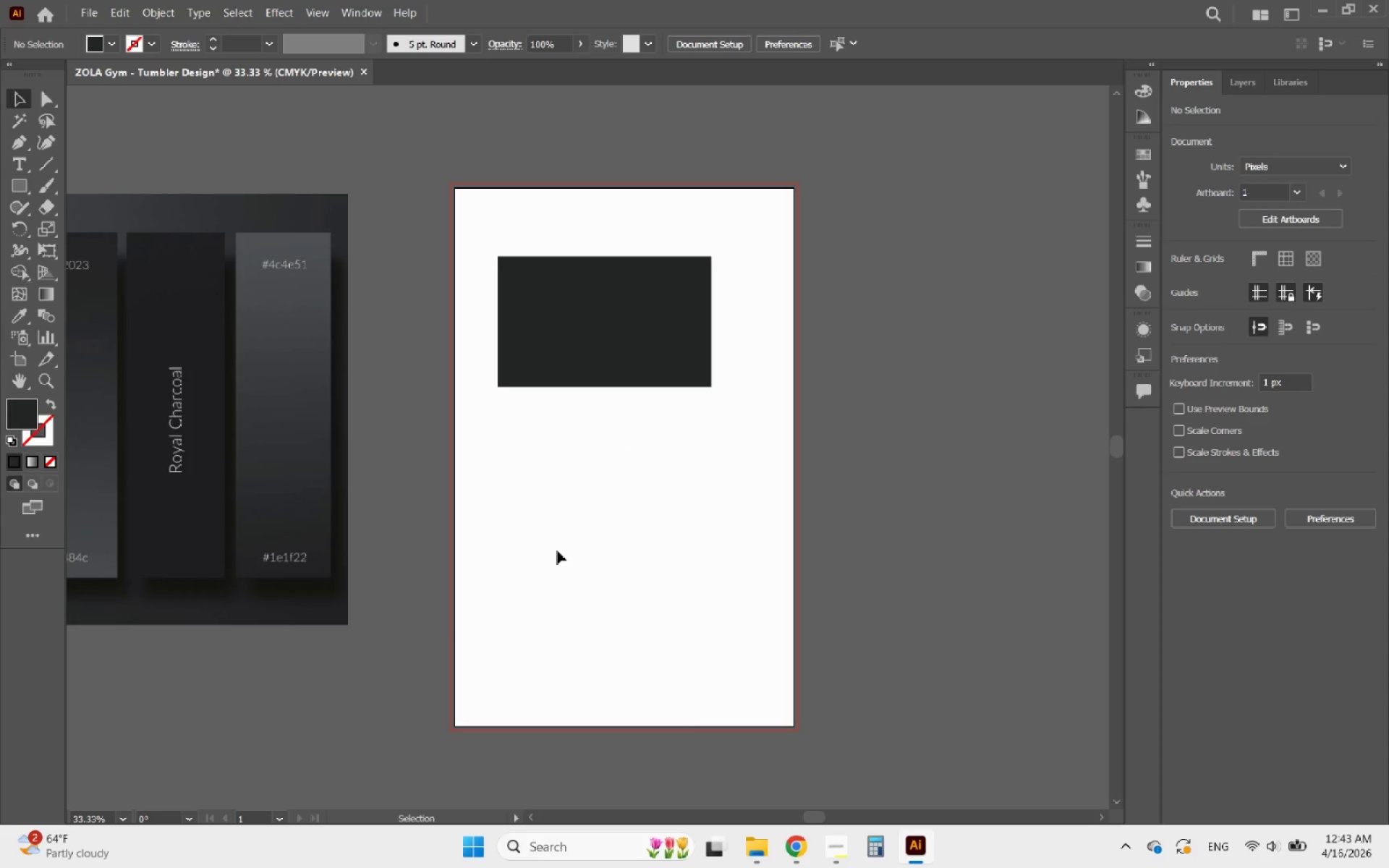 
hold_key(key=AltLeft, duration=2.02)
left_click_drag(start_coordinate=[564, 353], to_coordinate=[563, 495])
 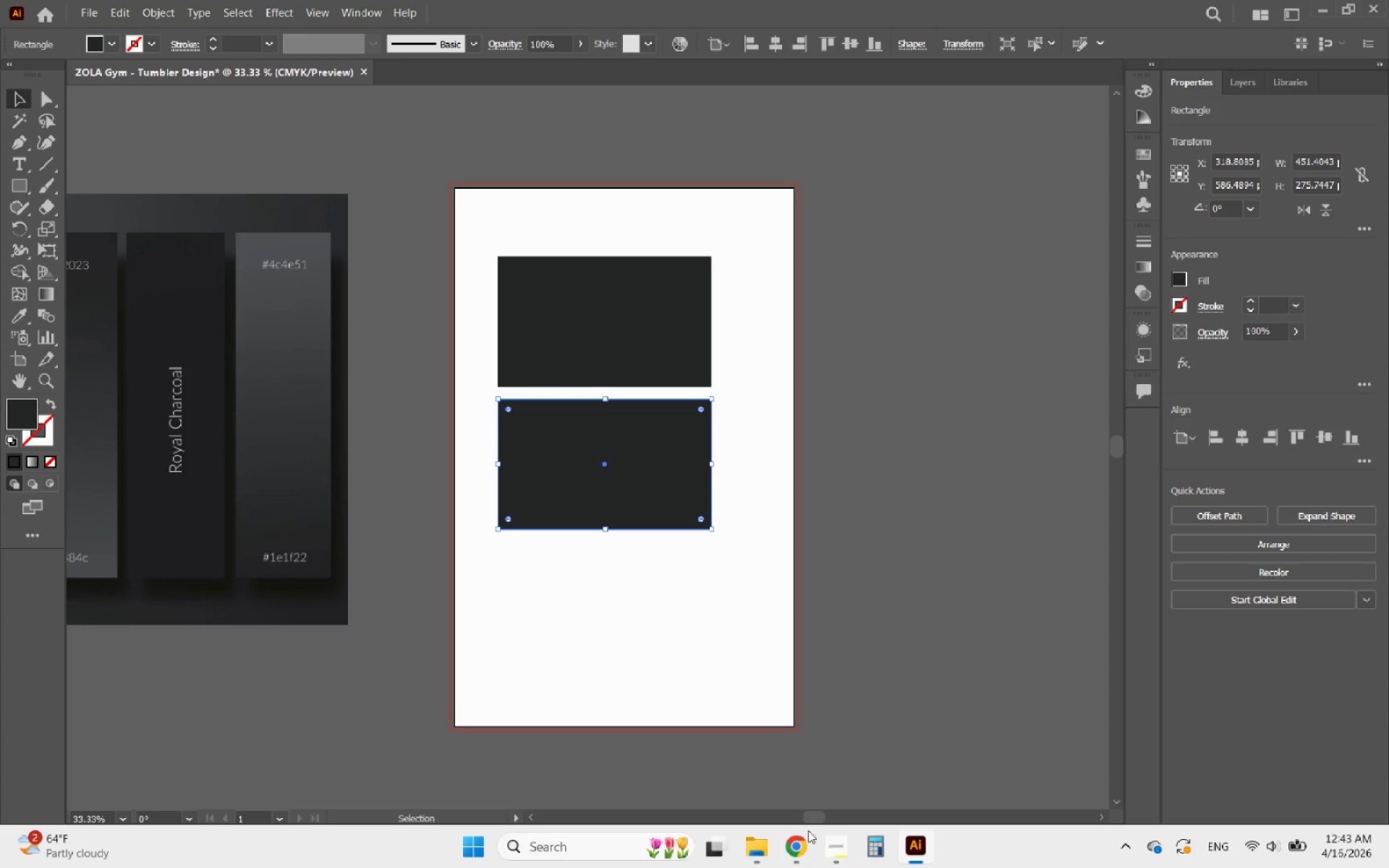 
hold_key(key=ShiftLeft, duration=0.75)
 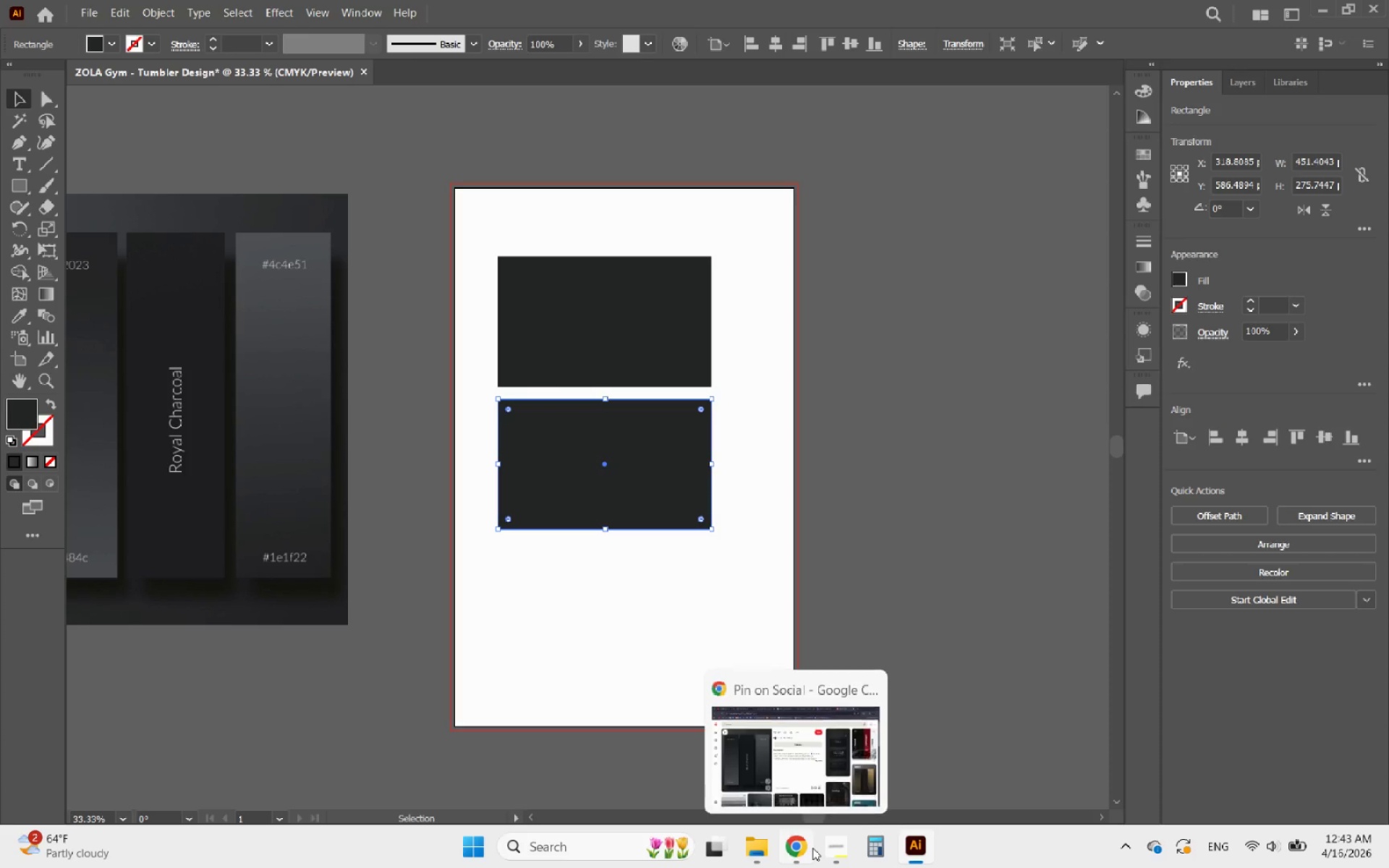 
left_click([791, 843])
 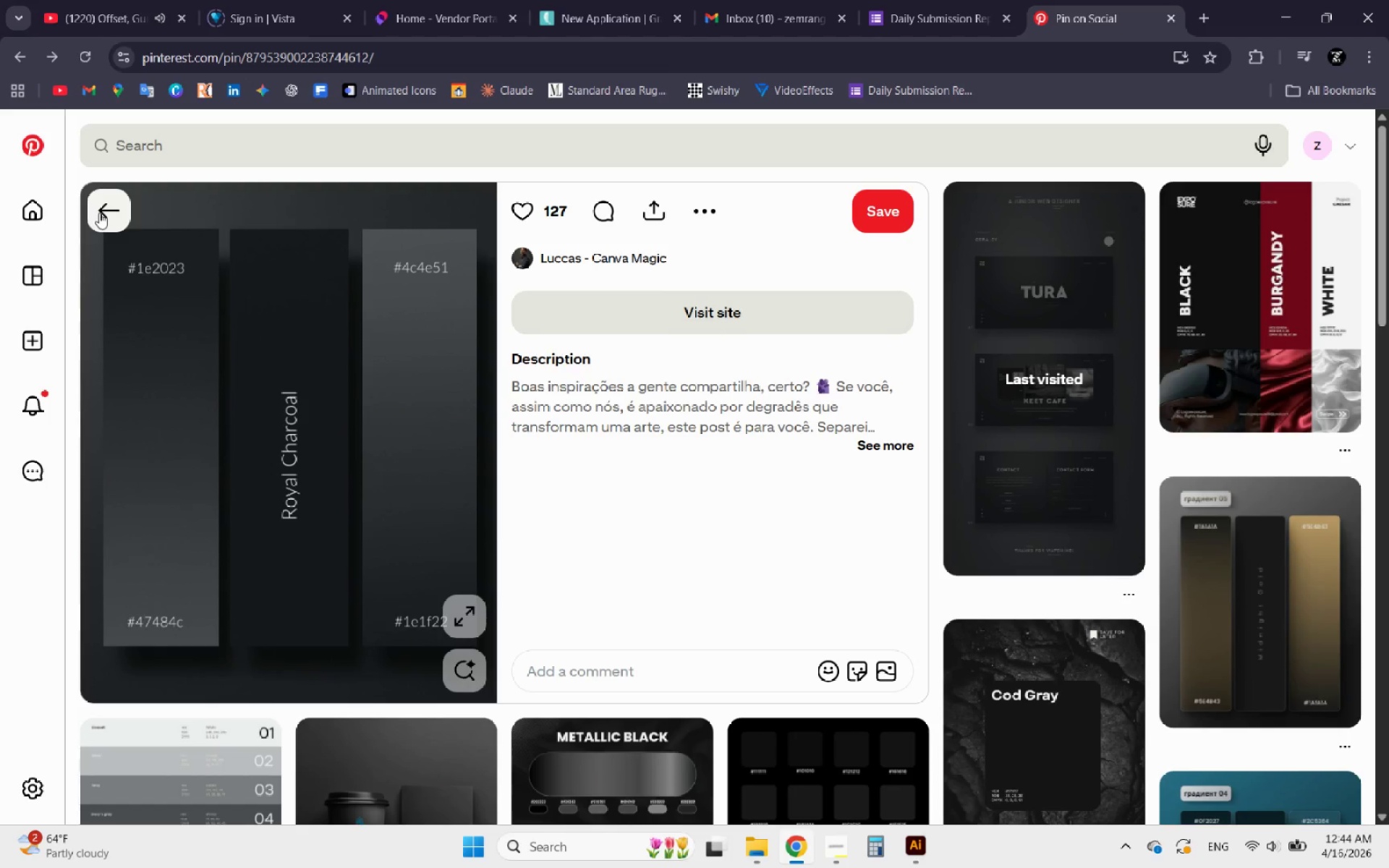 
left_click([99, 213])
 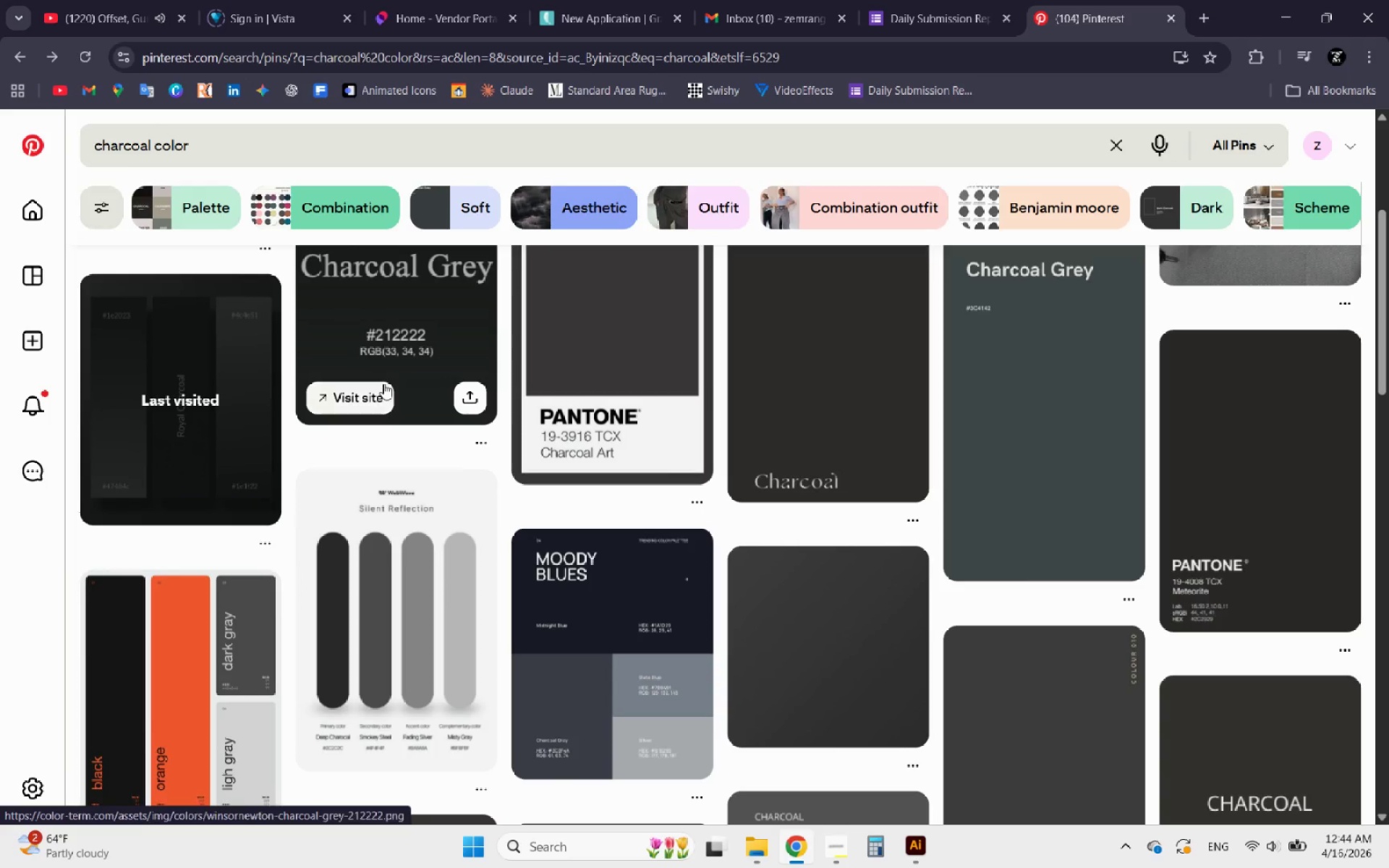 
scroll: coordinate [384, 381], scroll_direction: up, amount: 4.0
 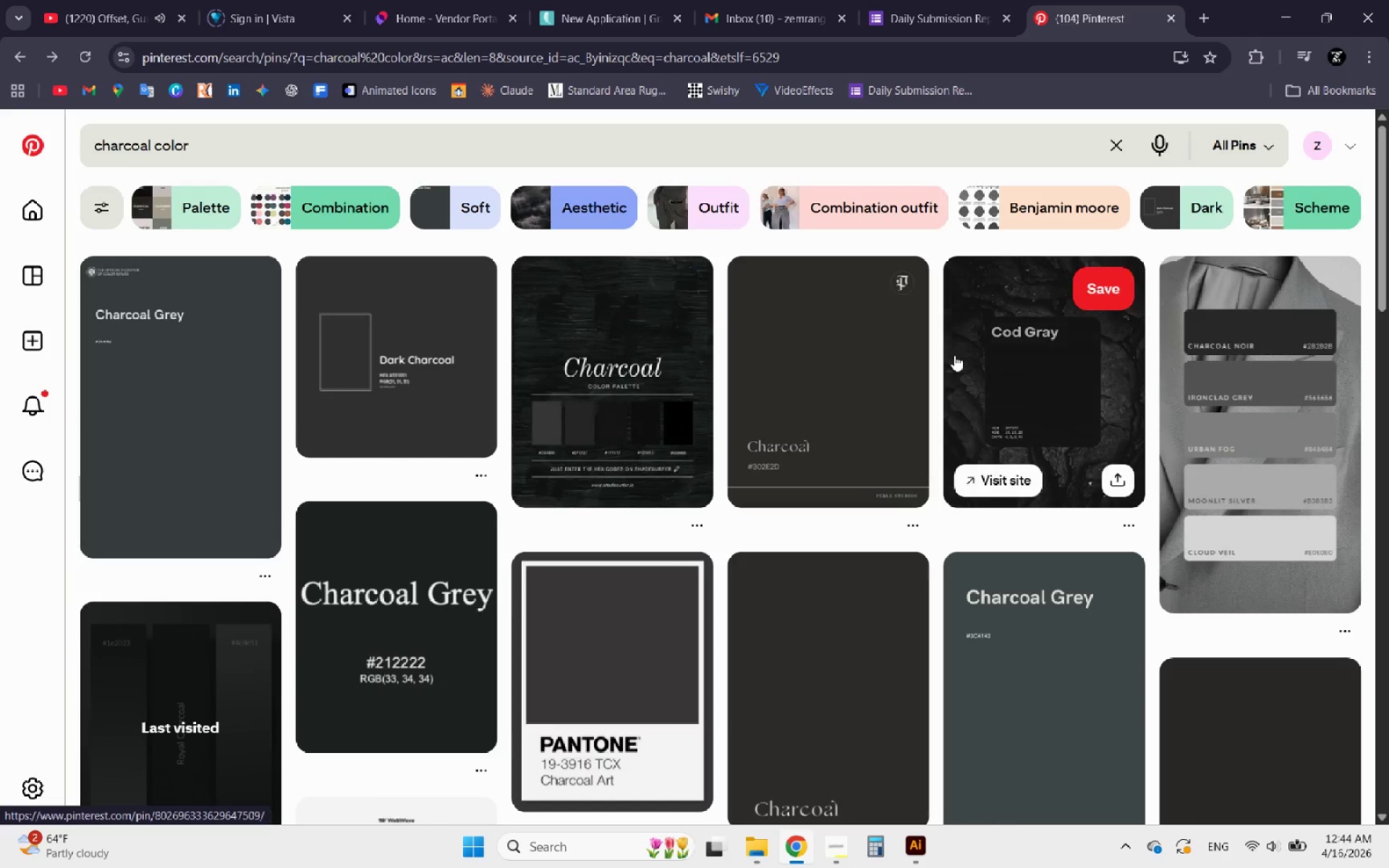 
left_click([978, 375])
 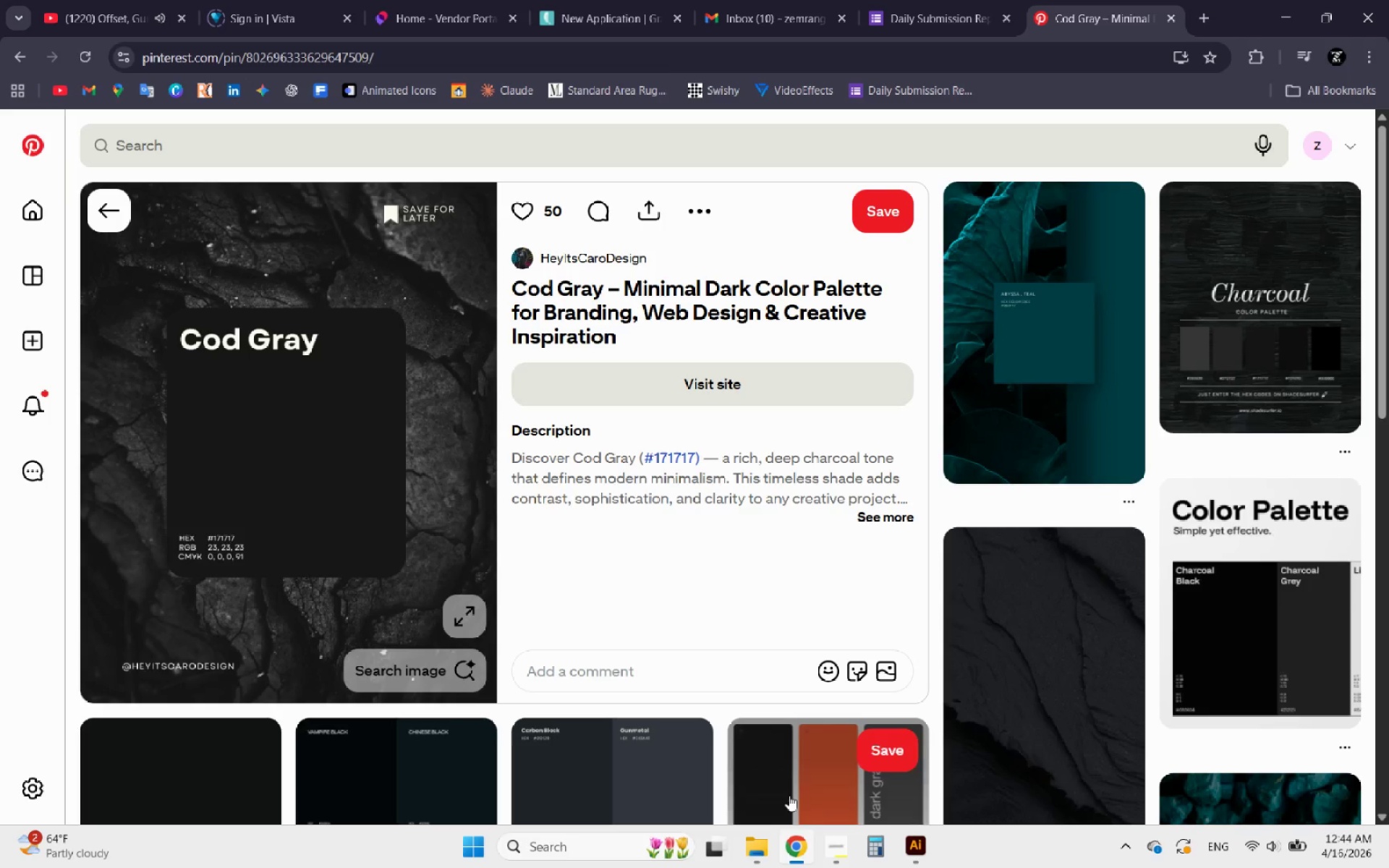 
left_click([911, 851])
 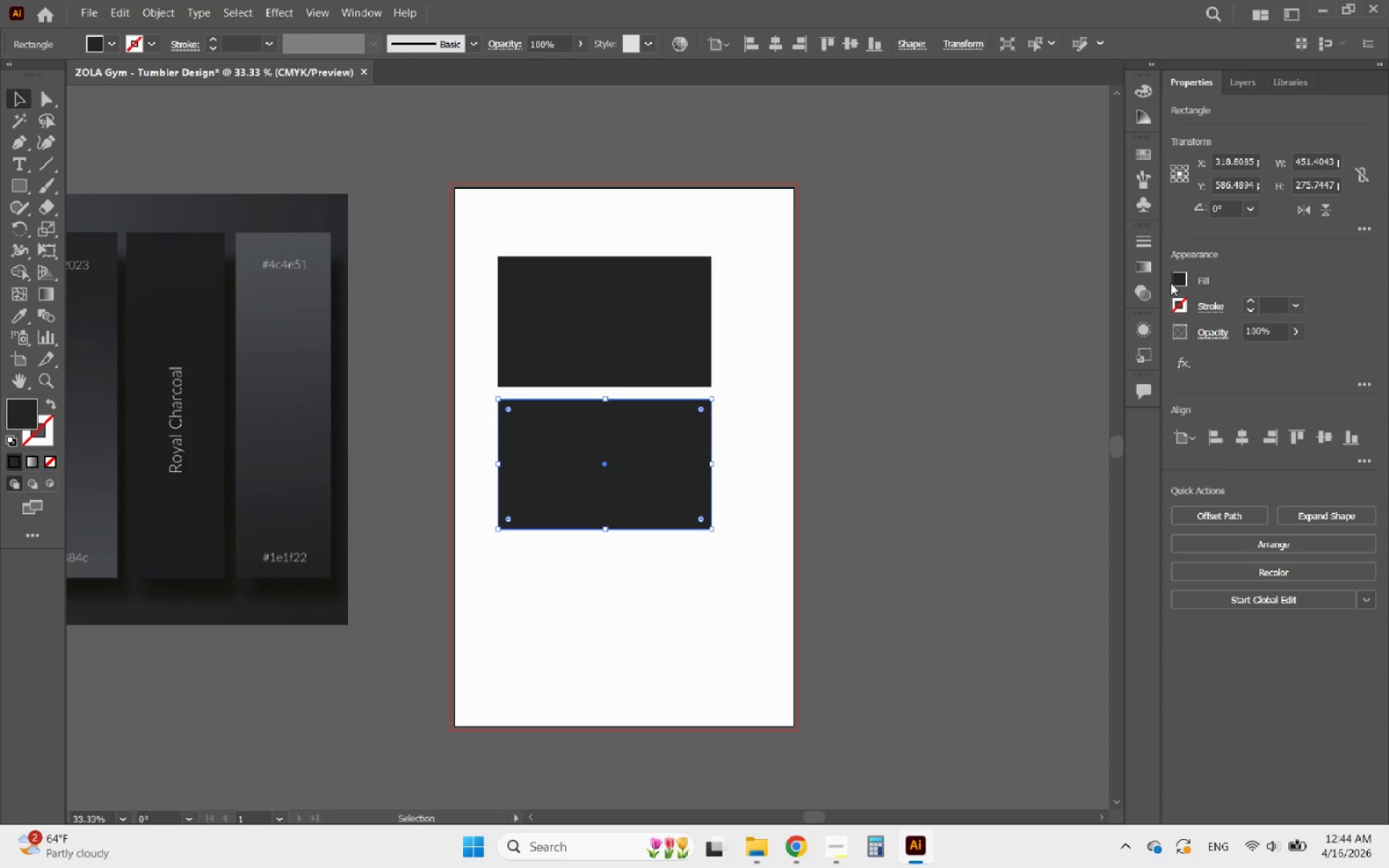 
left_click([1176, 282])
 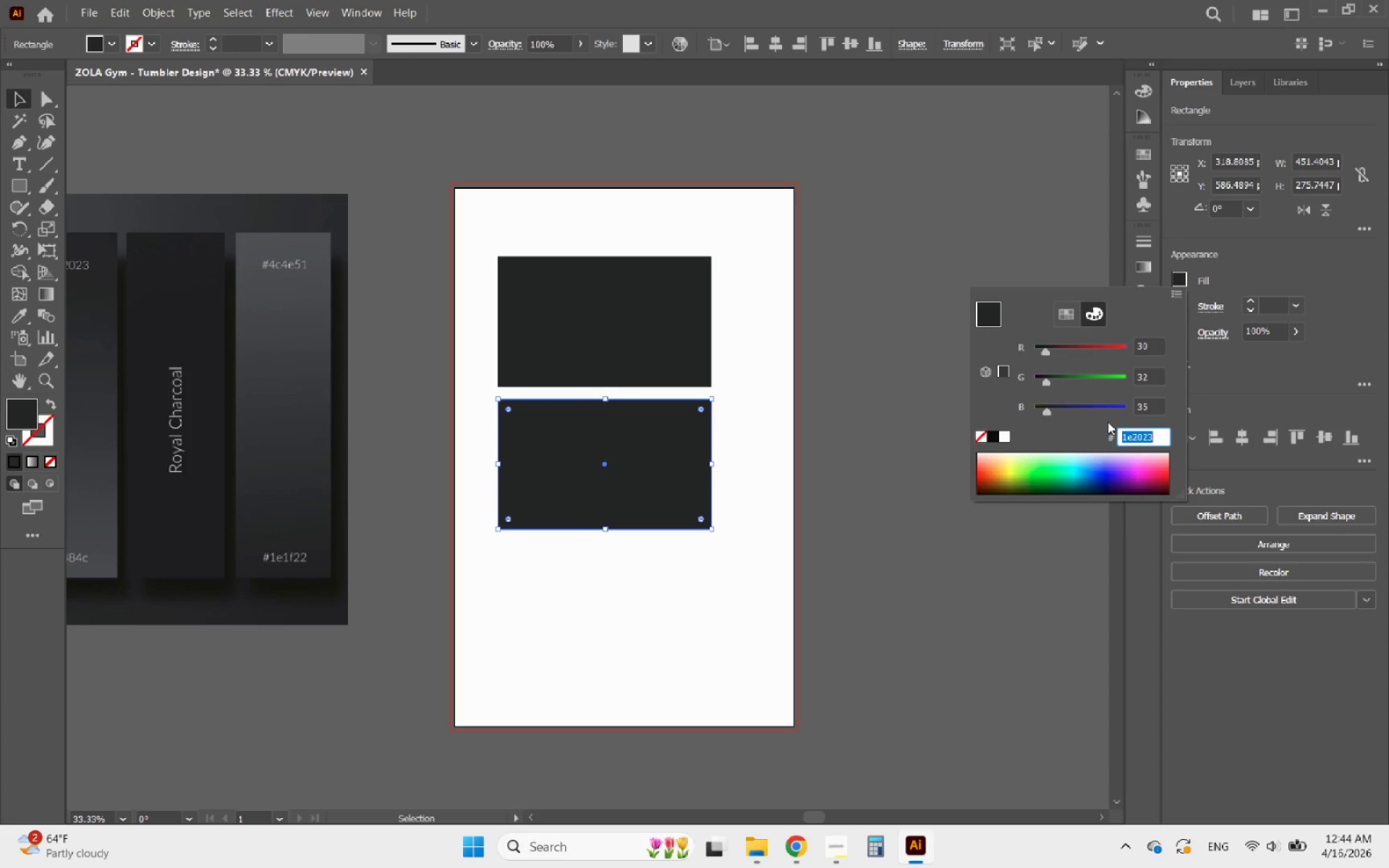 
type(171717)
 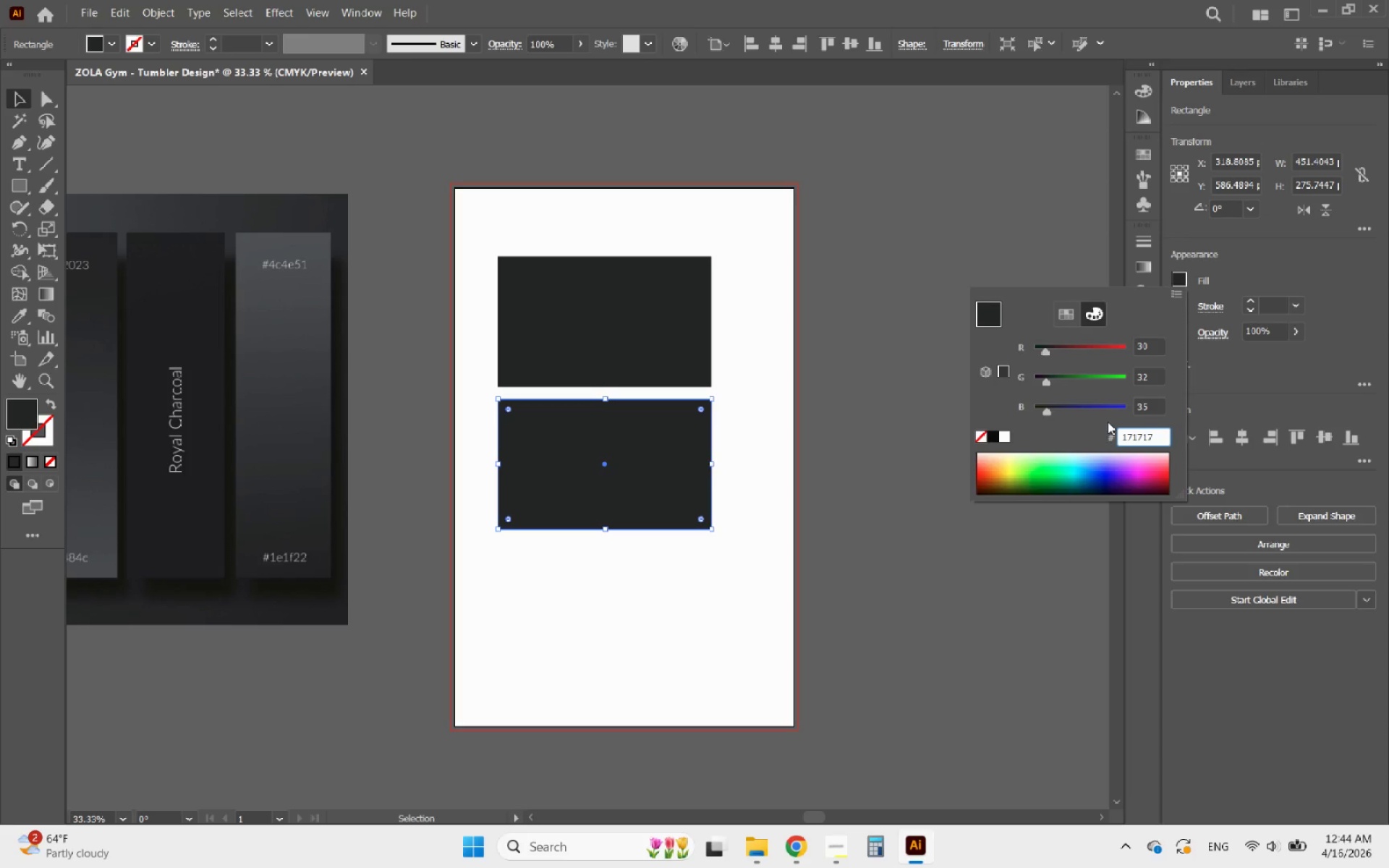 
key(Enter)
 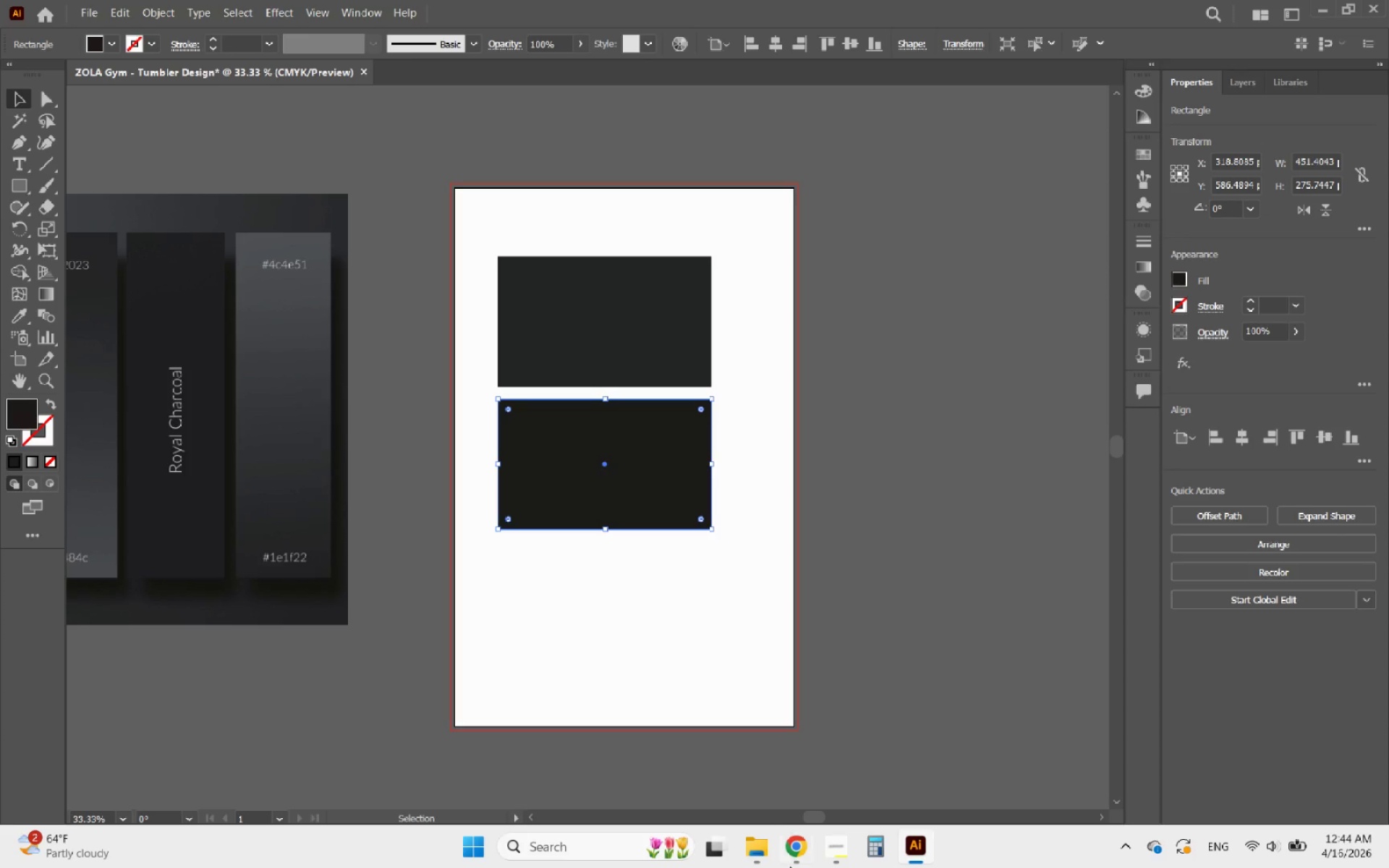 
left_click([814, 481])
 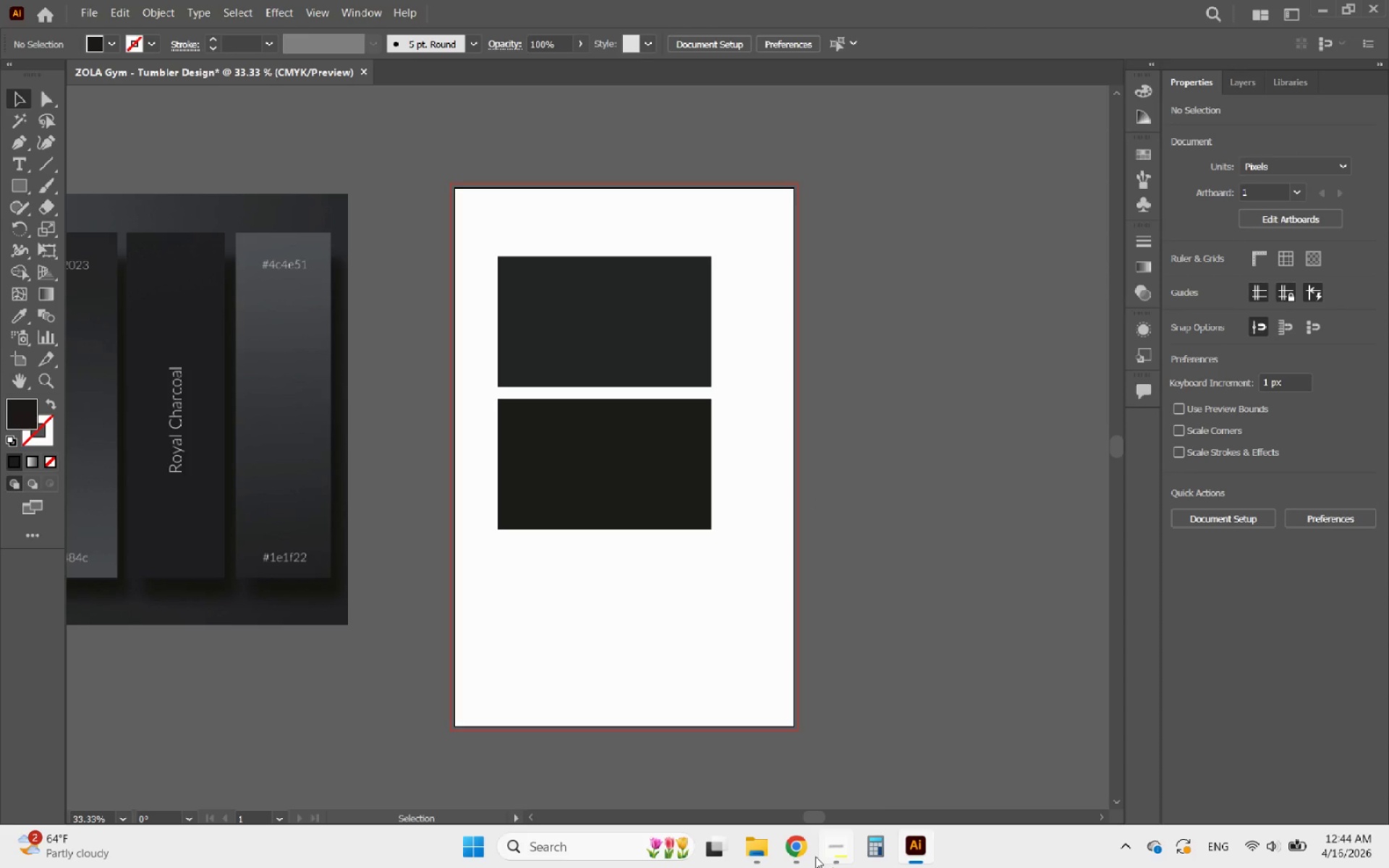 
left_click([797, 849])
 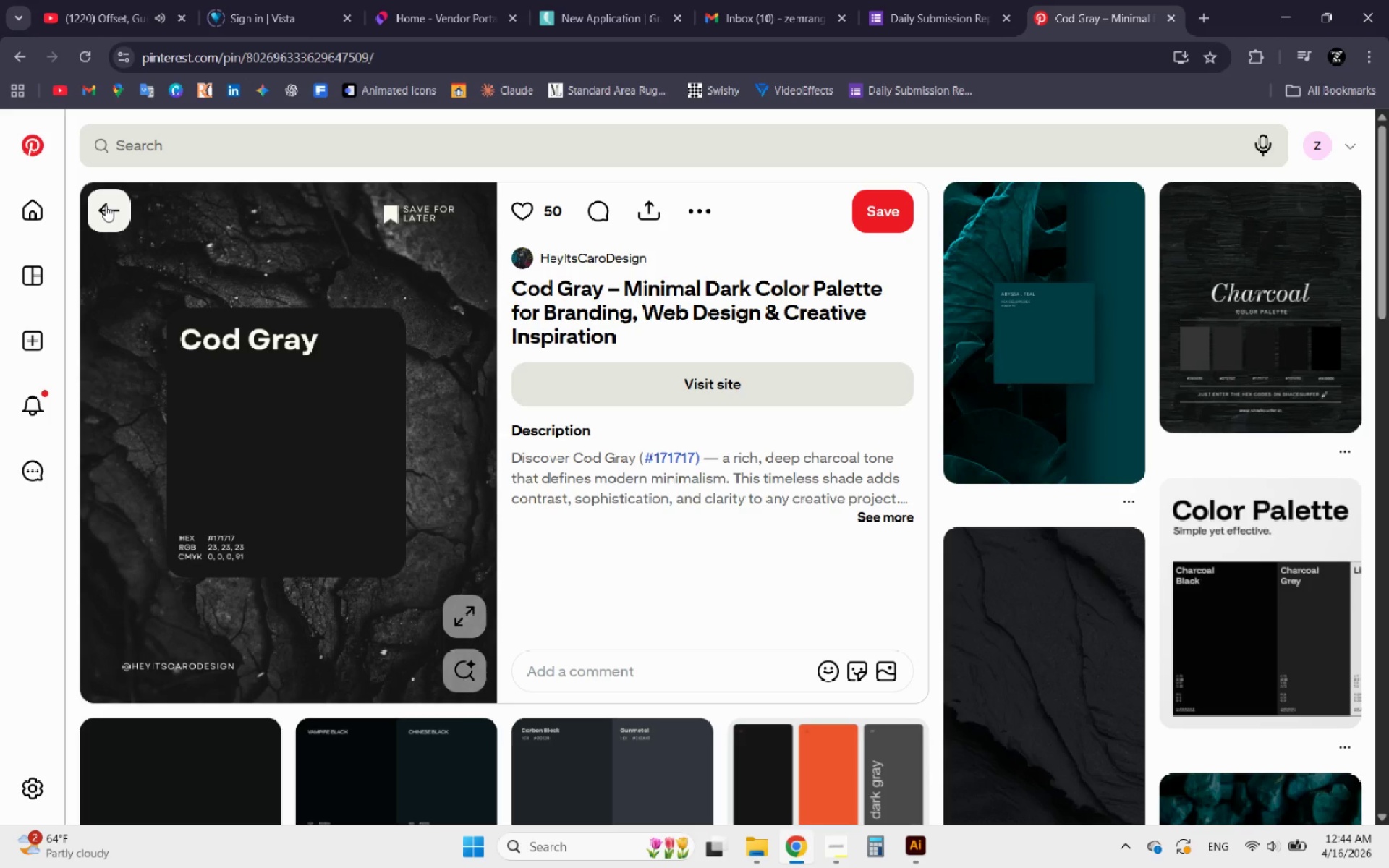 
wait(5.64)
 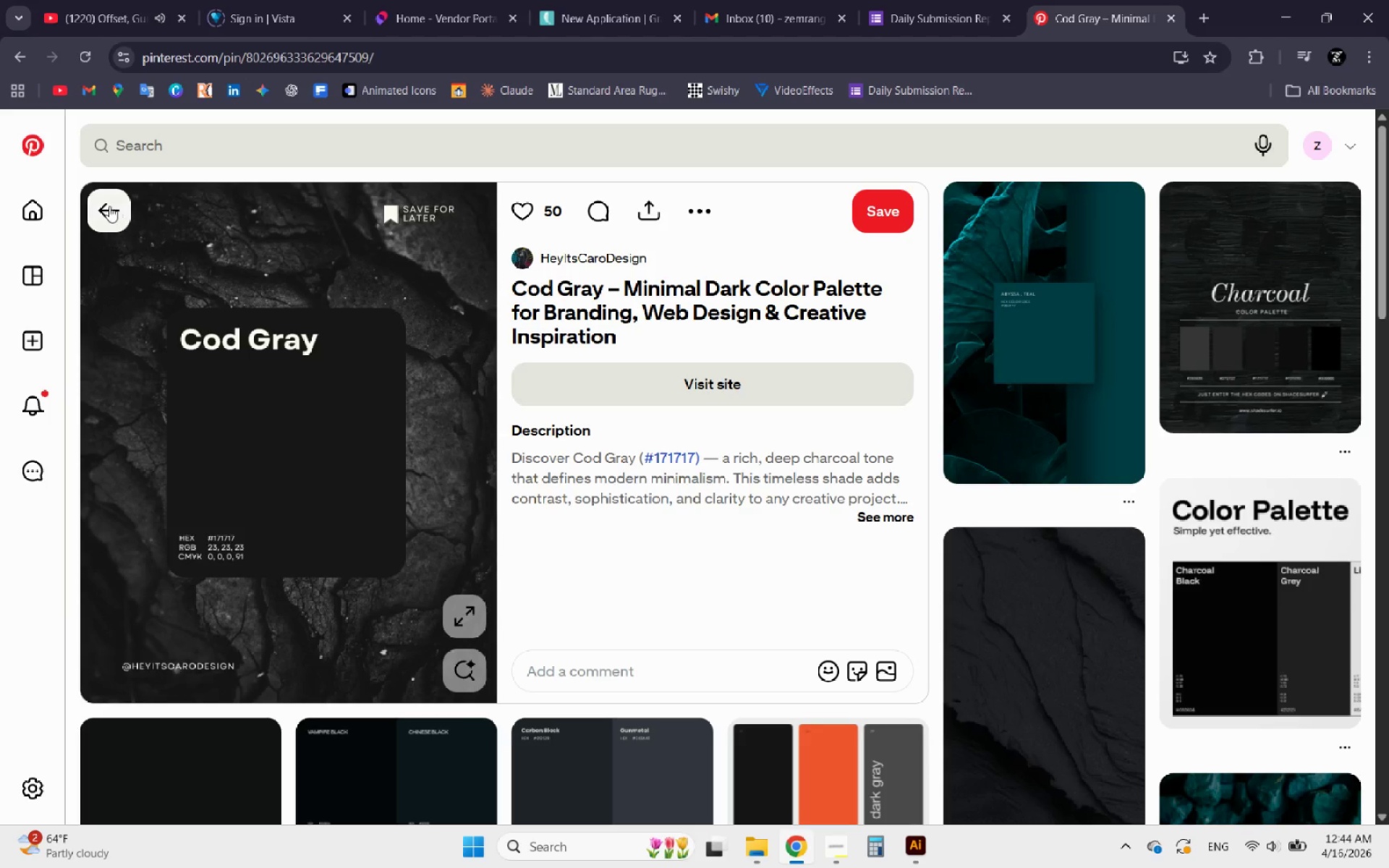 
left_click([106, 205])
 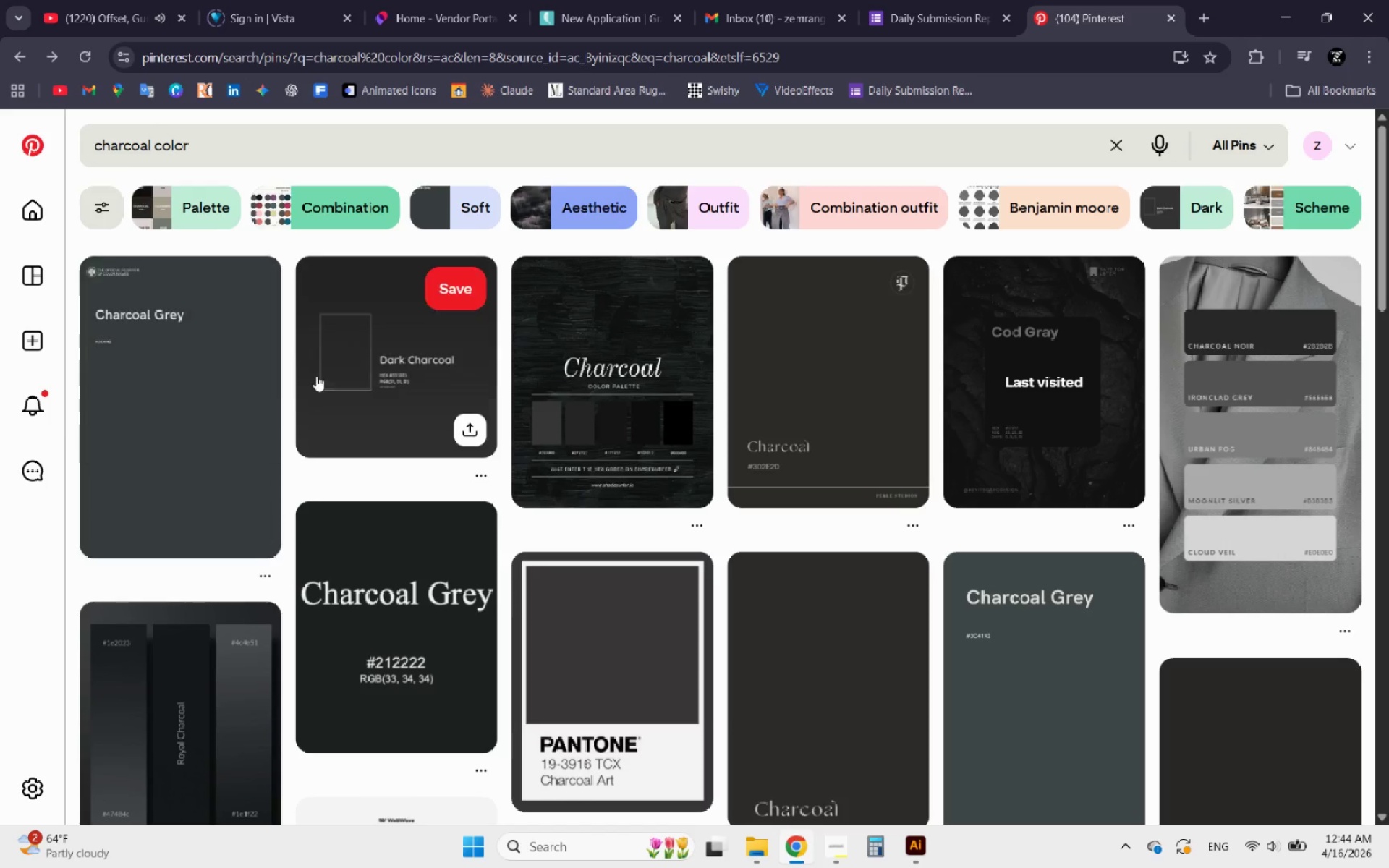 
scroll: coordinate [344, 401], scroll_direction: down, amount: 6.0
 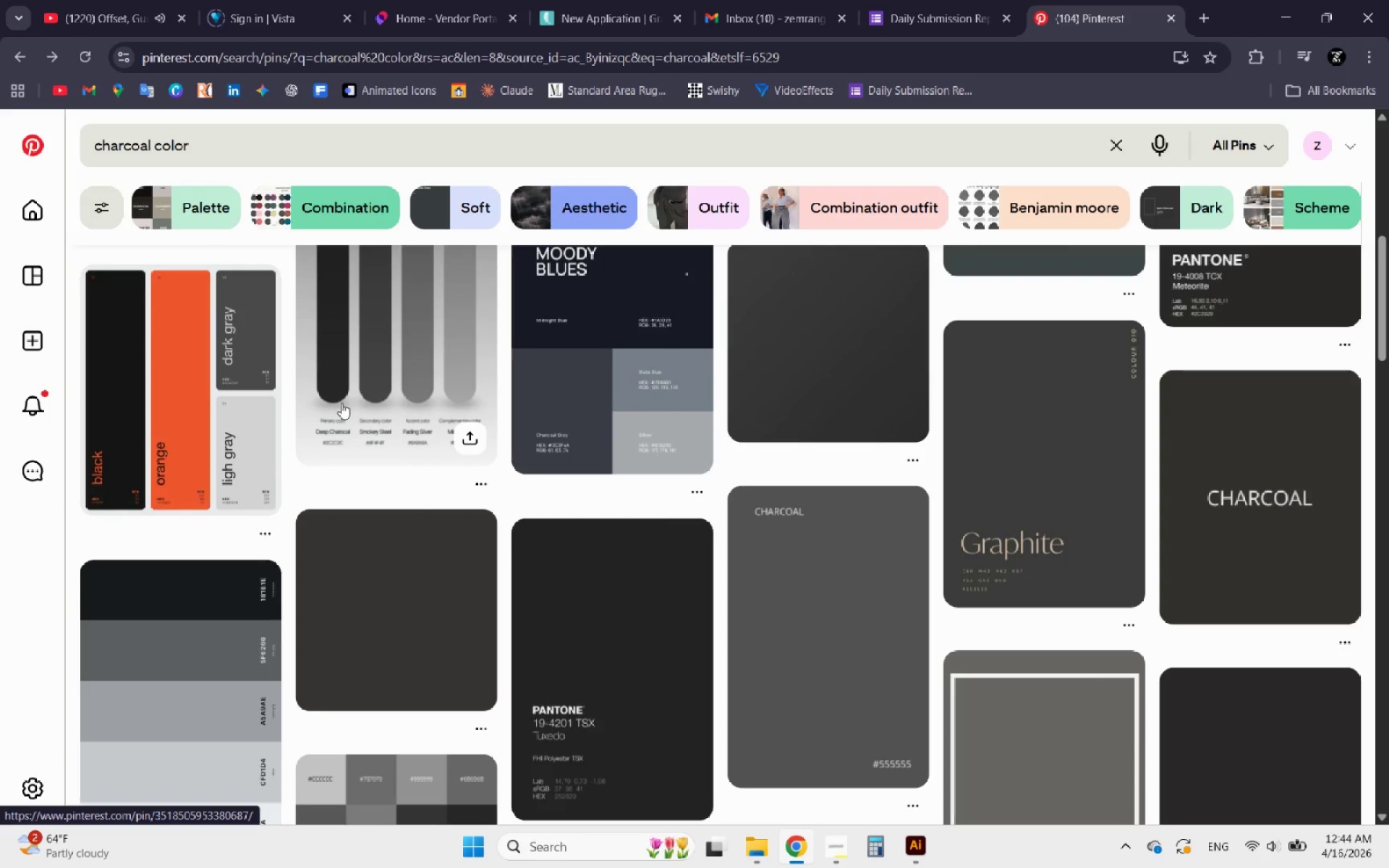 
scroll: coordinate [341, 403], scroll_direction: up, amount: 2.0
 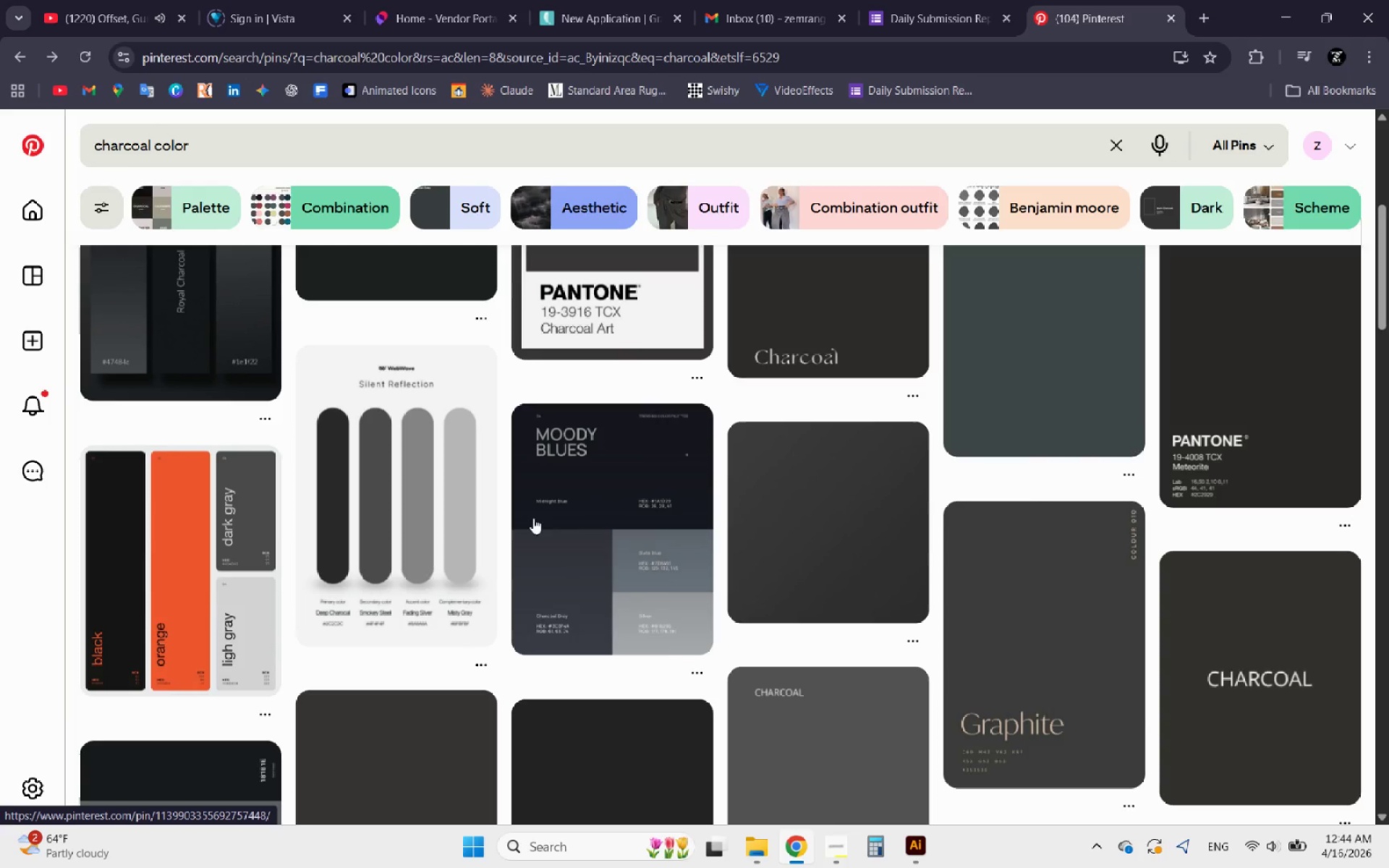 
left_click([569, 529])
 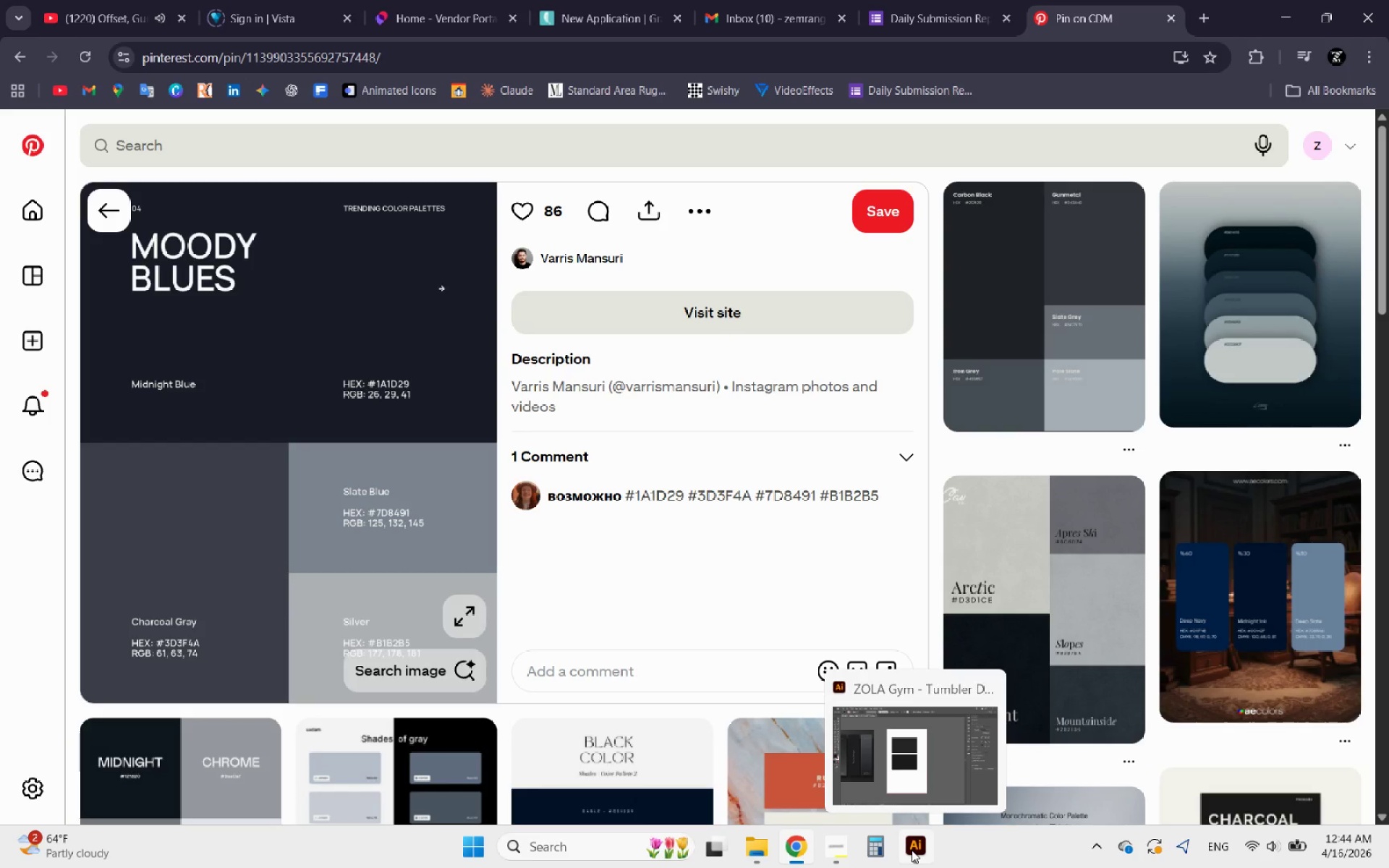 
left_click([912, 850])
 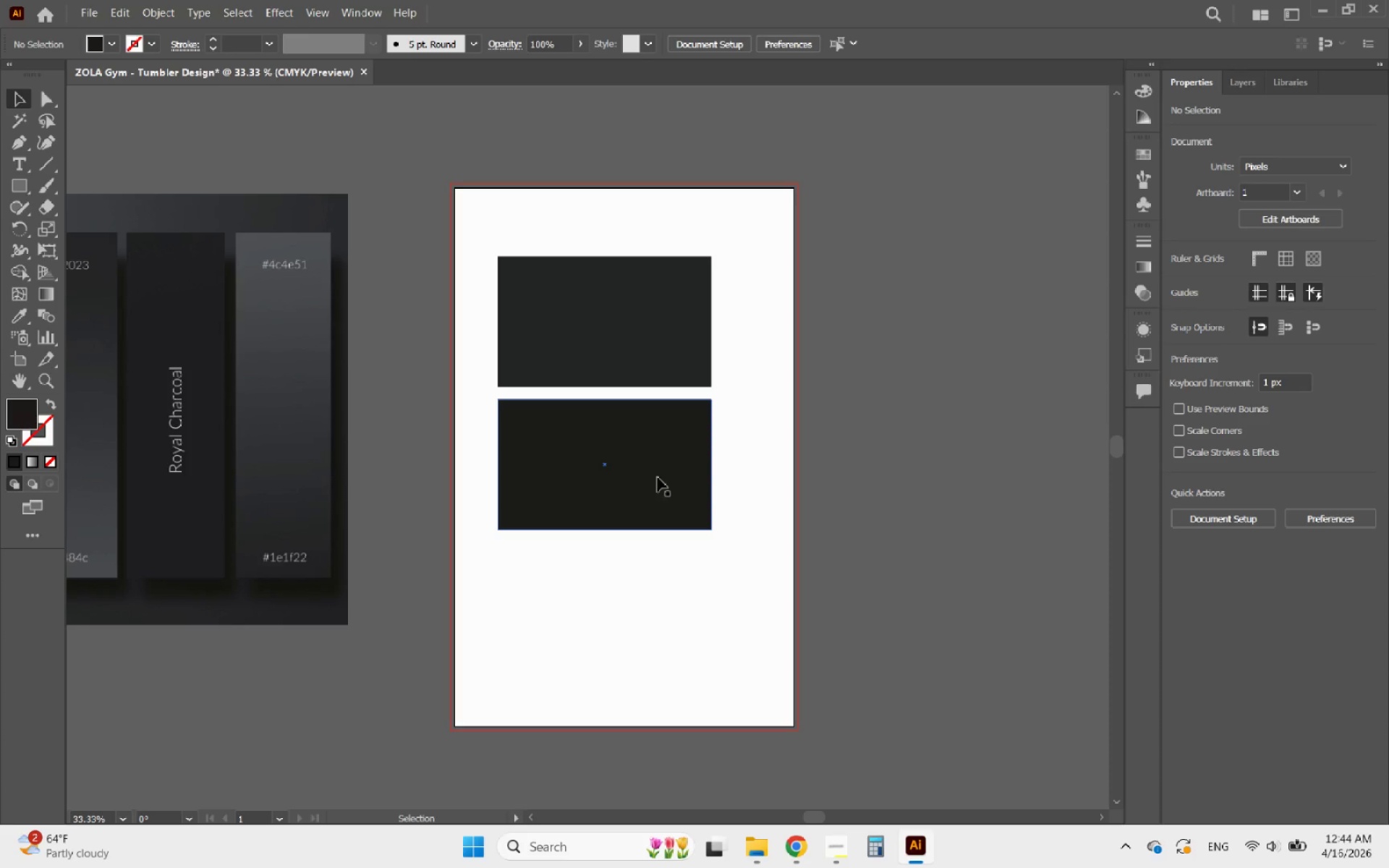 
left_click([658, 477])
 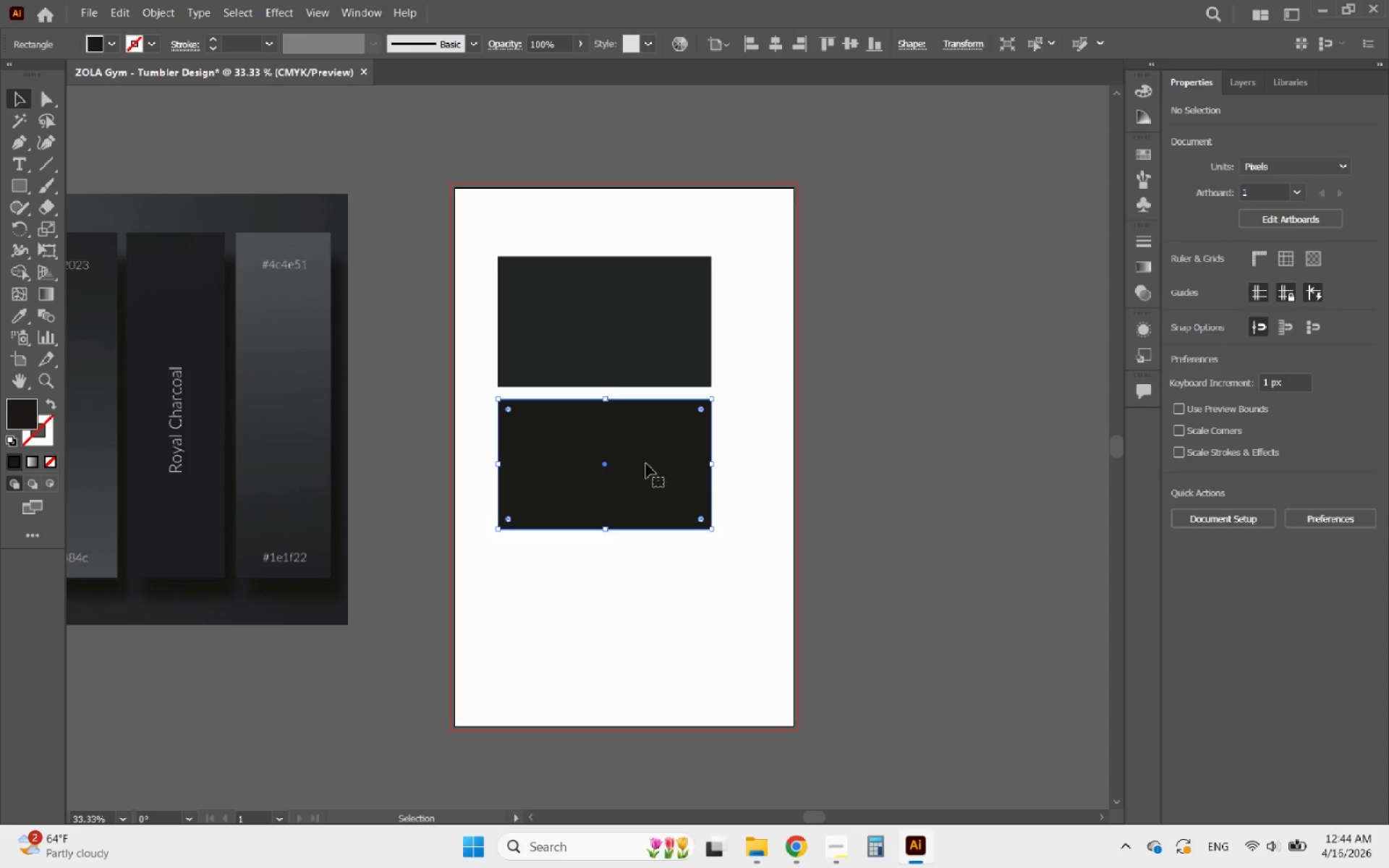 
hold_key(key=AltLeft, duration=1.7)
left_click_drag(start_coordinate=[646, 464], to_coordinate=[642, 605])
 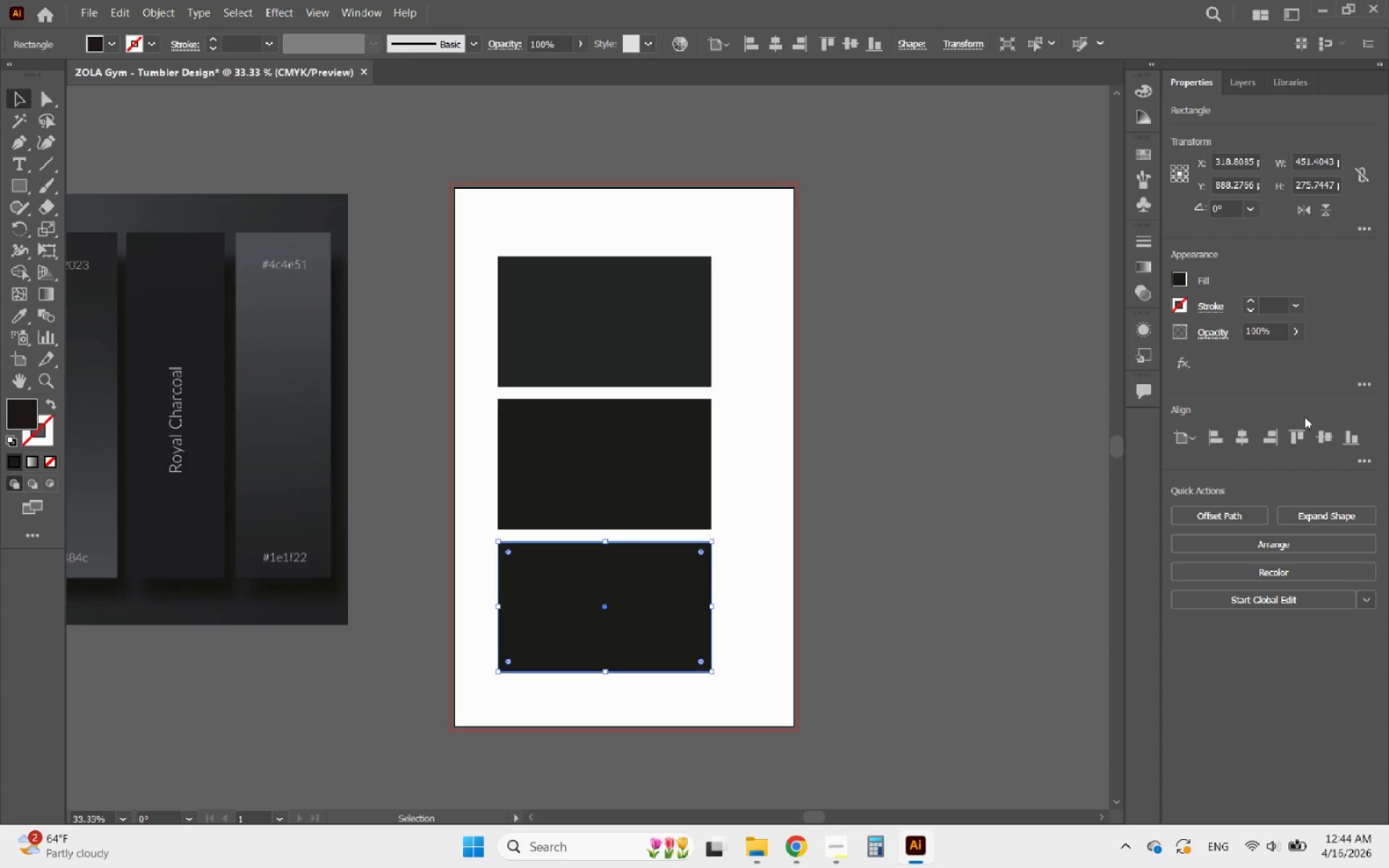 
hold_key(key=ShiftLeft, duration=1.25)
 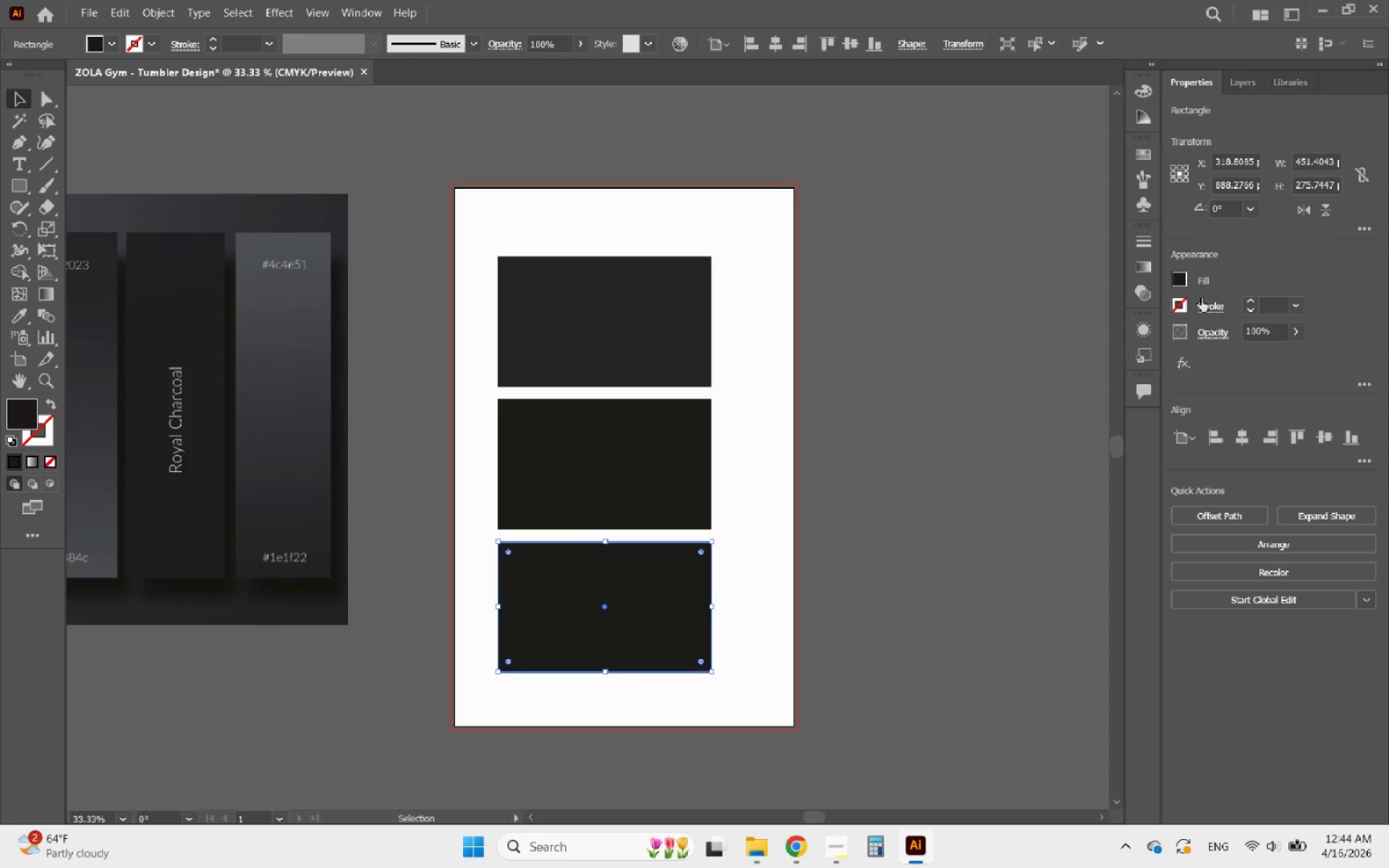 
left_click([1180, 282])
 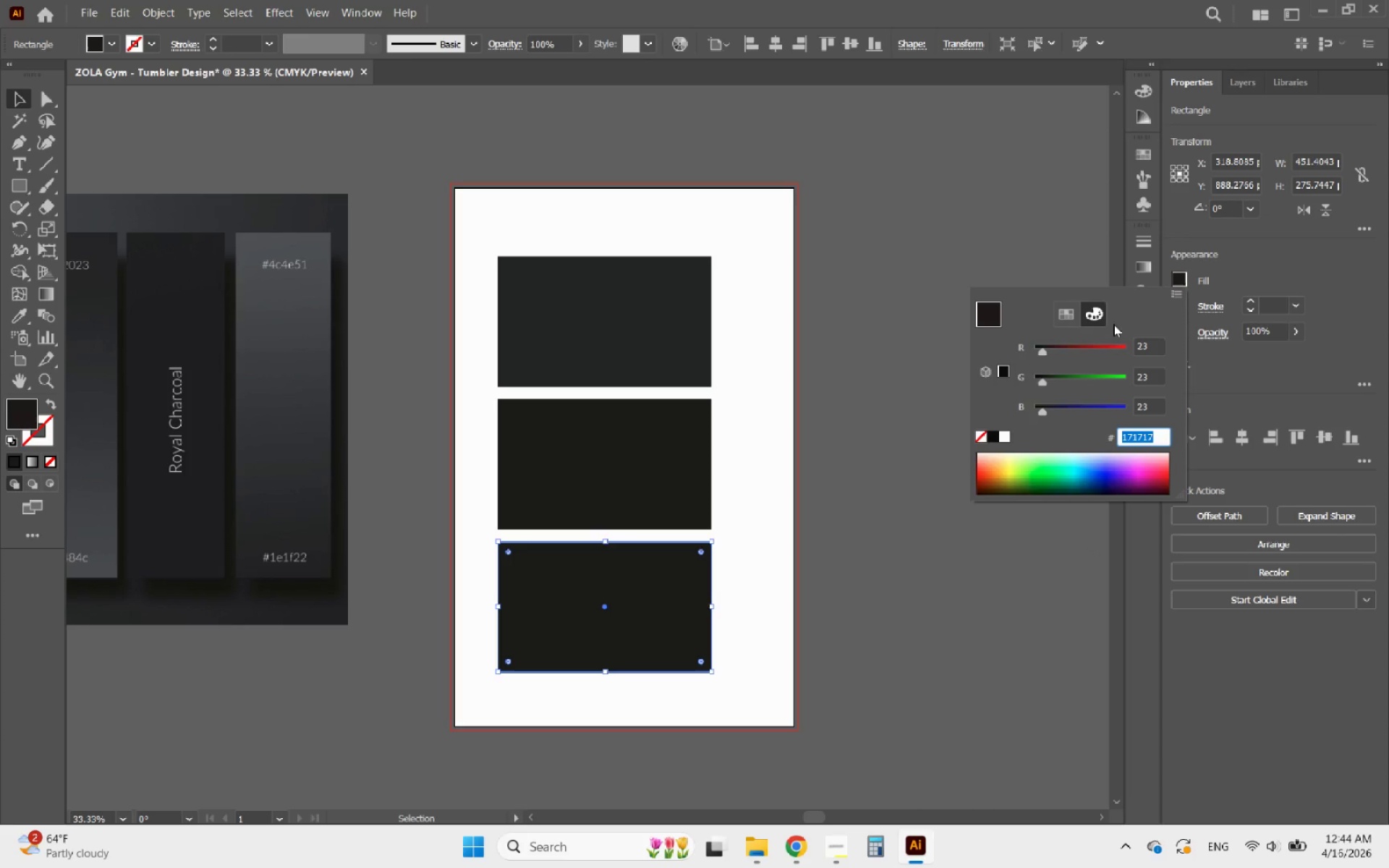 
wait(6.94)
 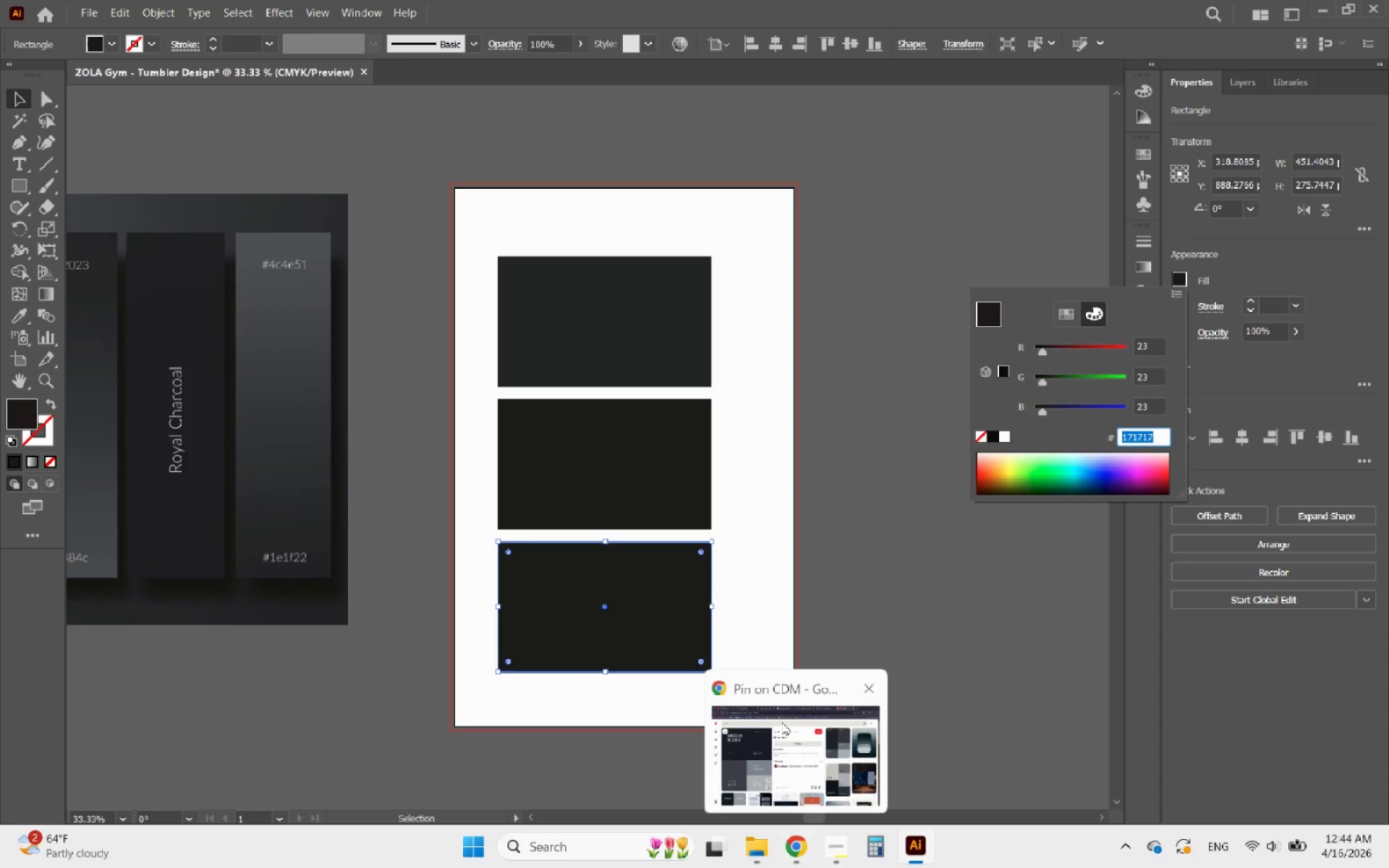 
type(1A1D29)
 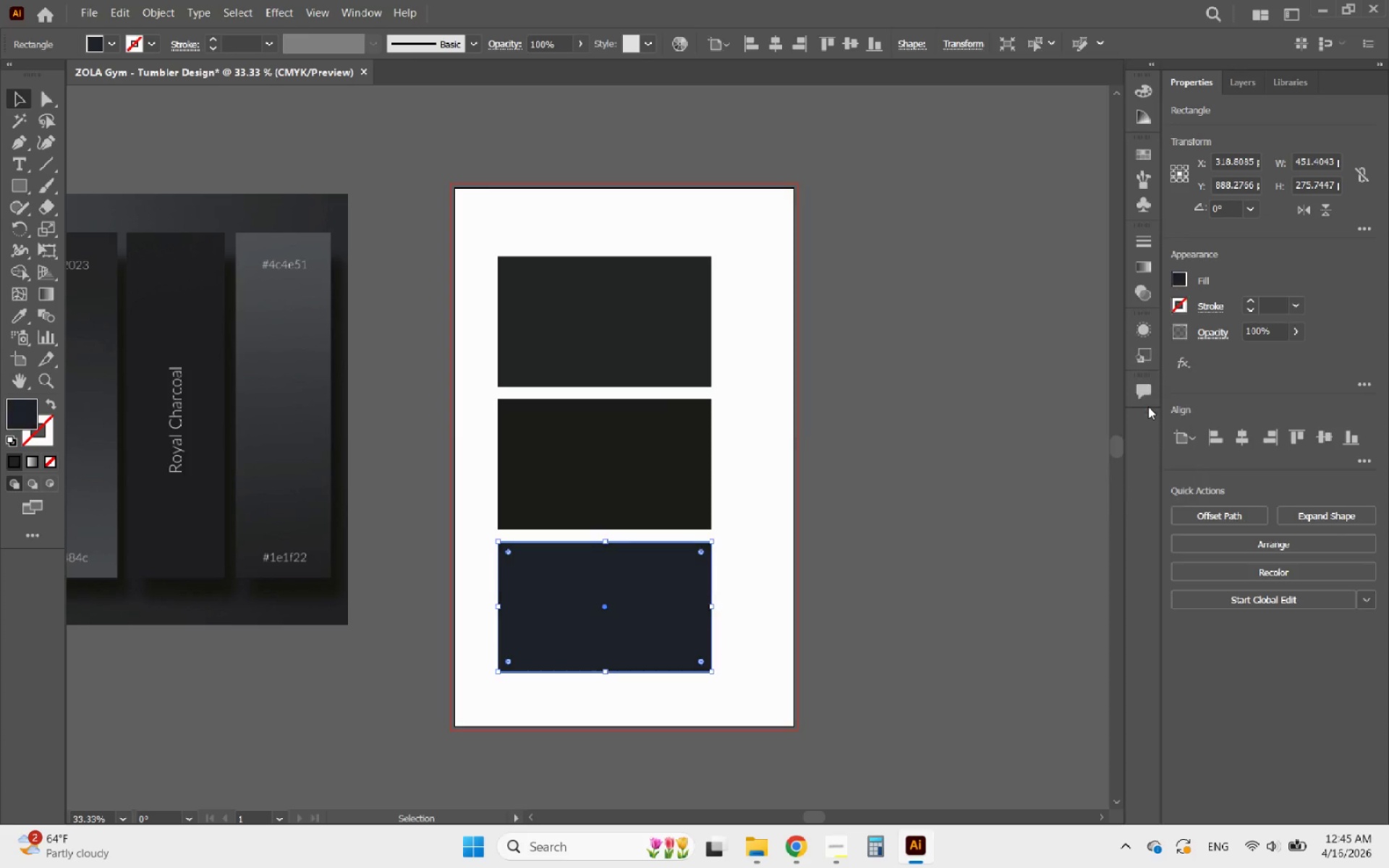 
 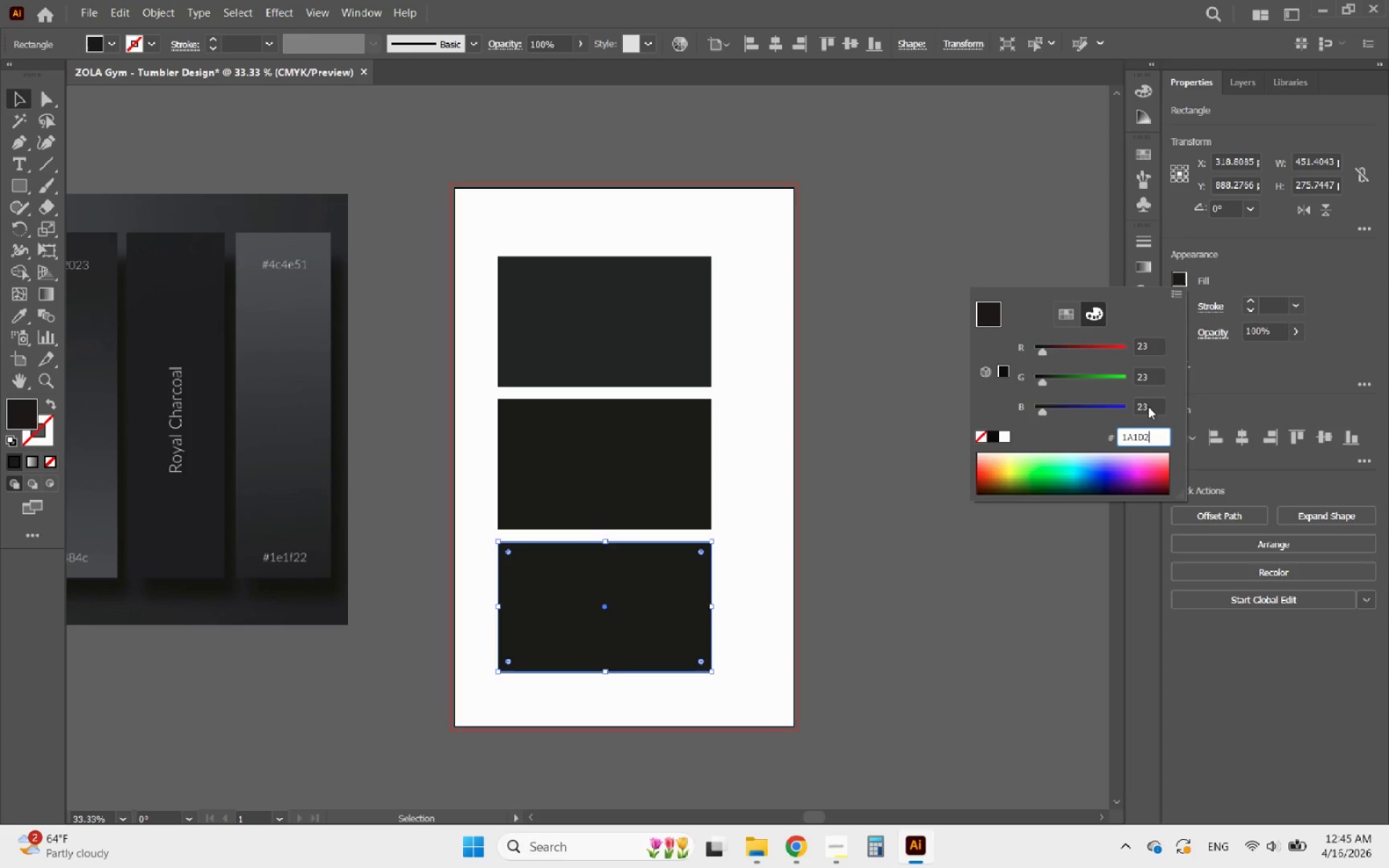 
key(Enter)
 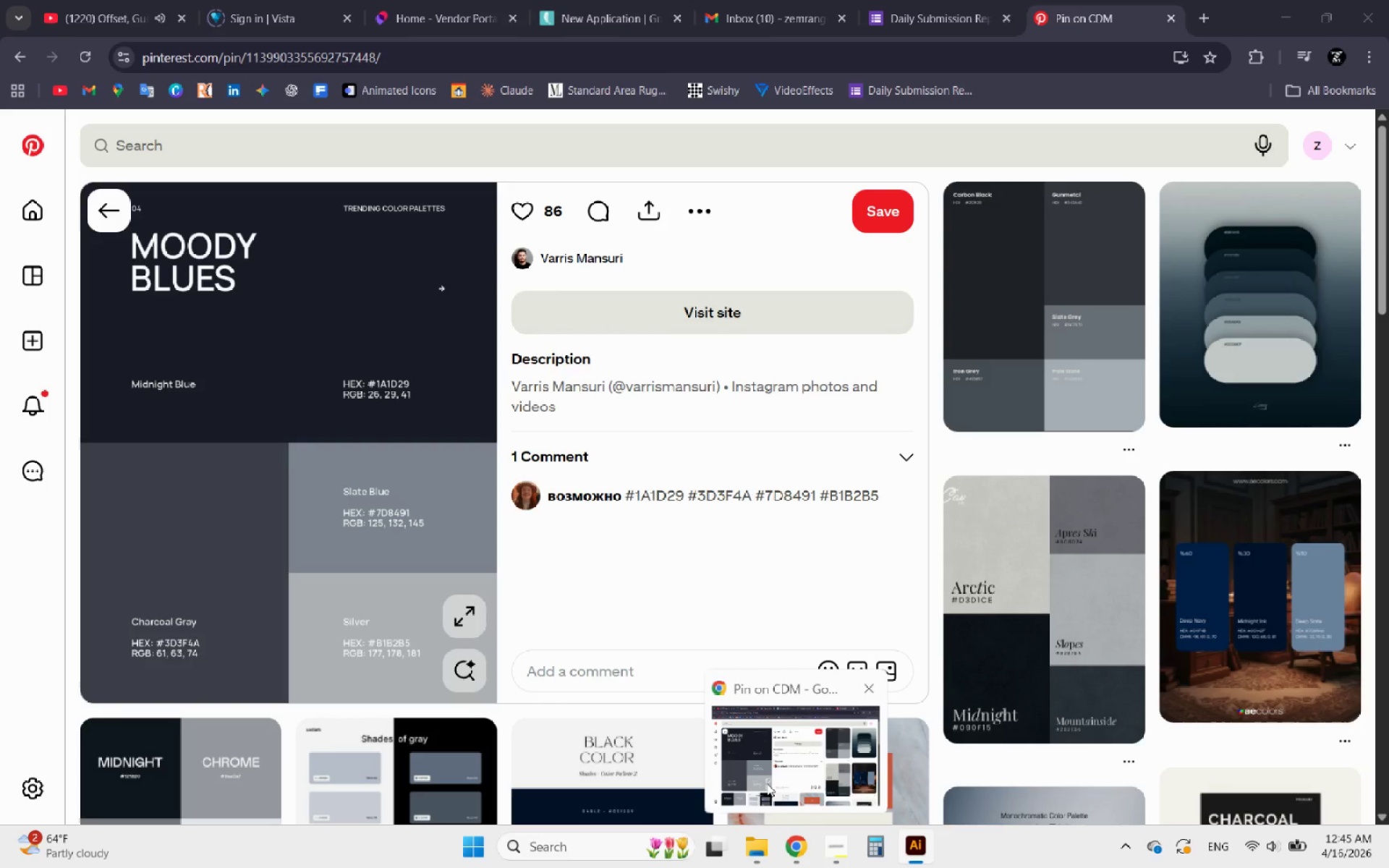 
wait(11.72)
 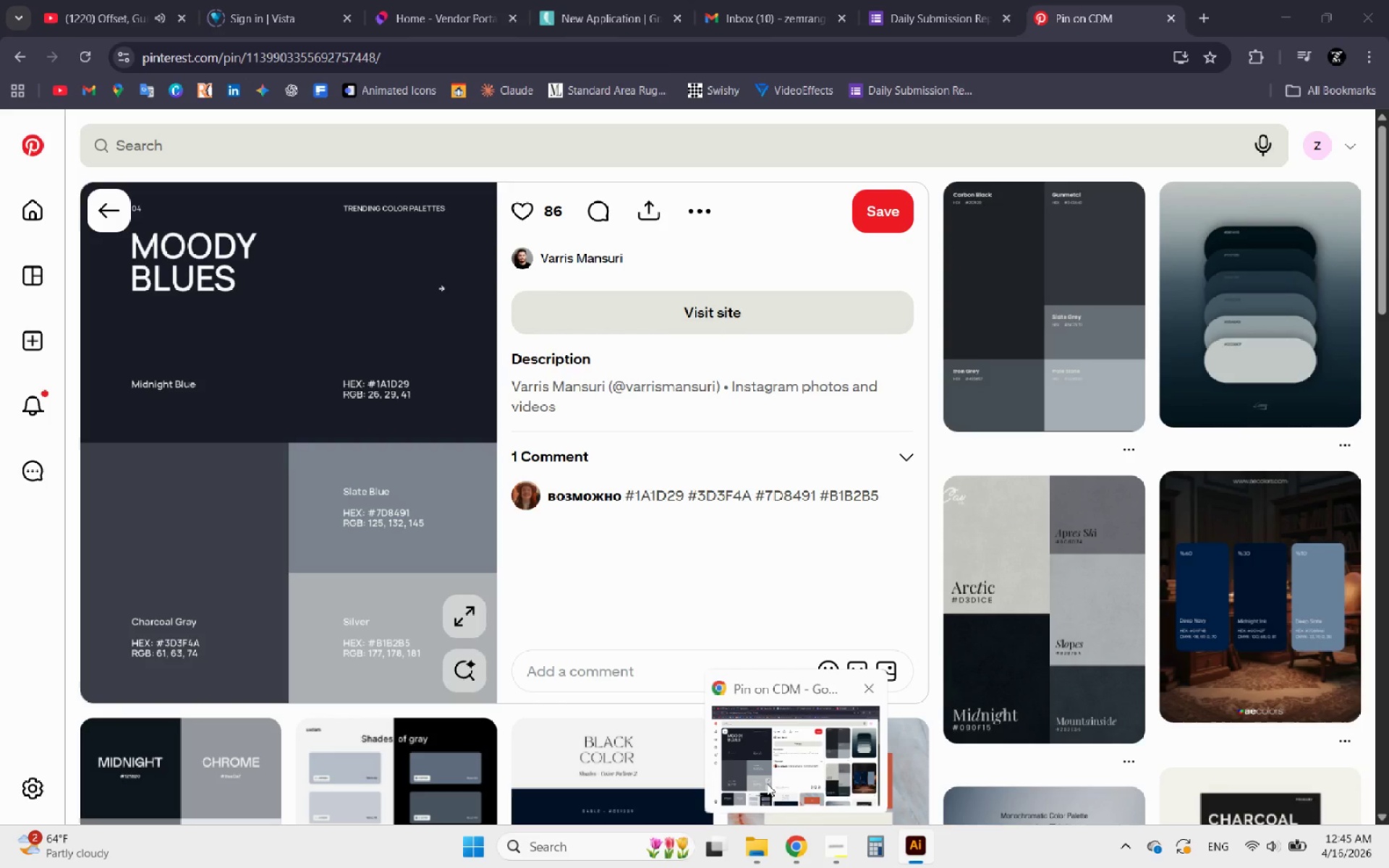 
left_click([743, 615])
 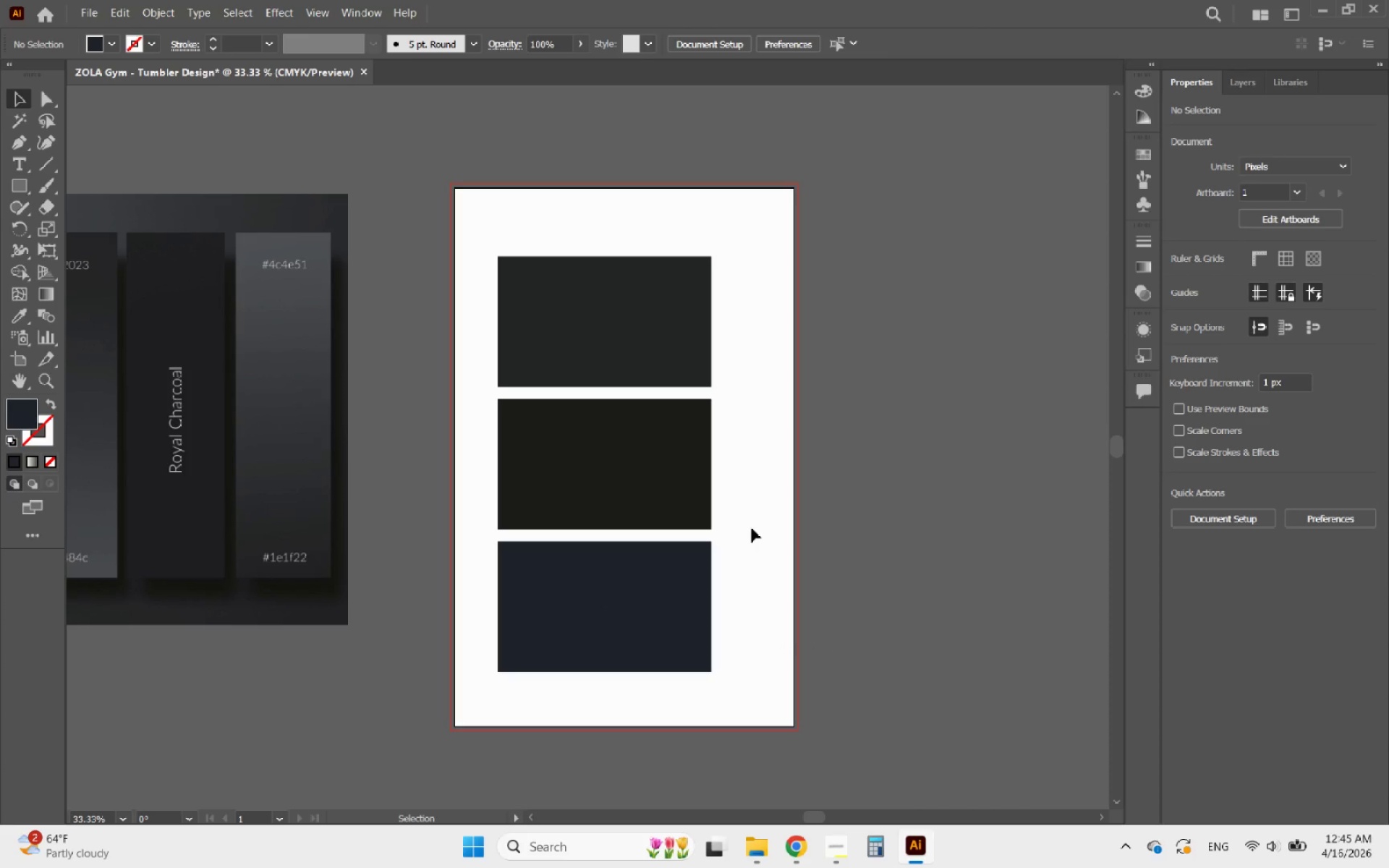 
left_click_drag(start_coordinate=[744, 500], to_coordinate=[610, 384])
 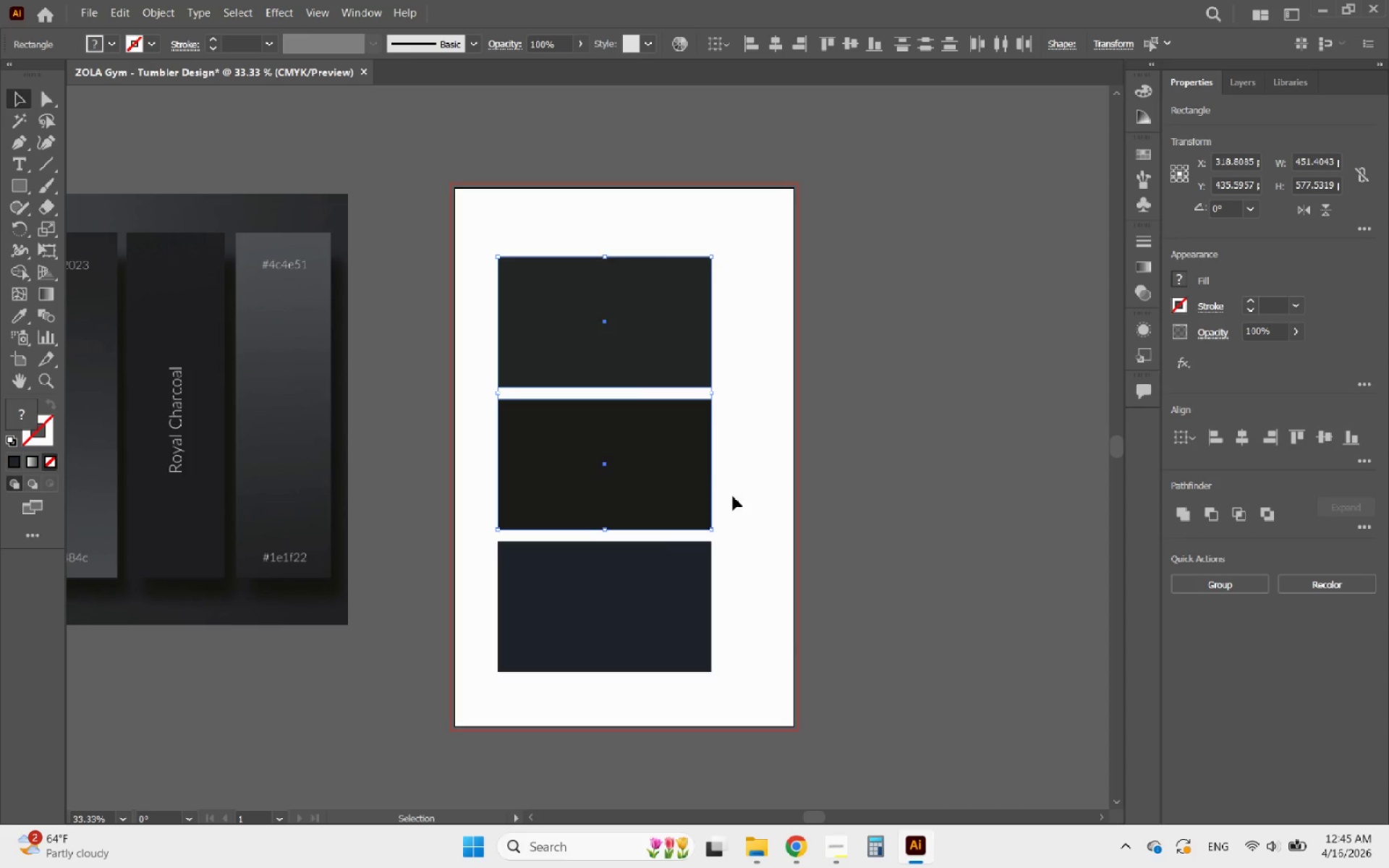 
left_click([758, 529])
 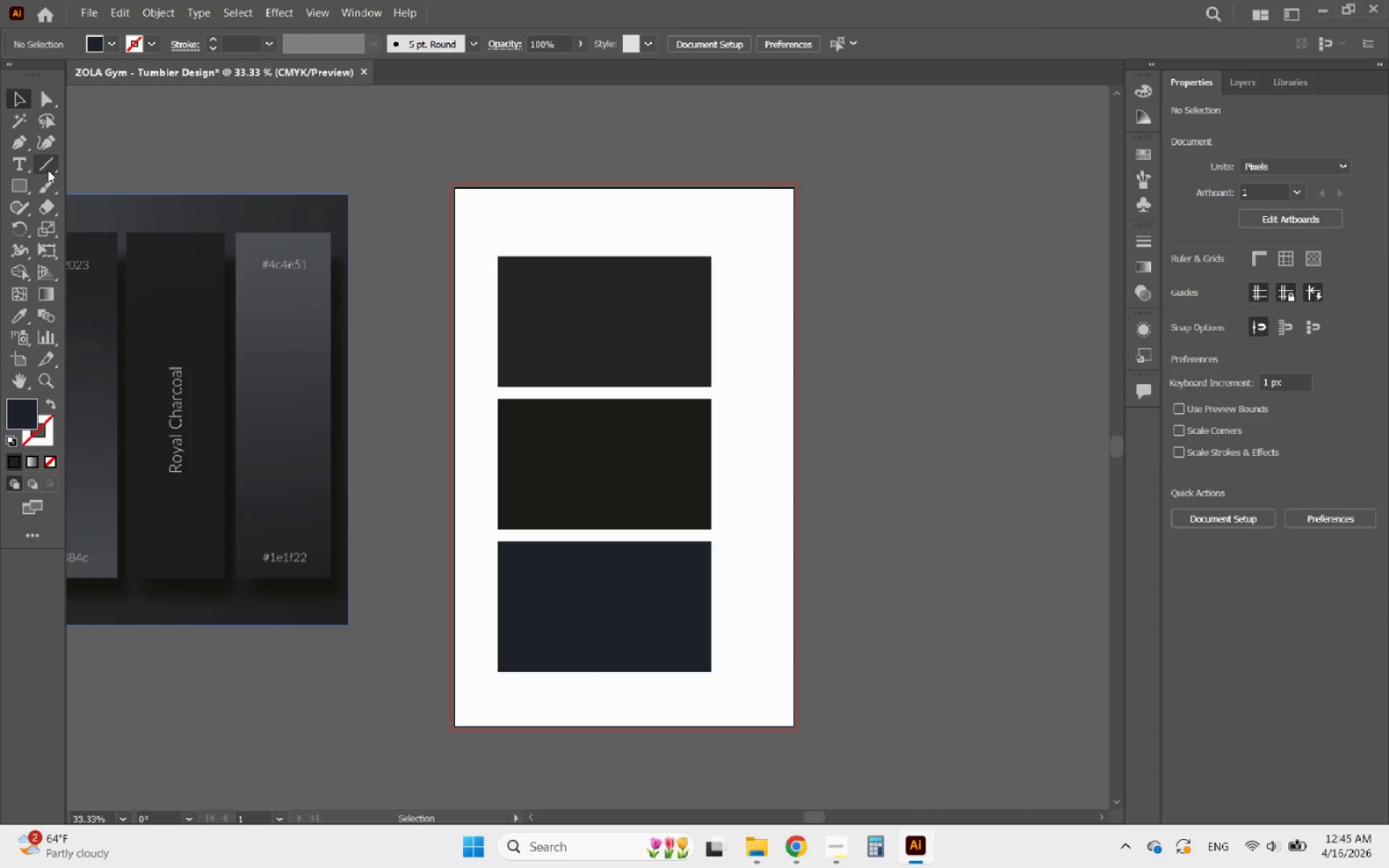 
left_click([25, 161])
 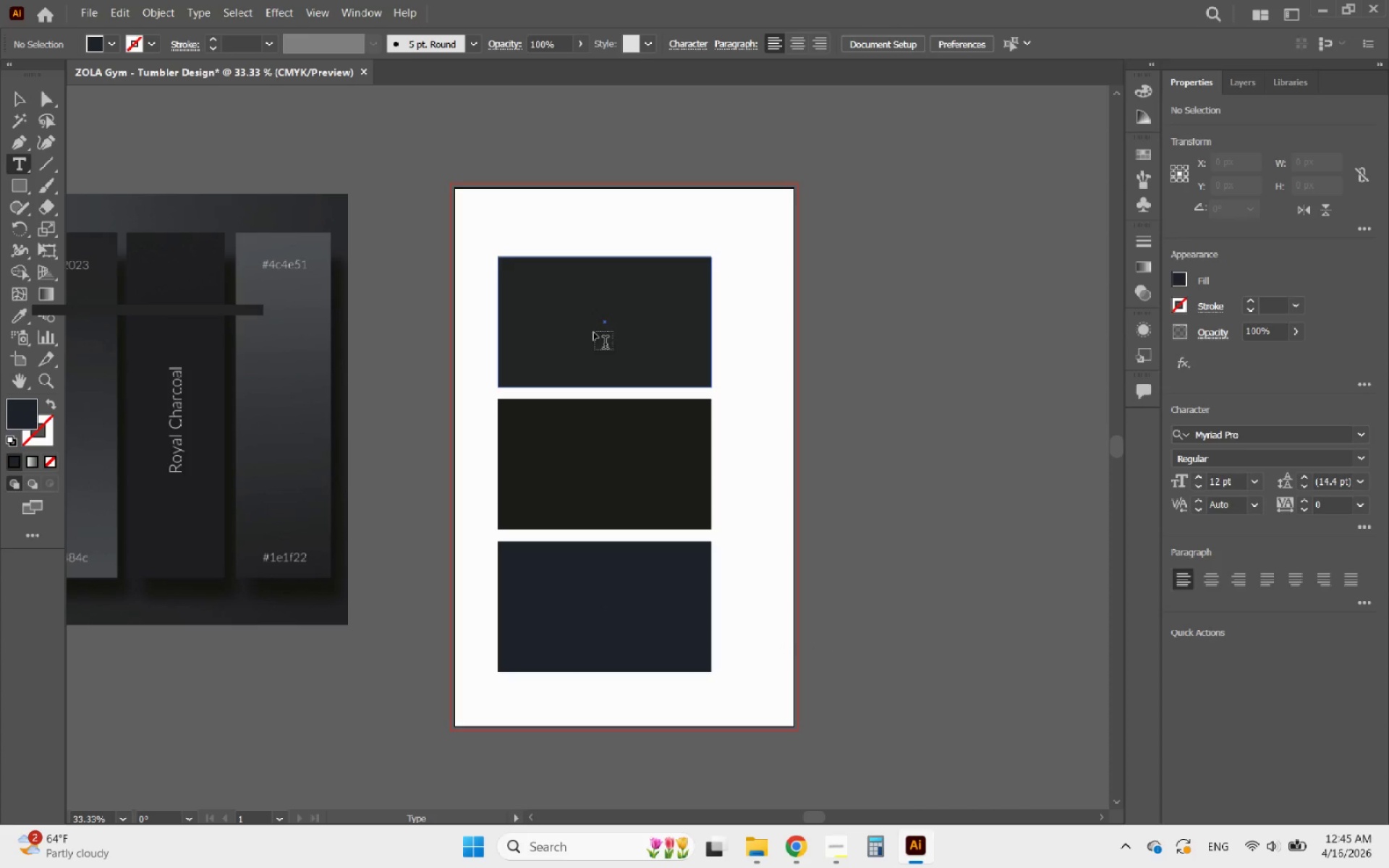 
left_click([594, 333])
 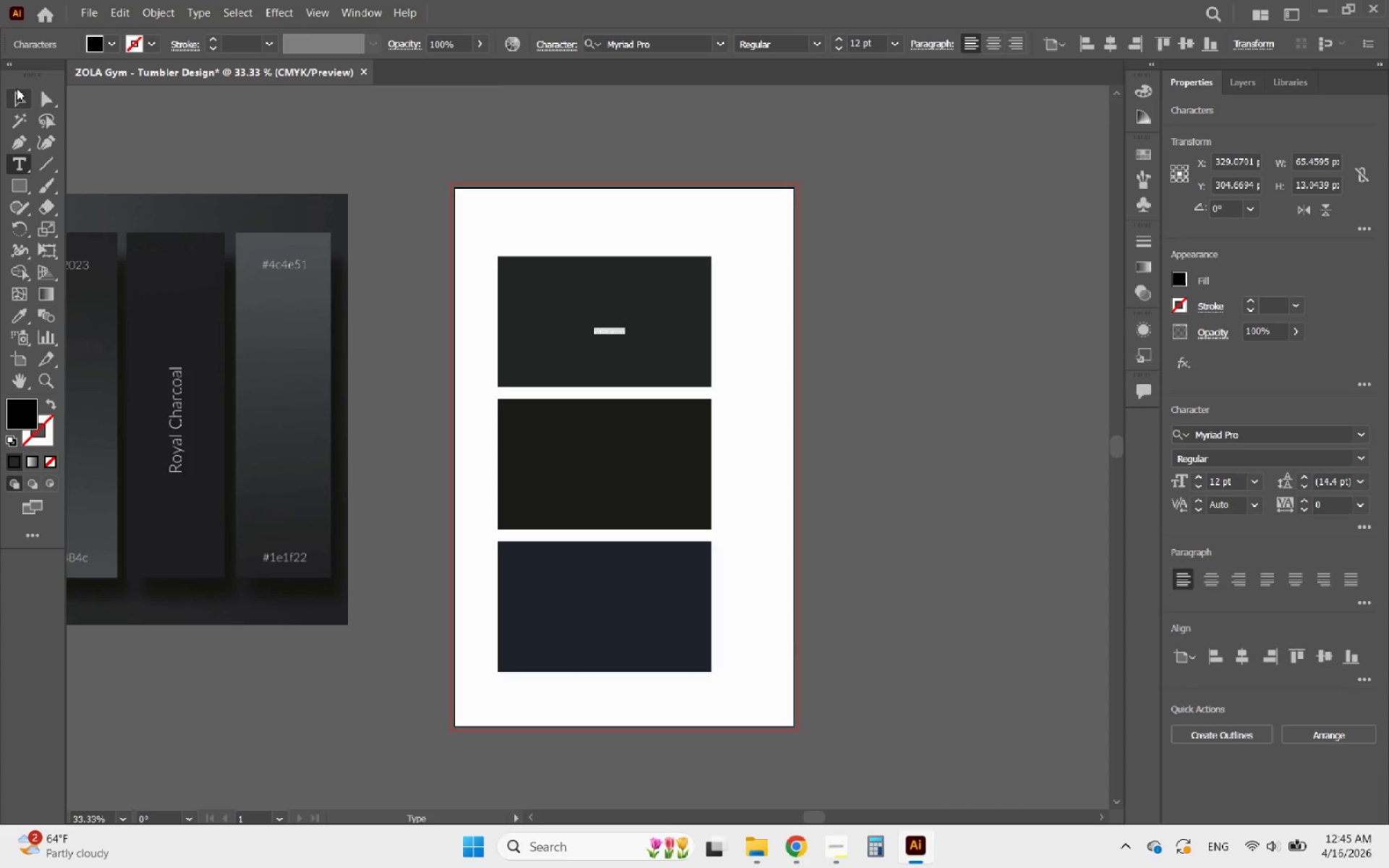 
left_click([17, 90])
 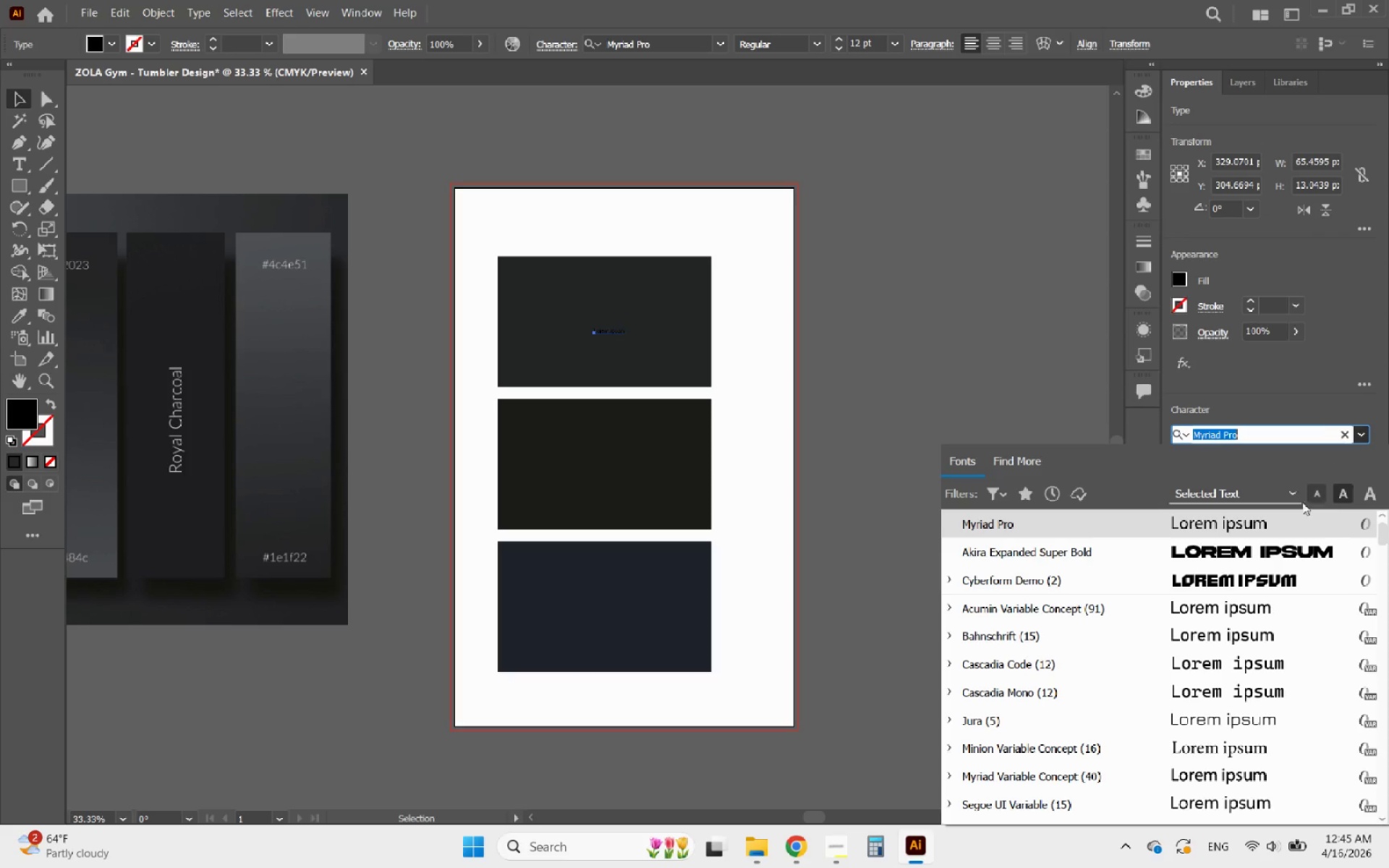 
left_click([1231, 551])
 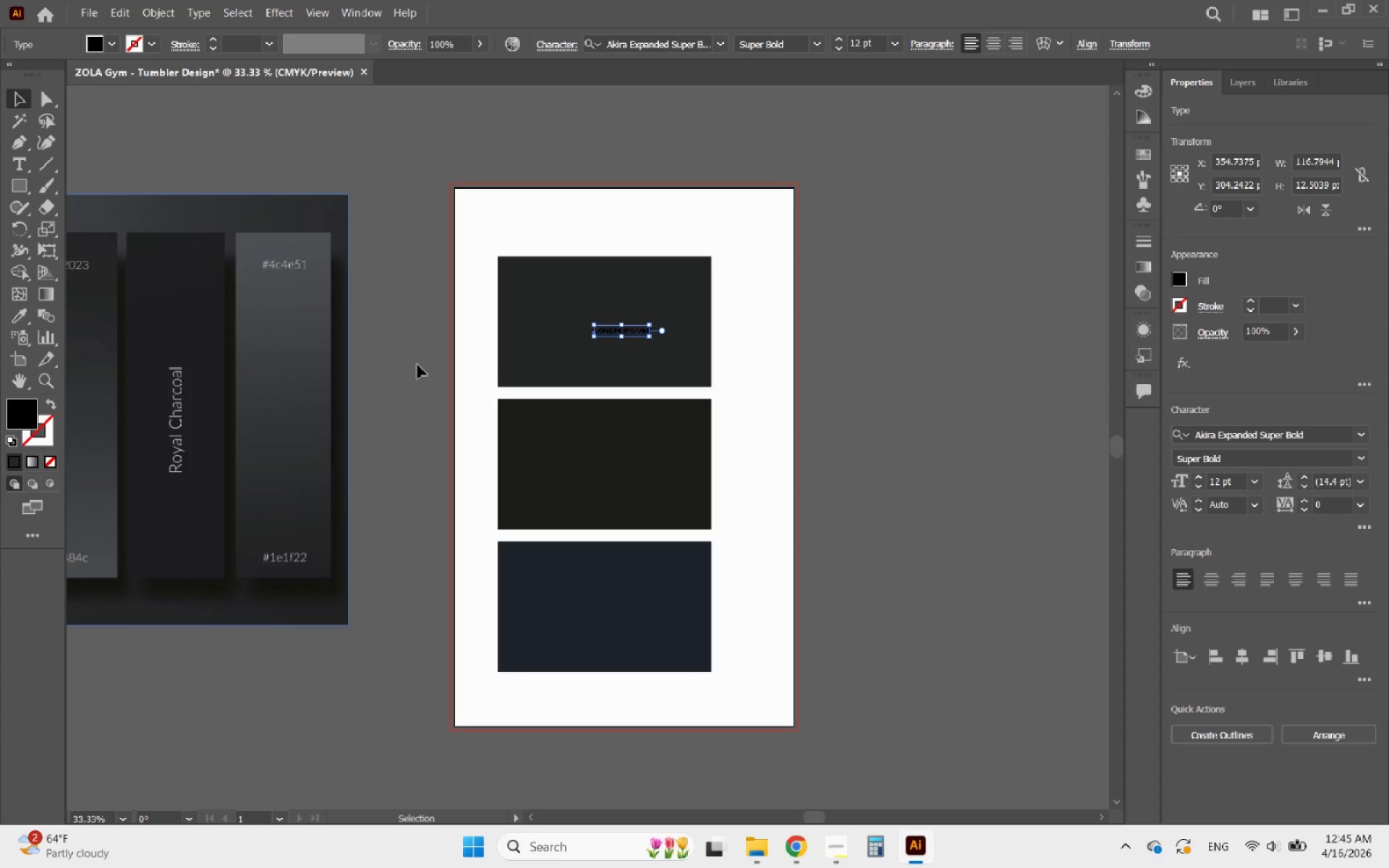 
hold_key(key=ShiftLeft, duration=2.22)
left_click_drag(start_coordinate=[650, 339], to_coordinate=[990, 485])
 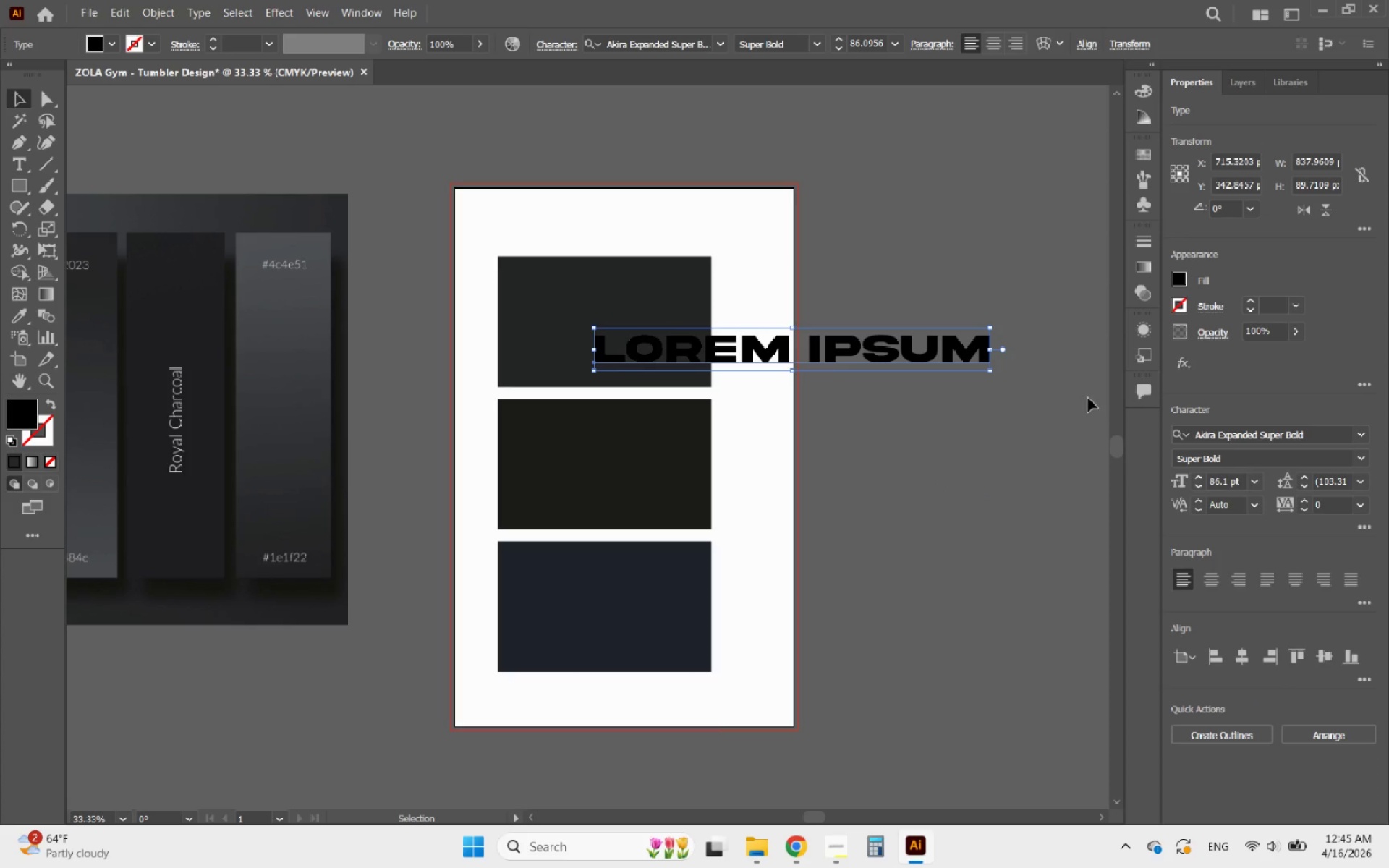 
left_click([791, 841])
 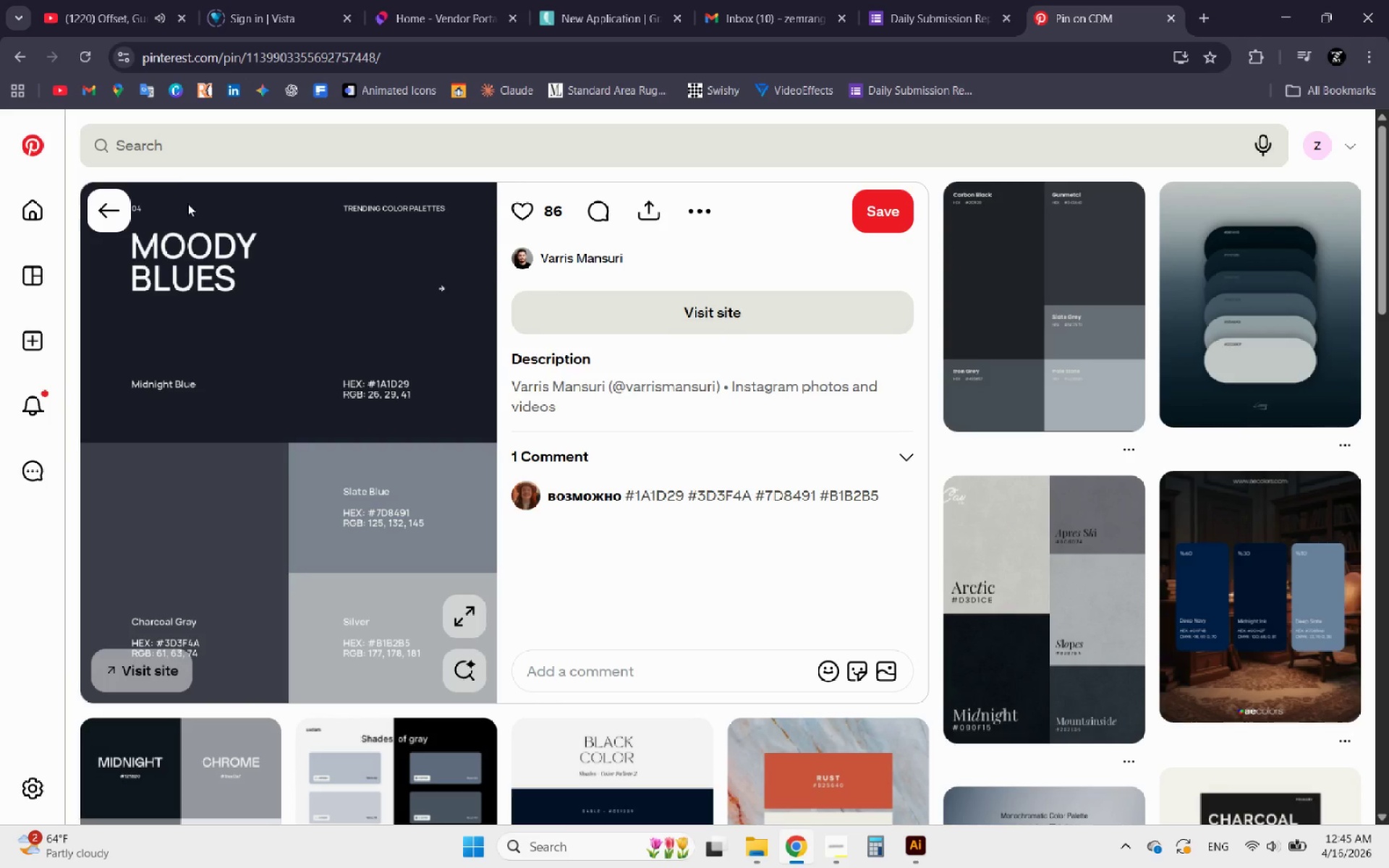 
left_click([117, 207])
 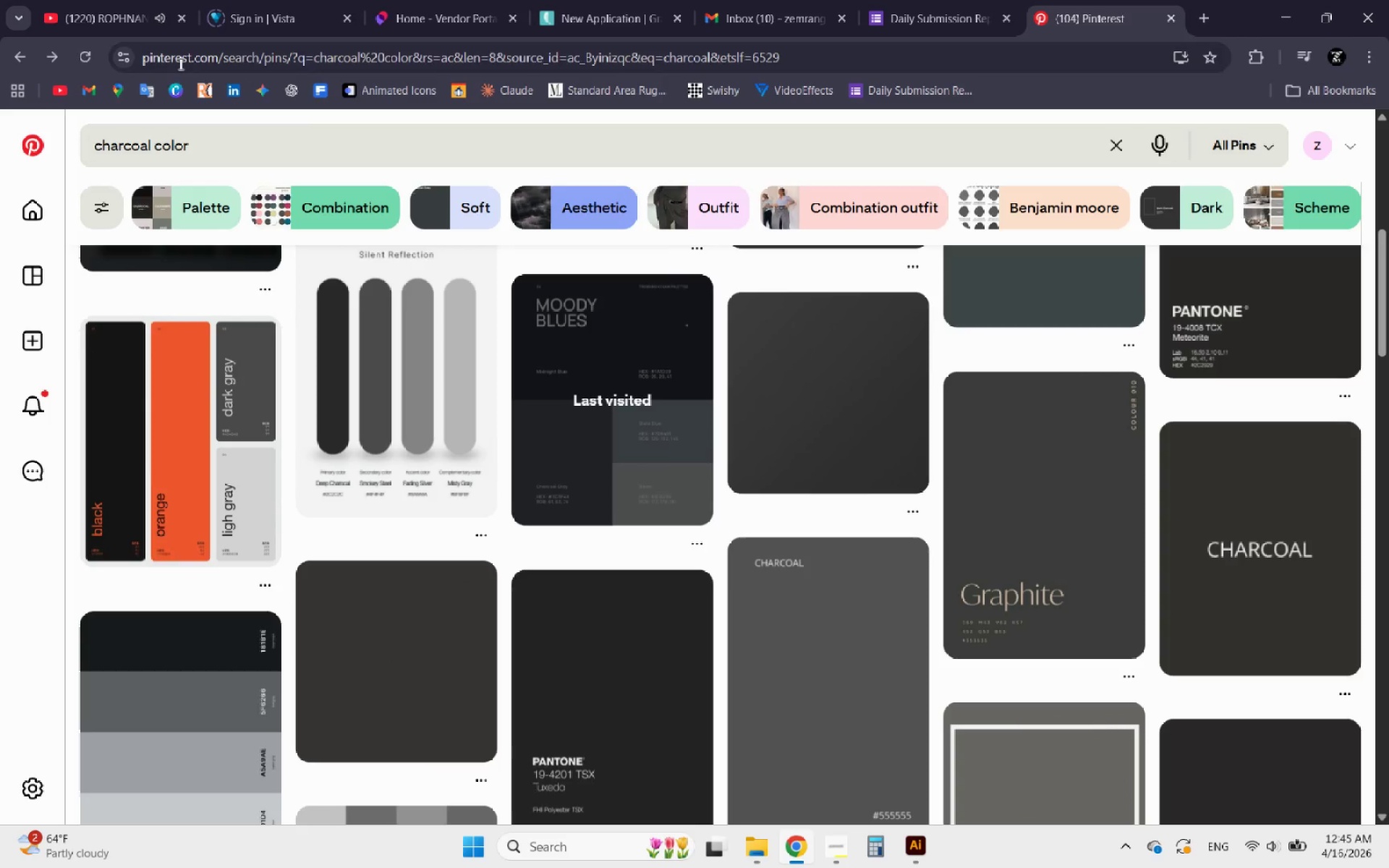 
left_click([117, 22])
 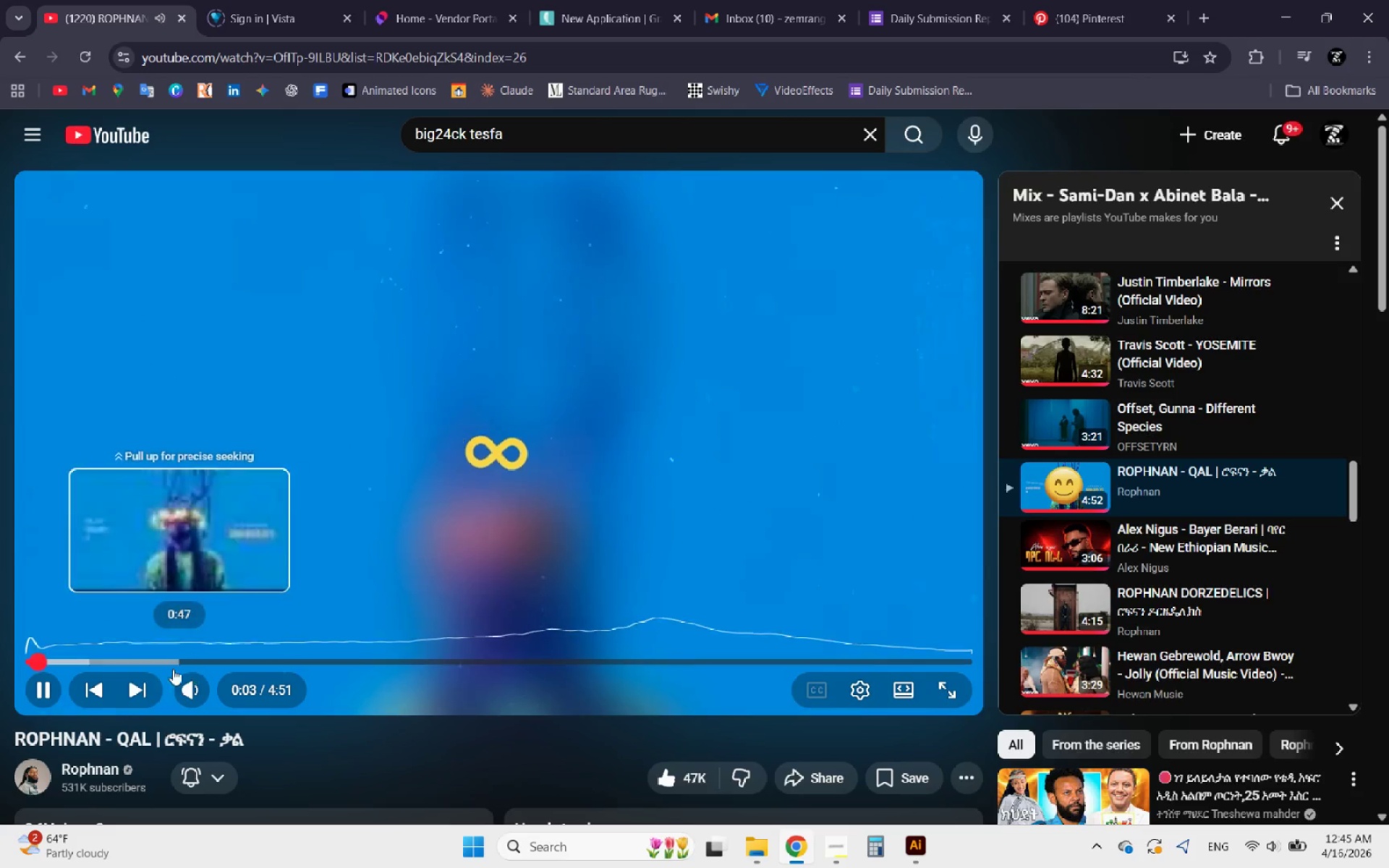 
left_click([97, 686])
 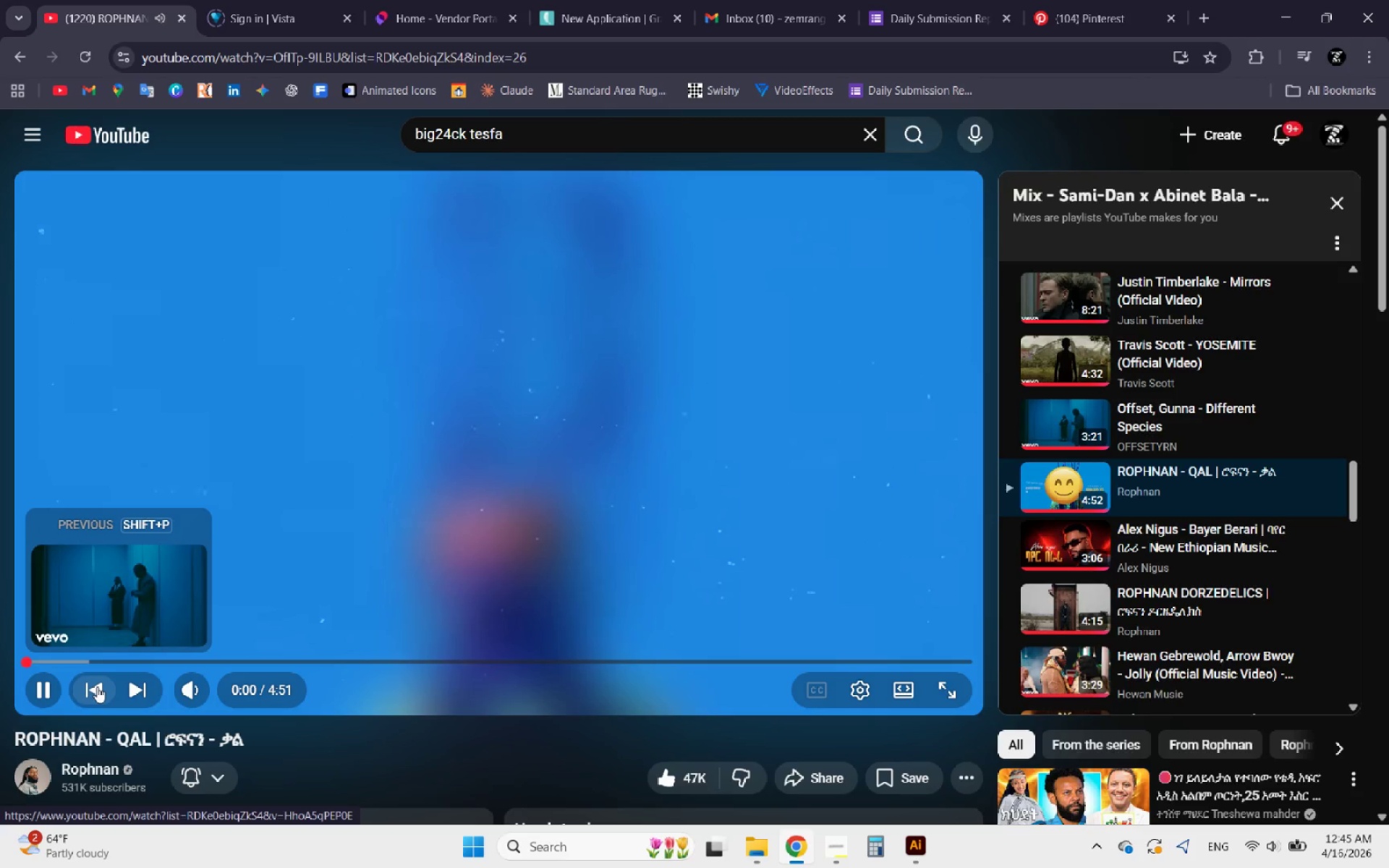 
left_click([97, 686])
 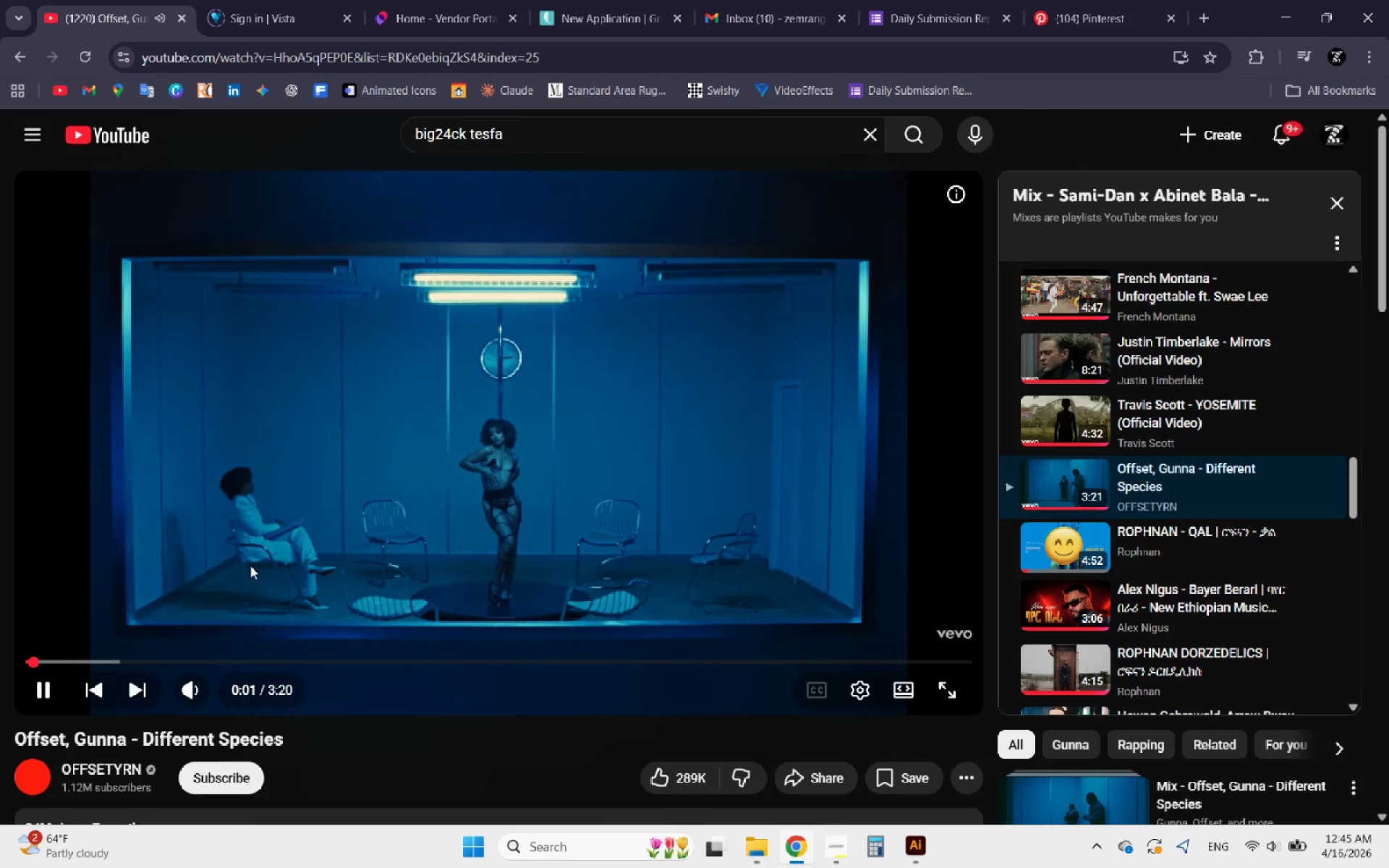 
left_click([92, 692])
 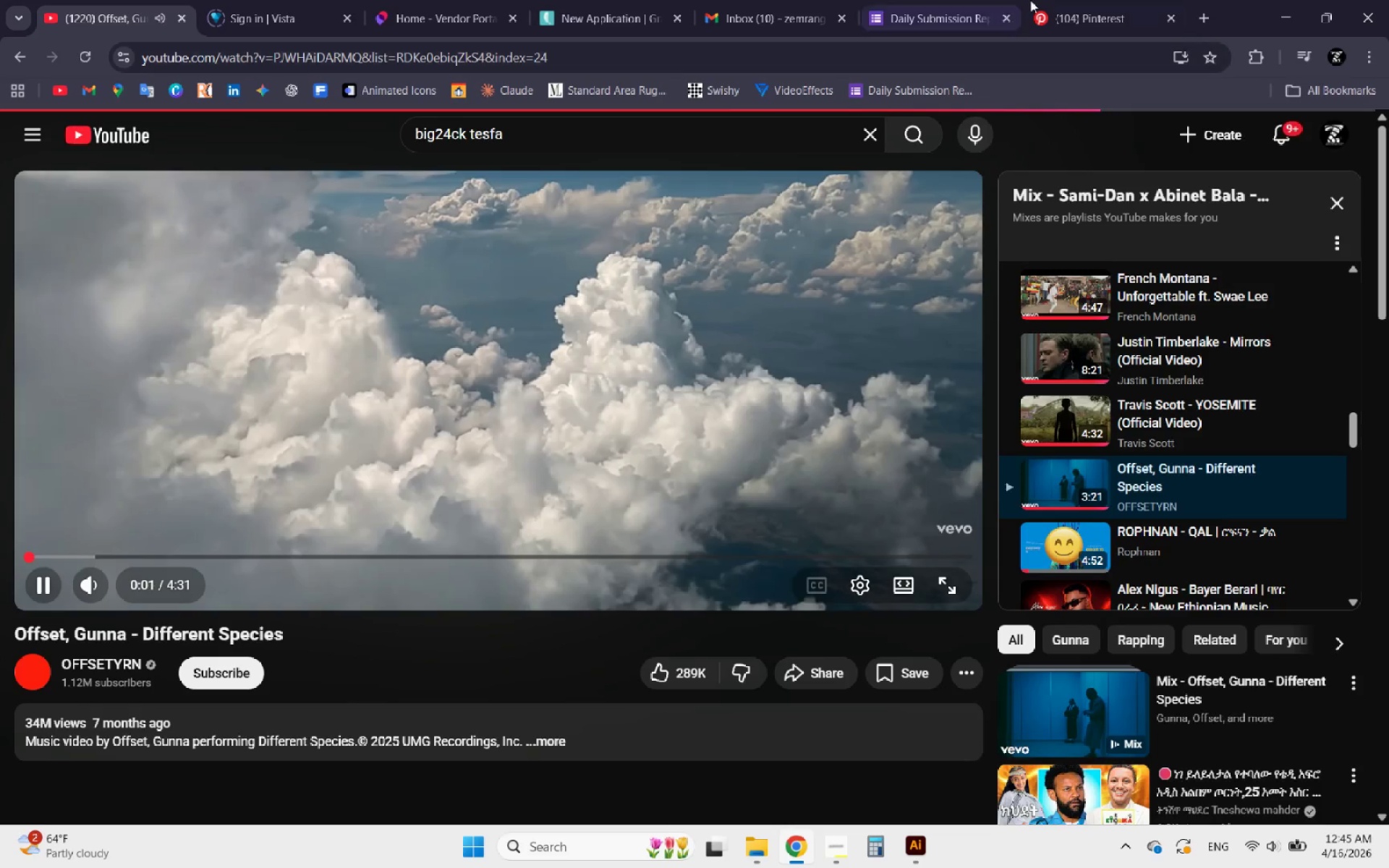 
left_click([1055, 0])
 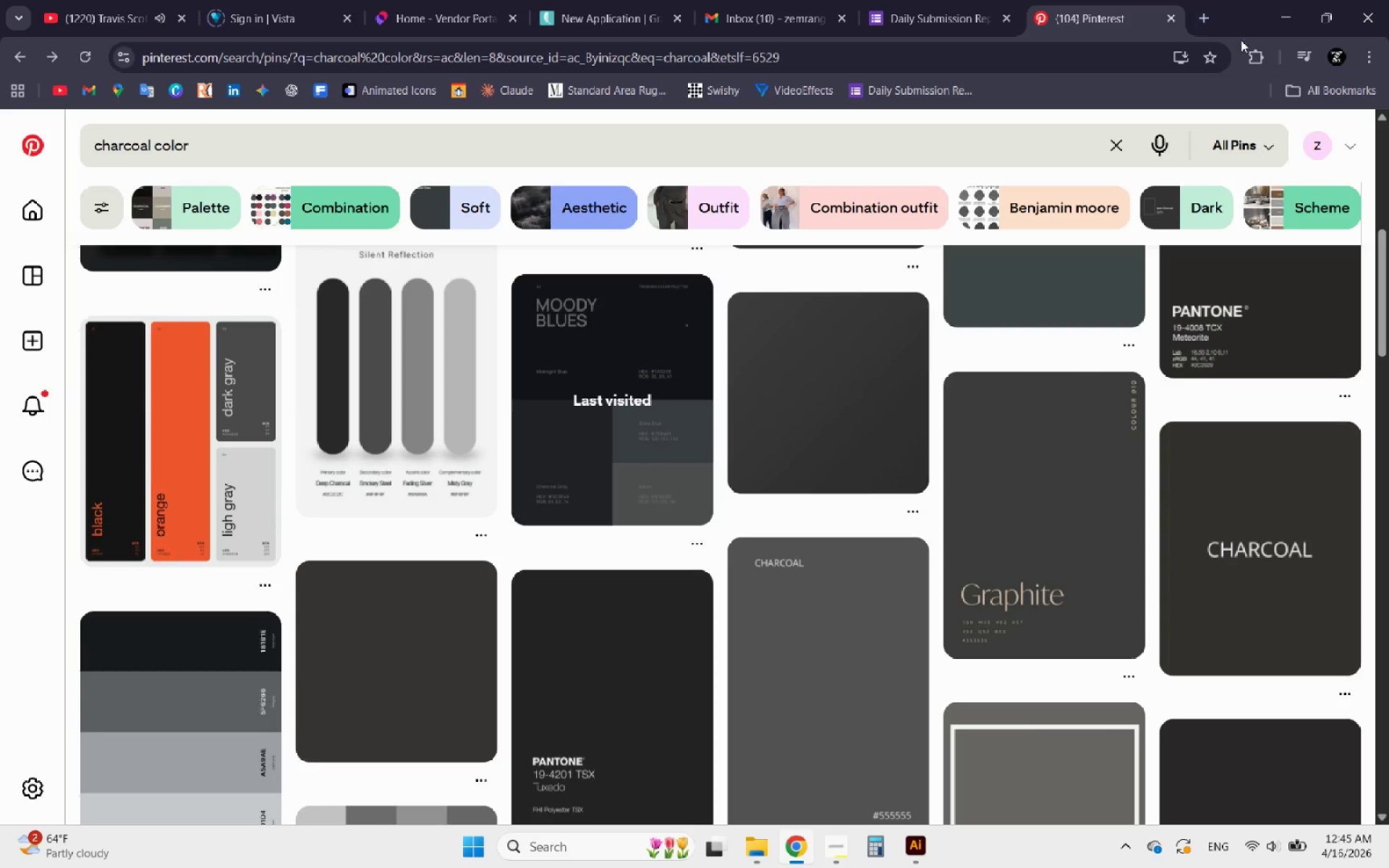 
scroll: coordinate [690, 349], scroll_direction: up, amount: 2.0
 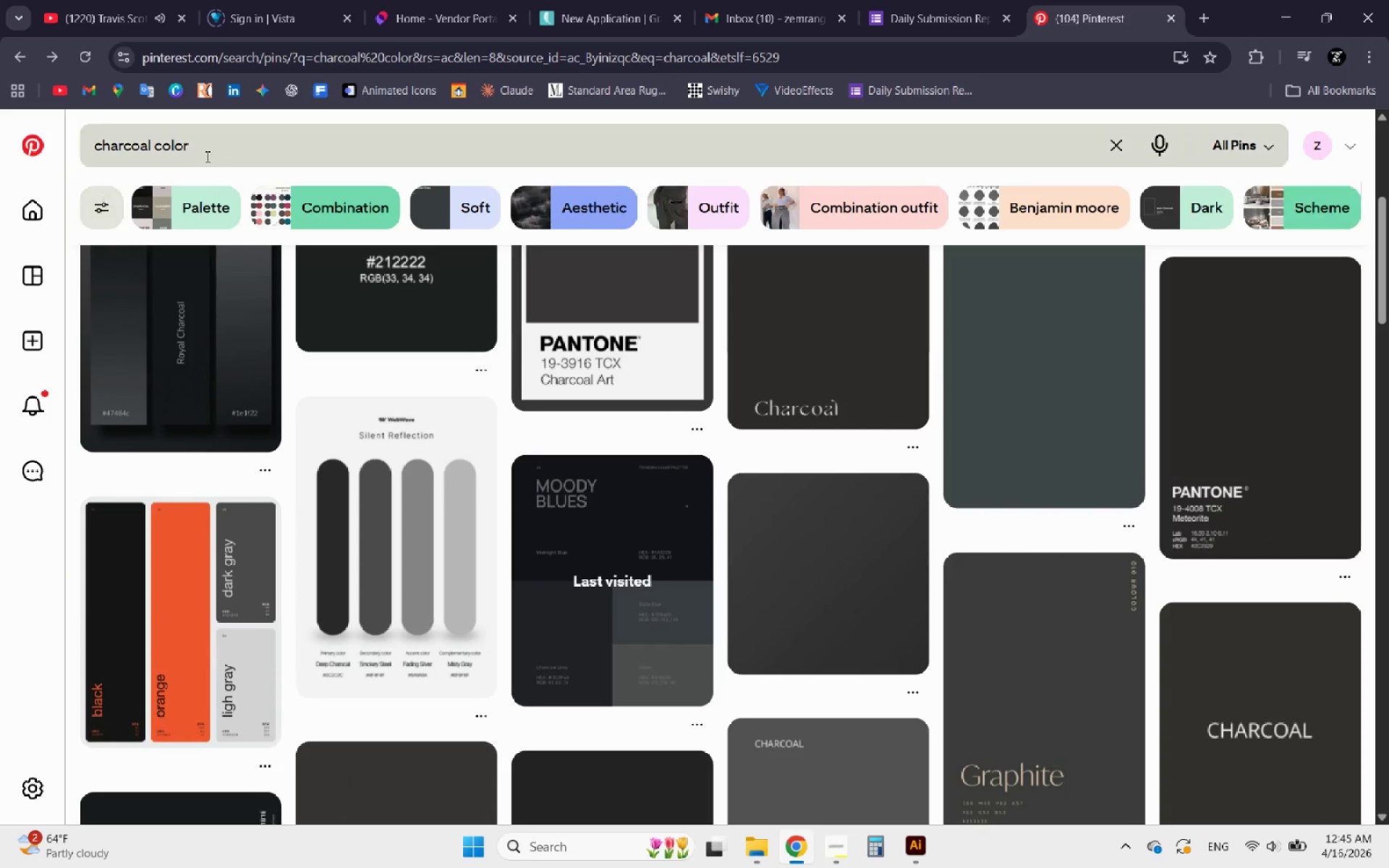 
left_click([208, 155])
 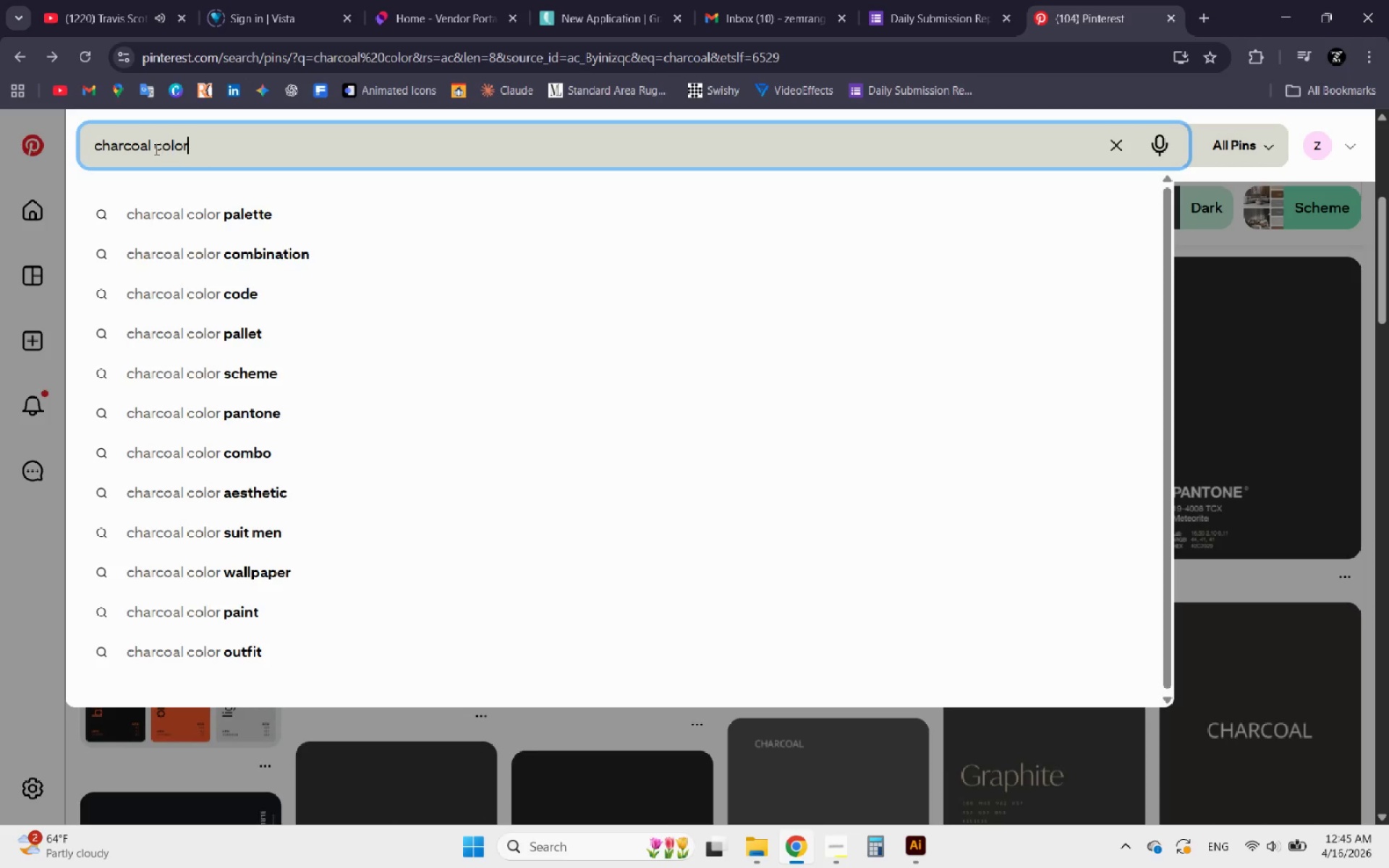 
left_click_drag(start_coordinate=[148, 150], to_coordinate=[66, 155])
 